 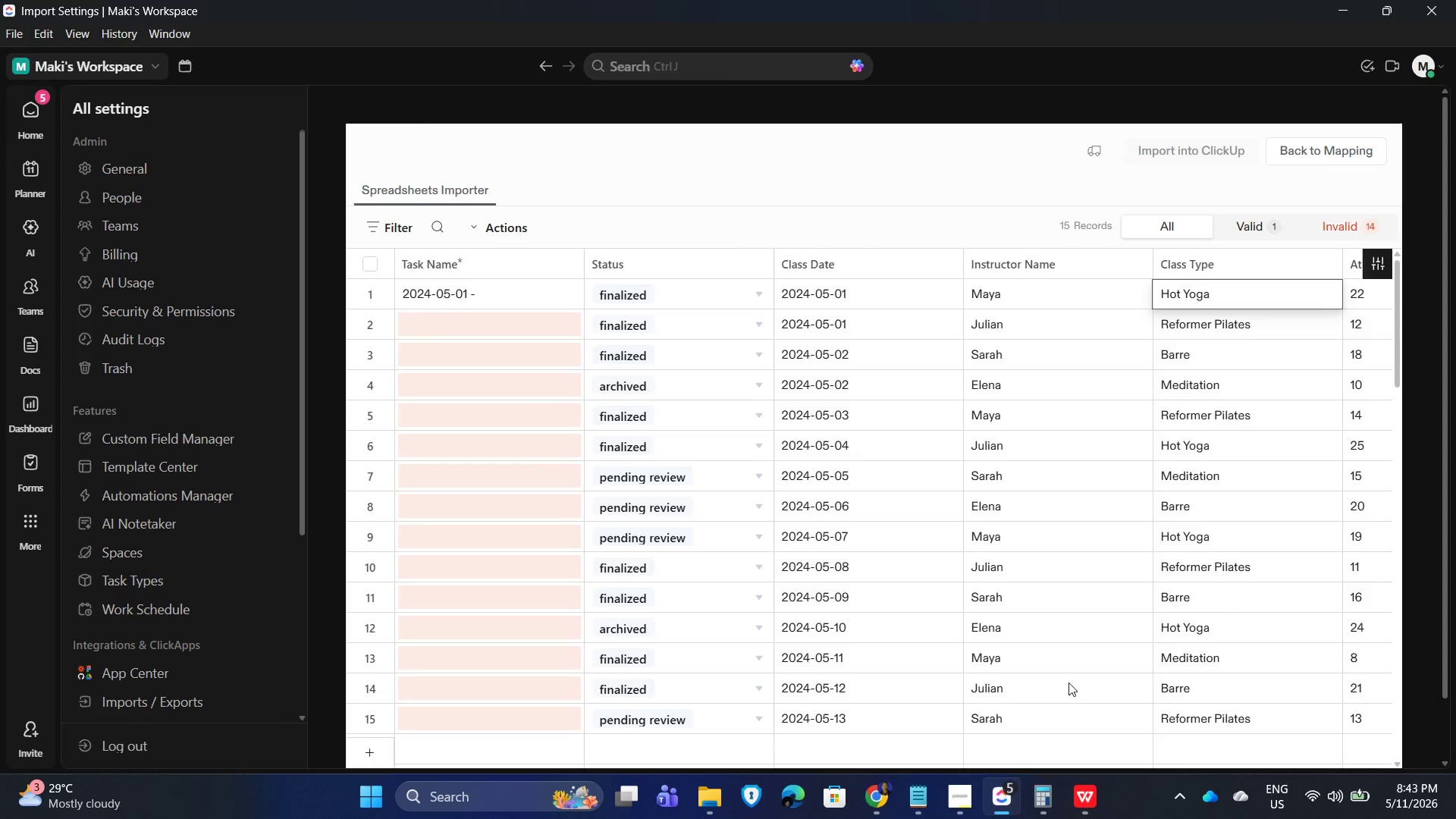 
left_click([1012, 303])
 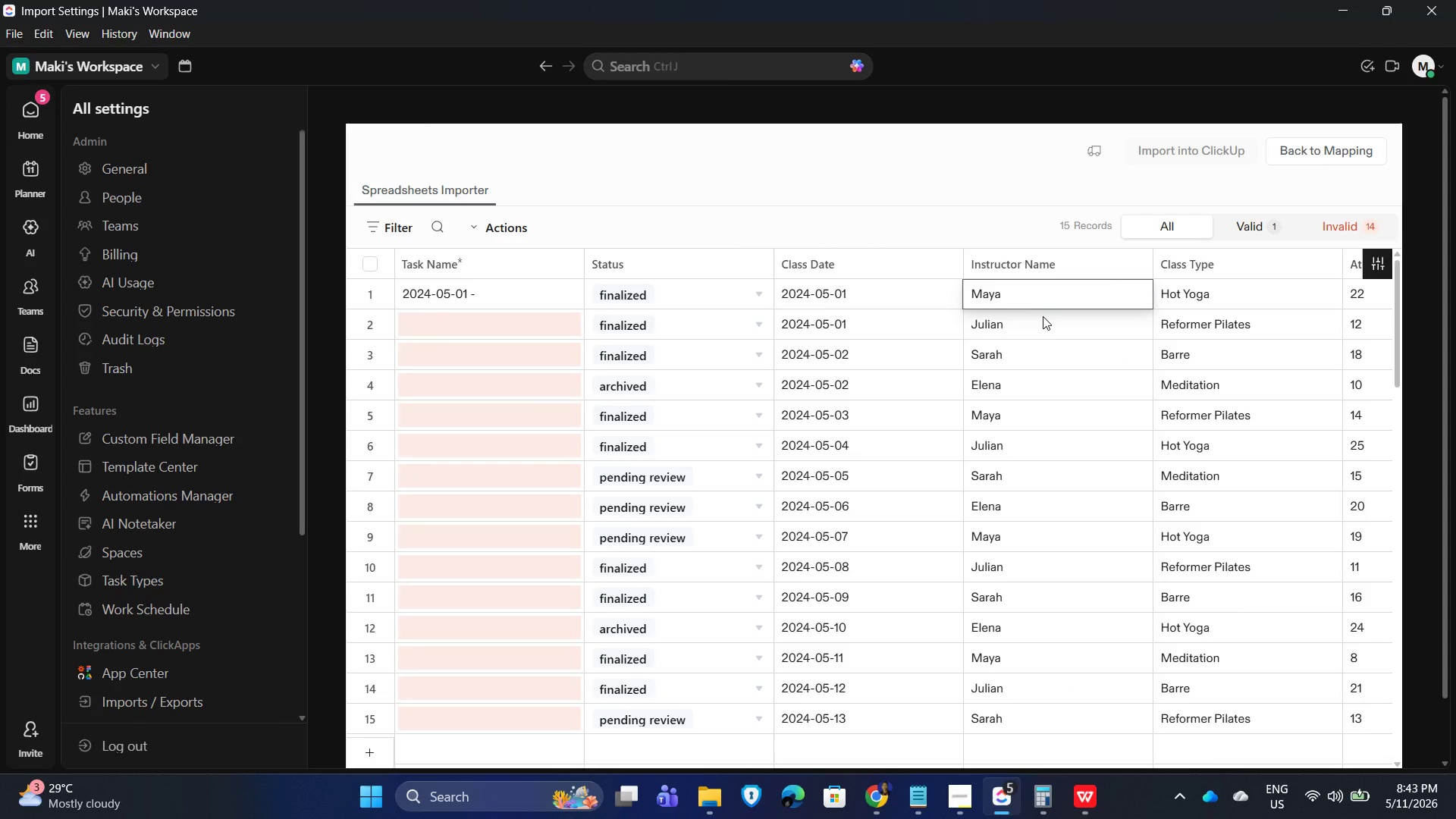 
key(Control+C)
 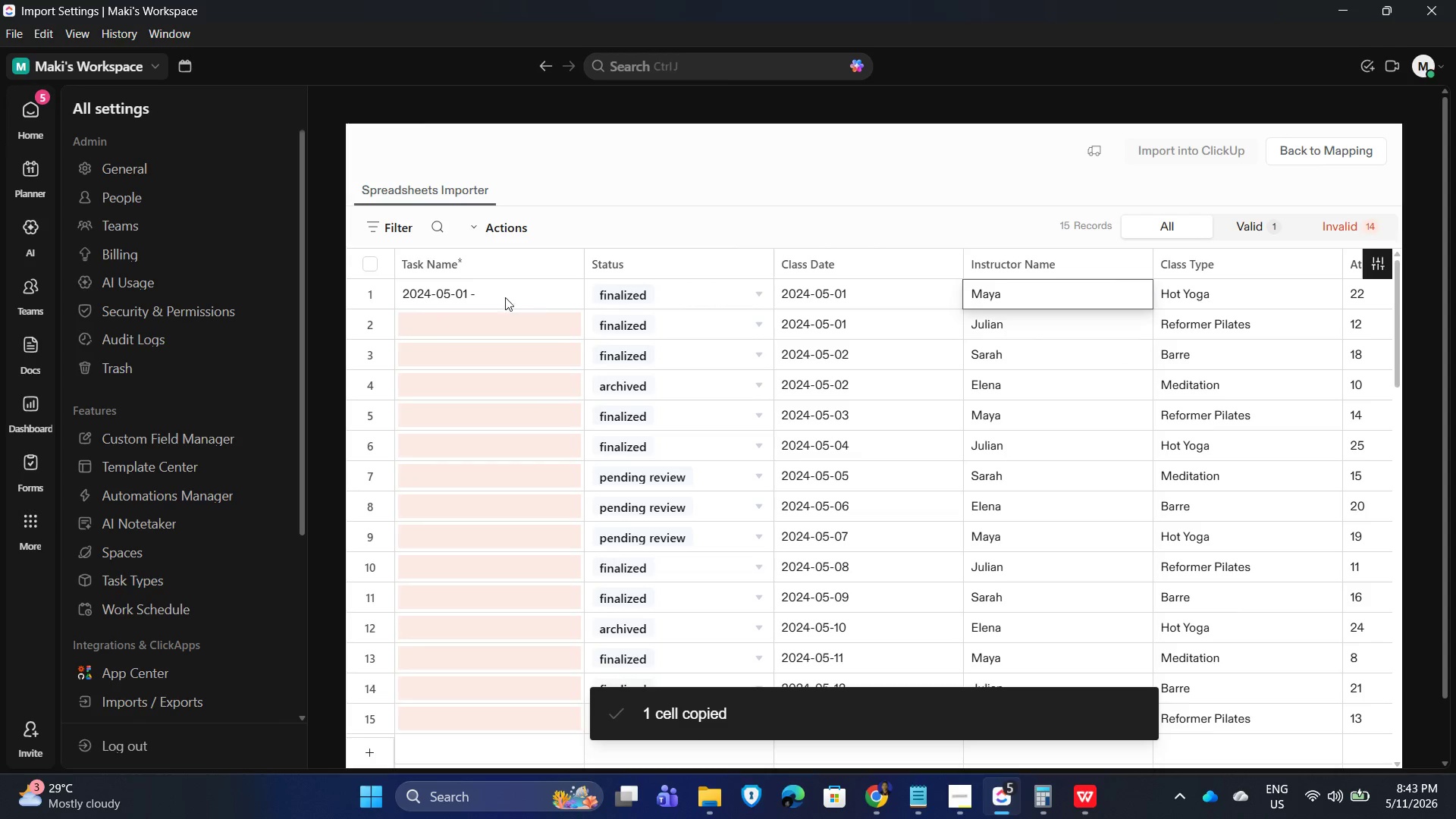 
double_click([500, 294])
 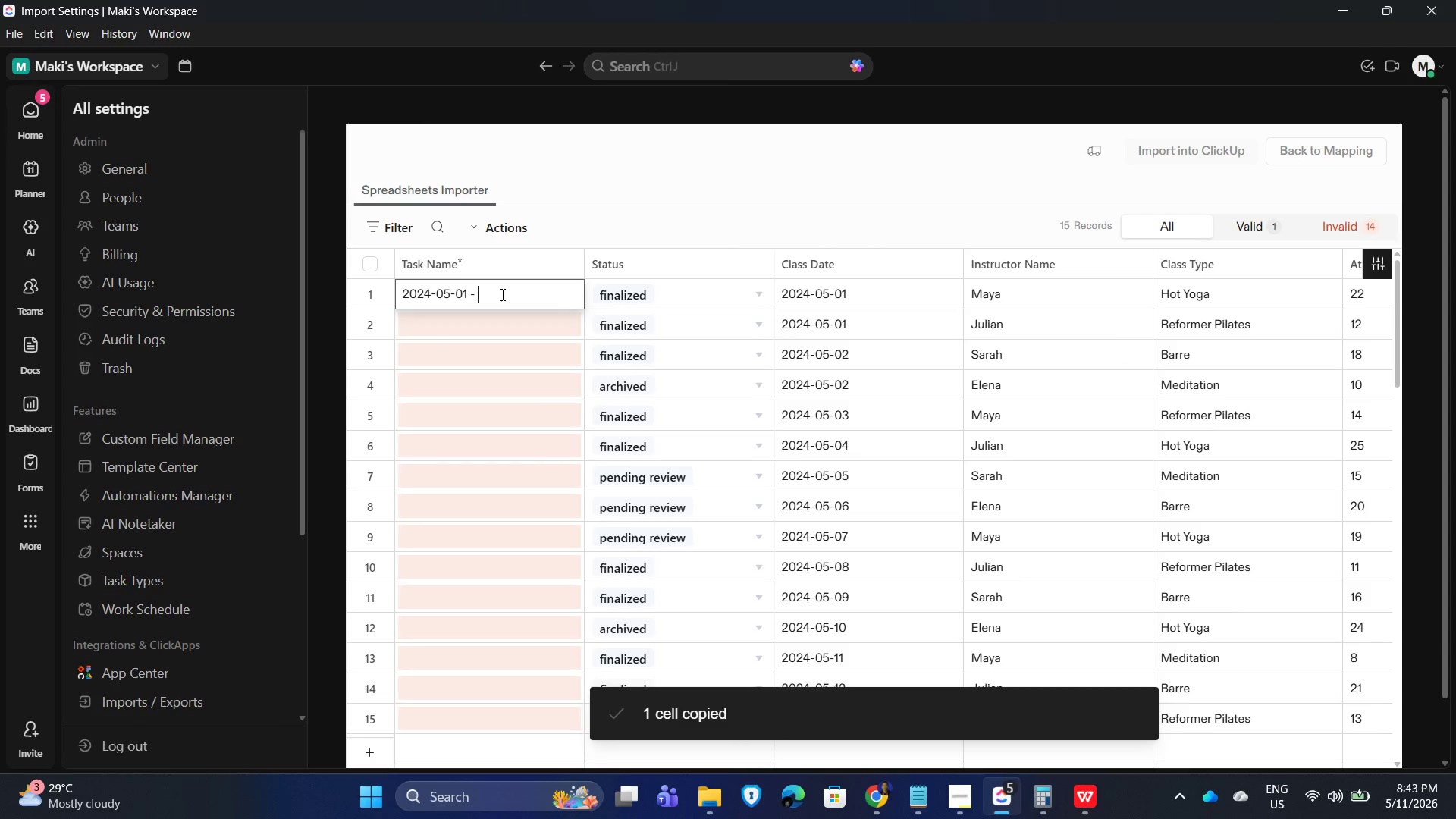 
key(Control+V)
 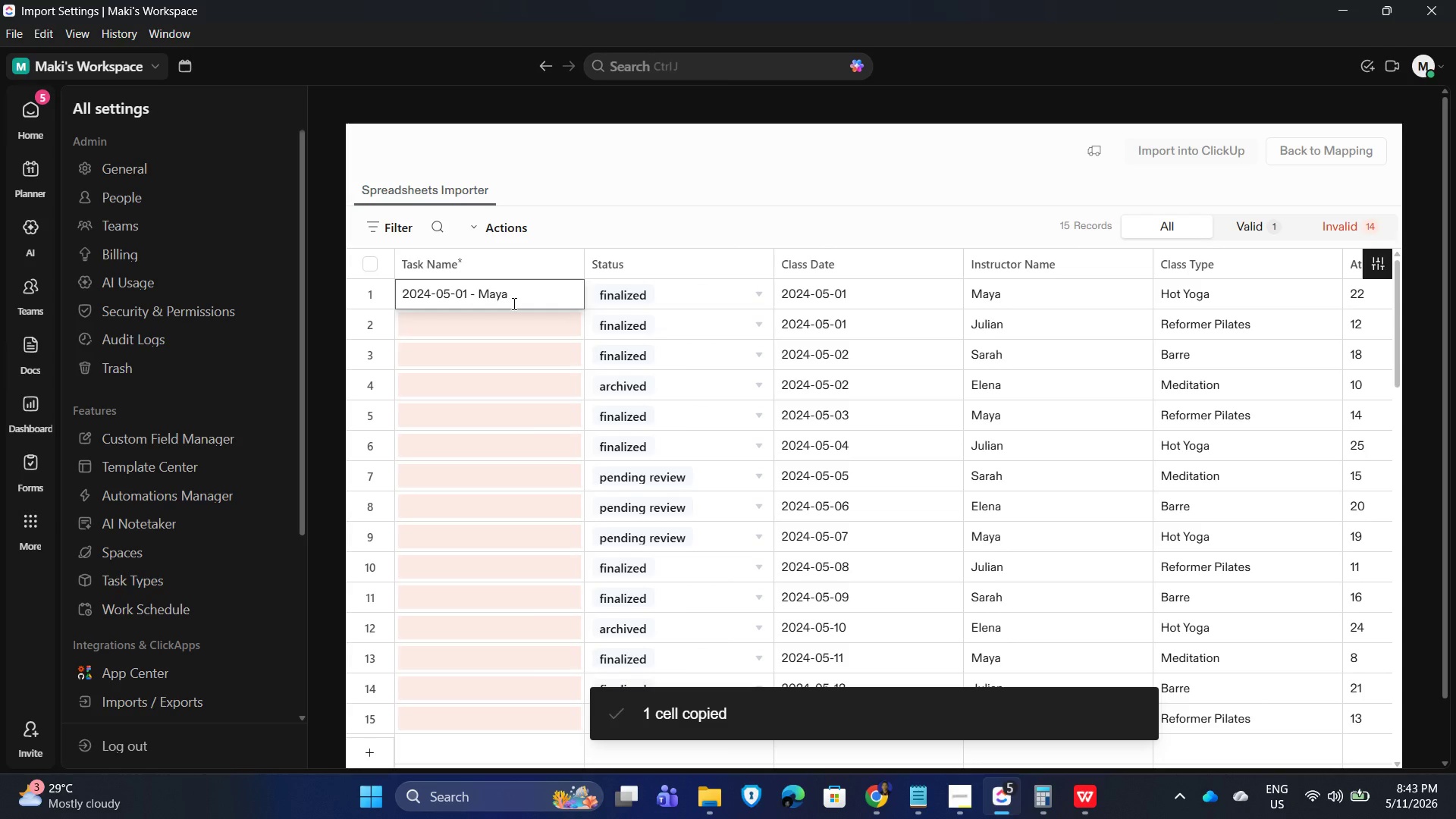 
key(Space)
 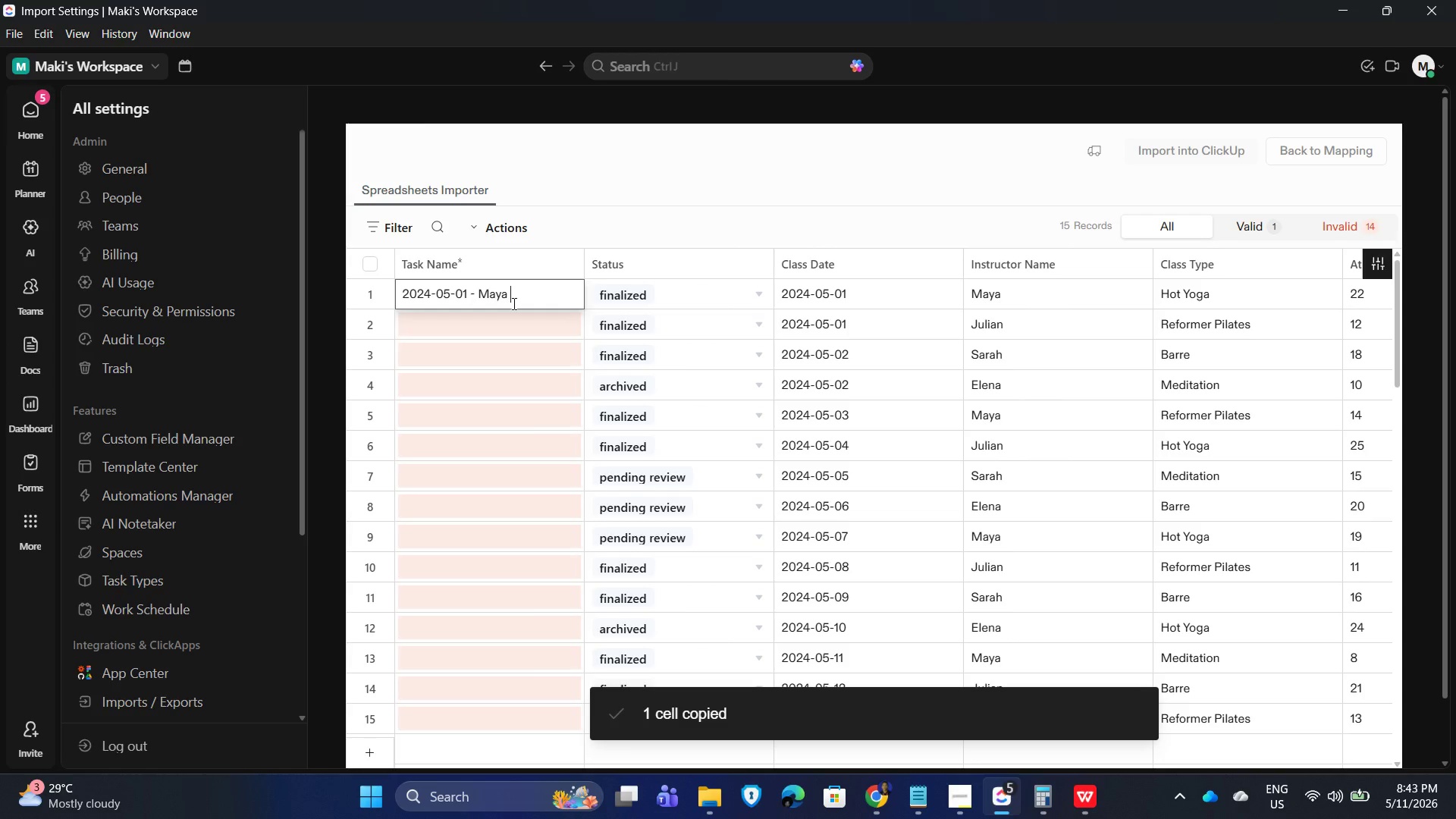 
key(Minus)
 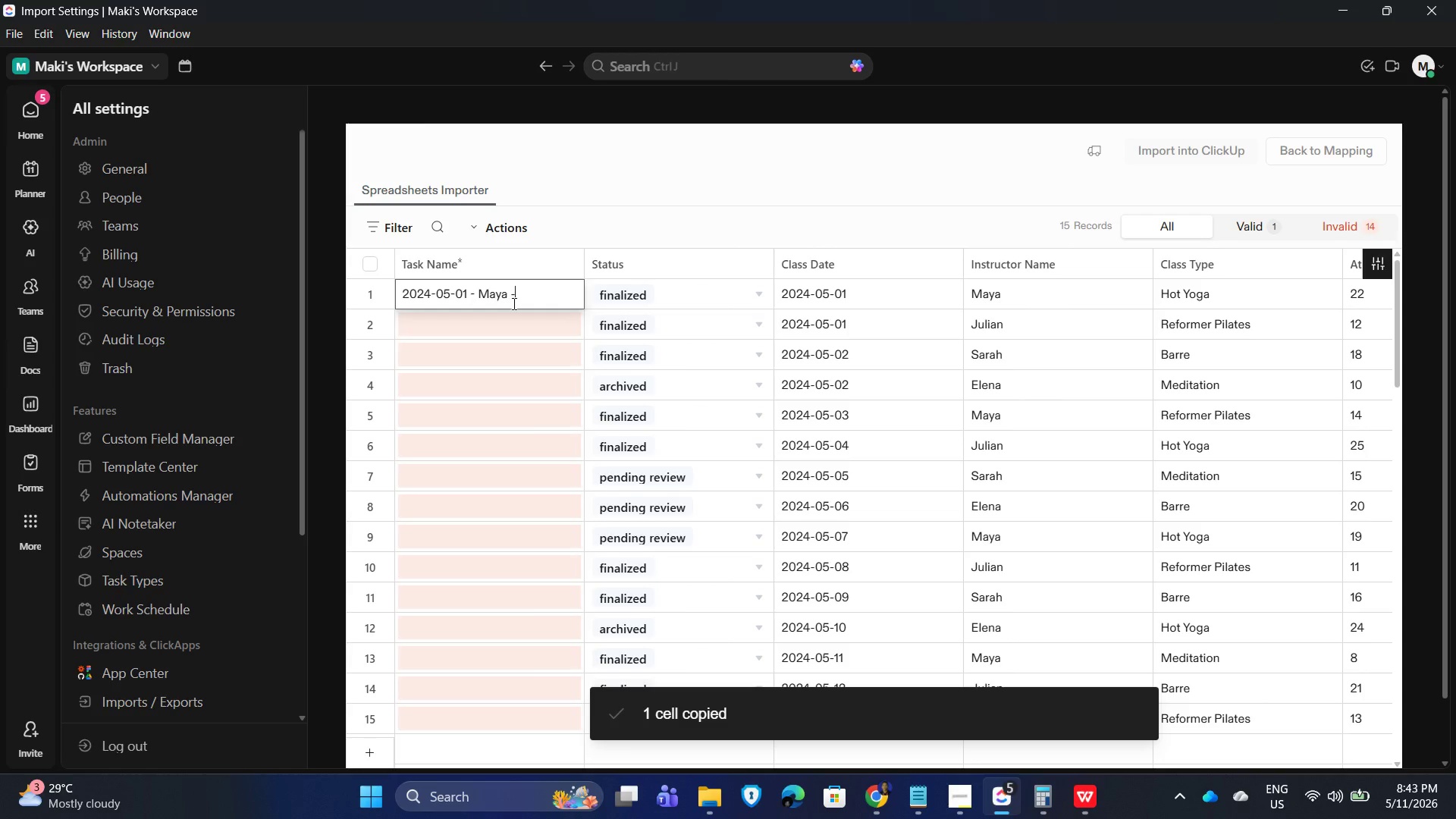 
key(Space)
 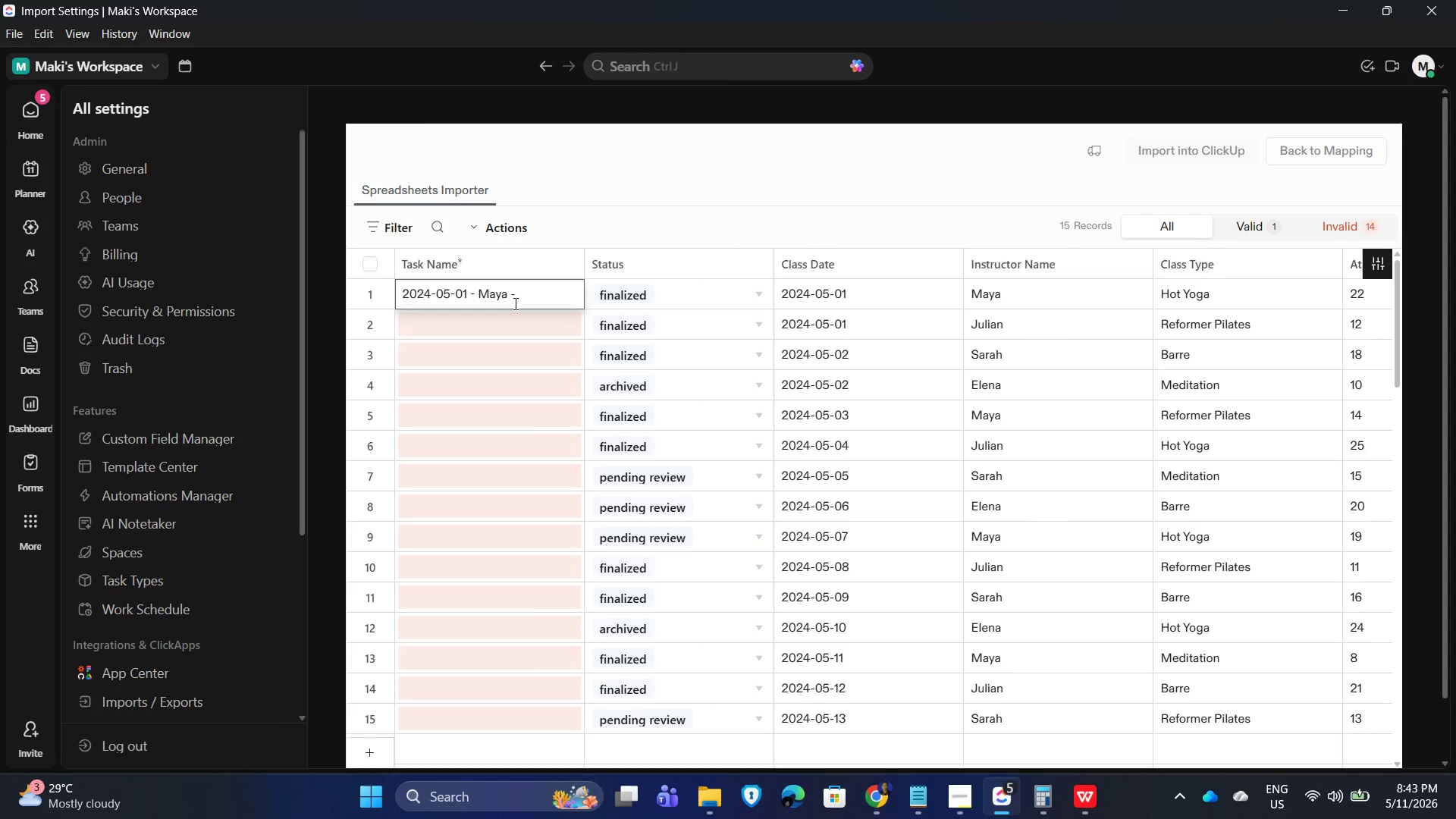 
wait(7.78)
 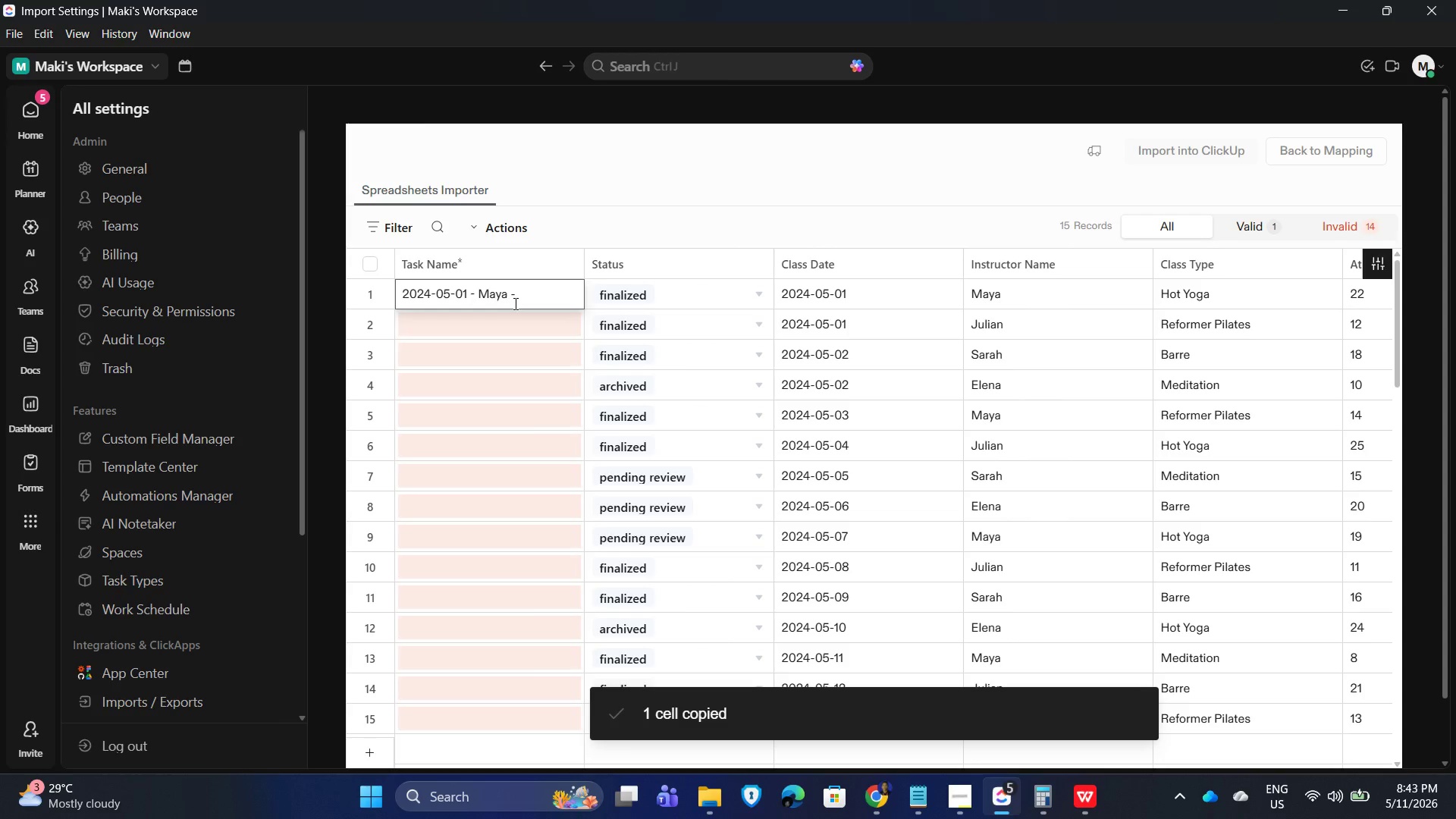 
left_click([1229, 290])
 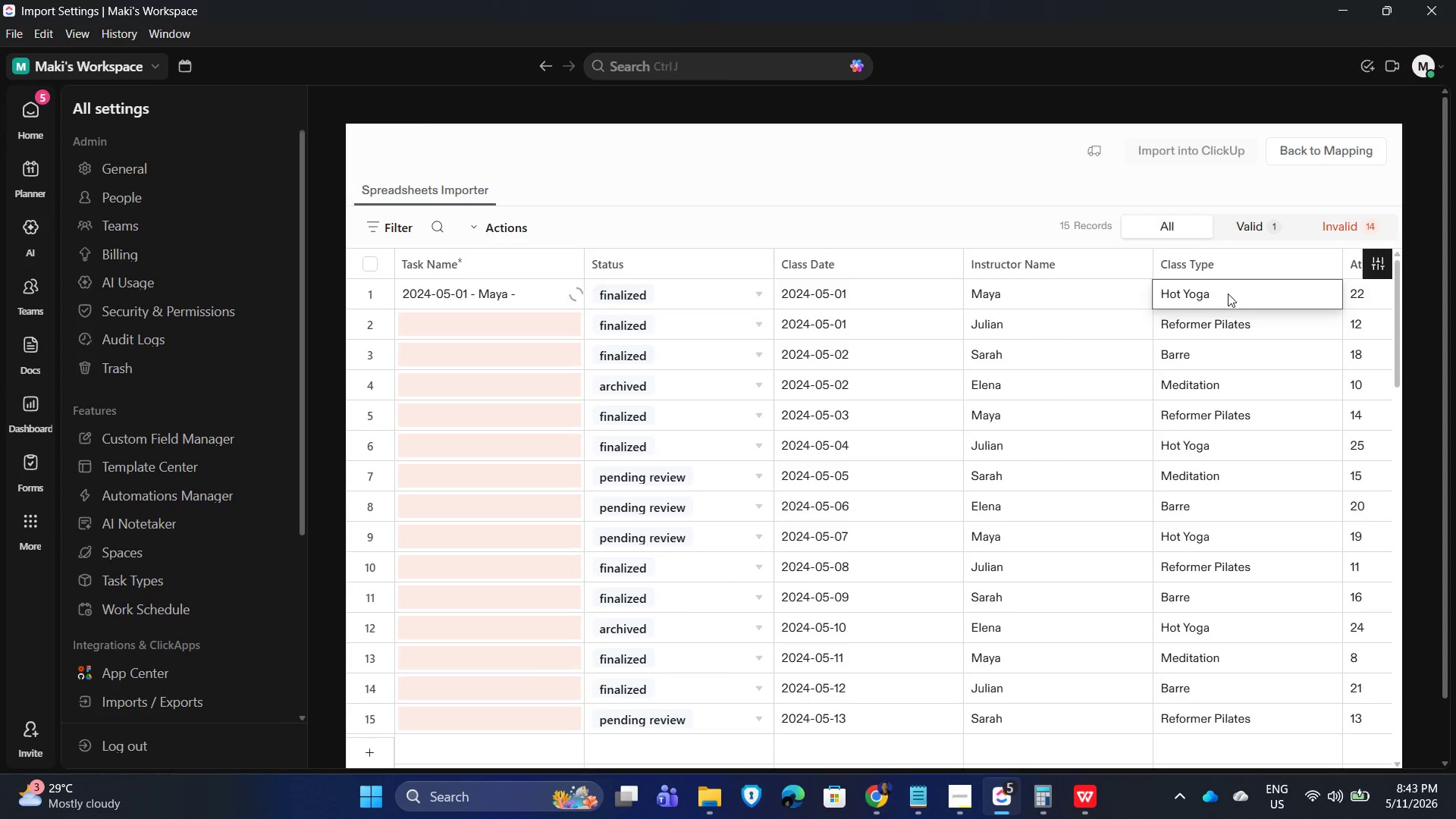 
key(Control+C)
 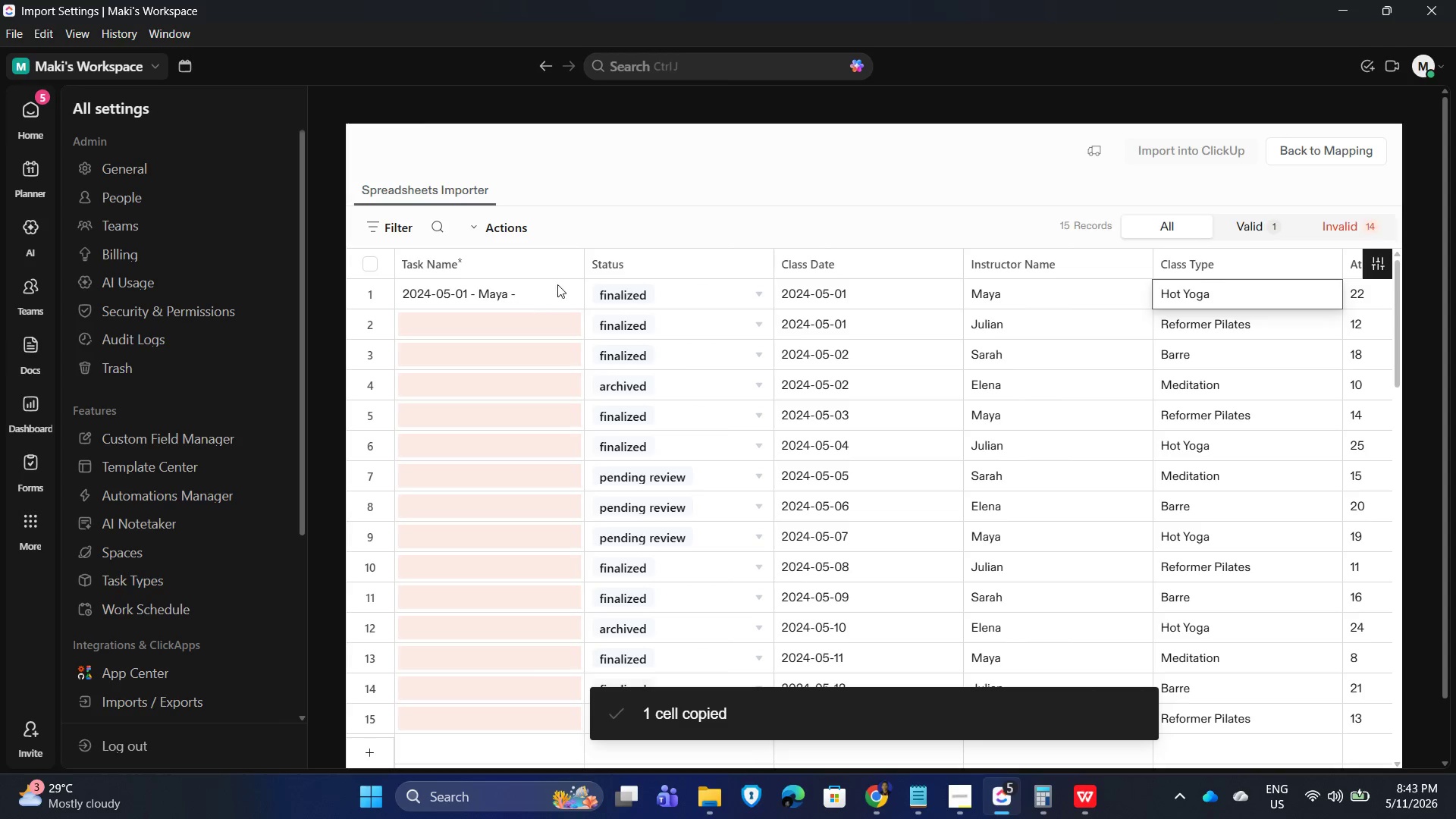 
double_click([557, 284])
 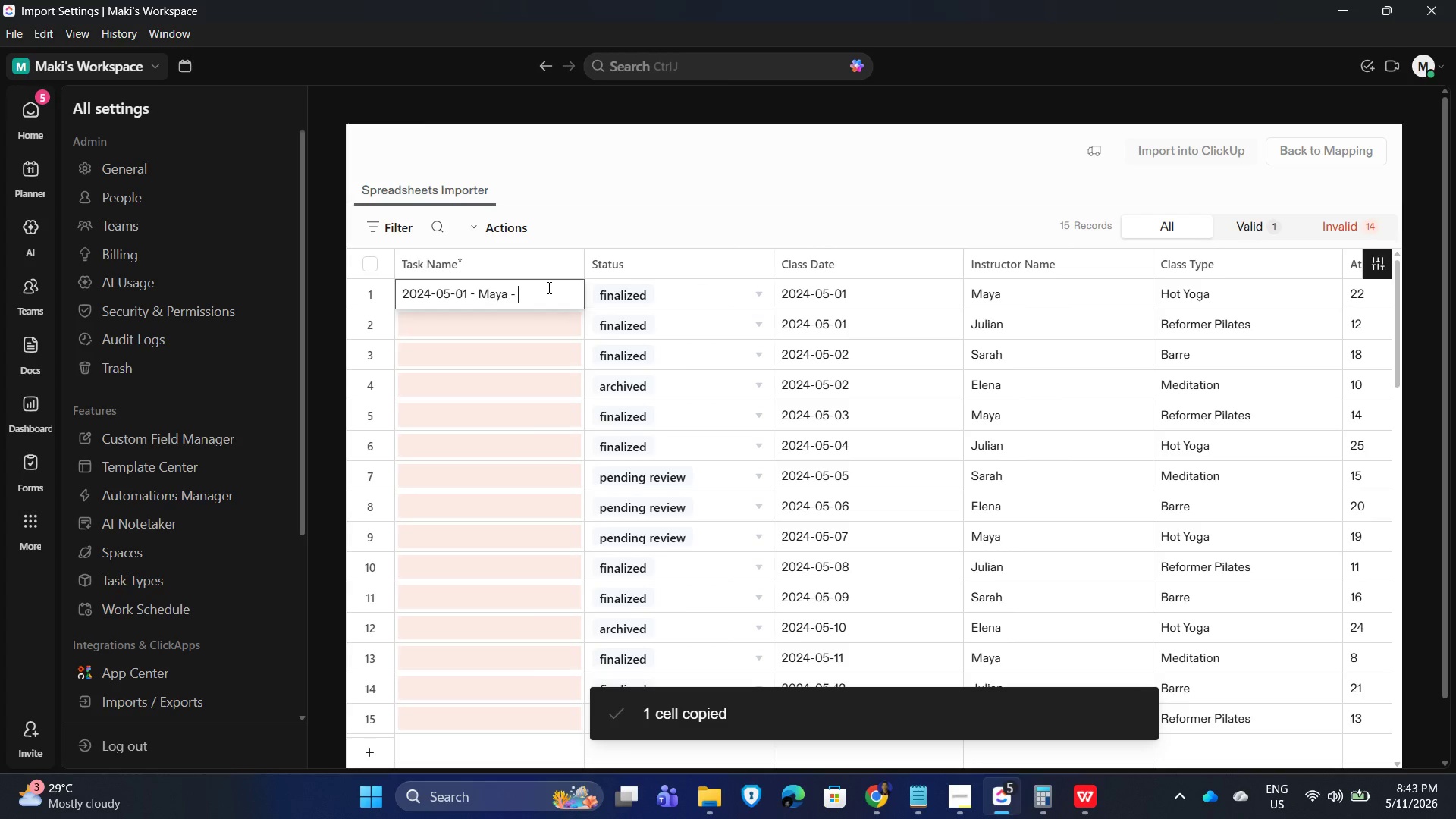 
key(Control+B)
 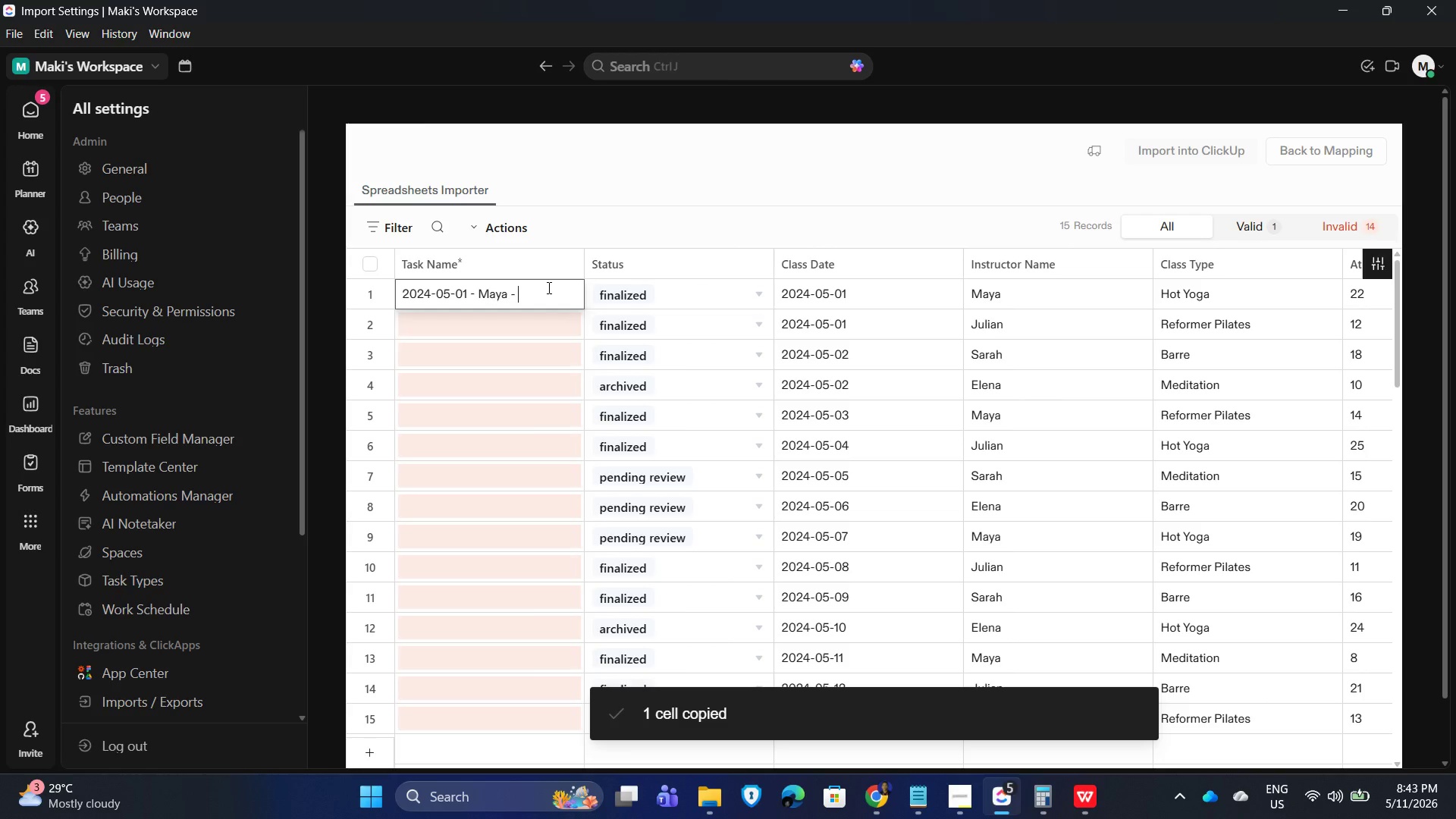 
key(Control+V)
 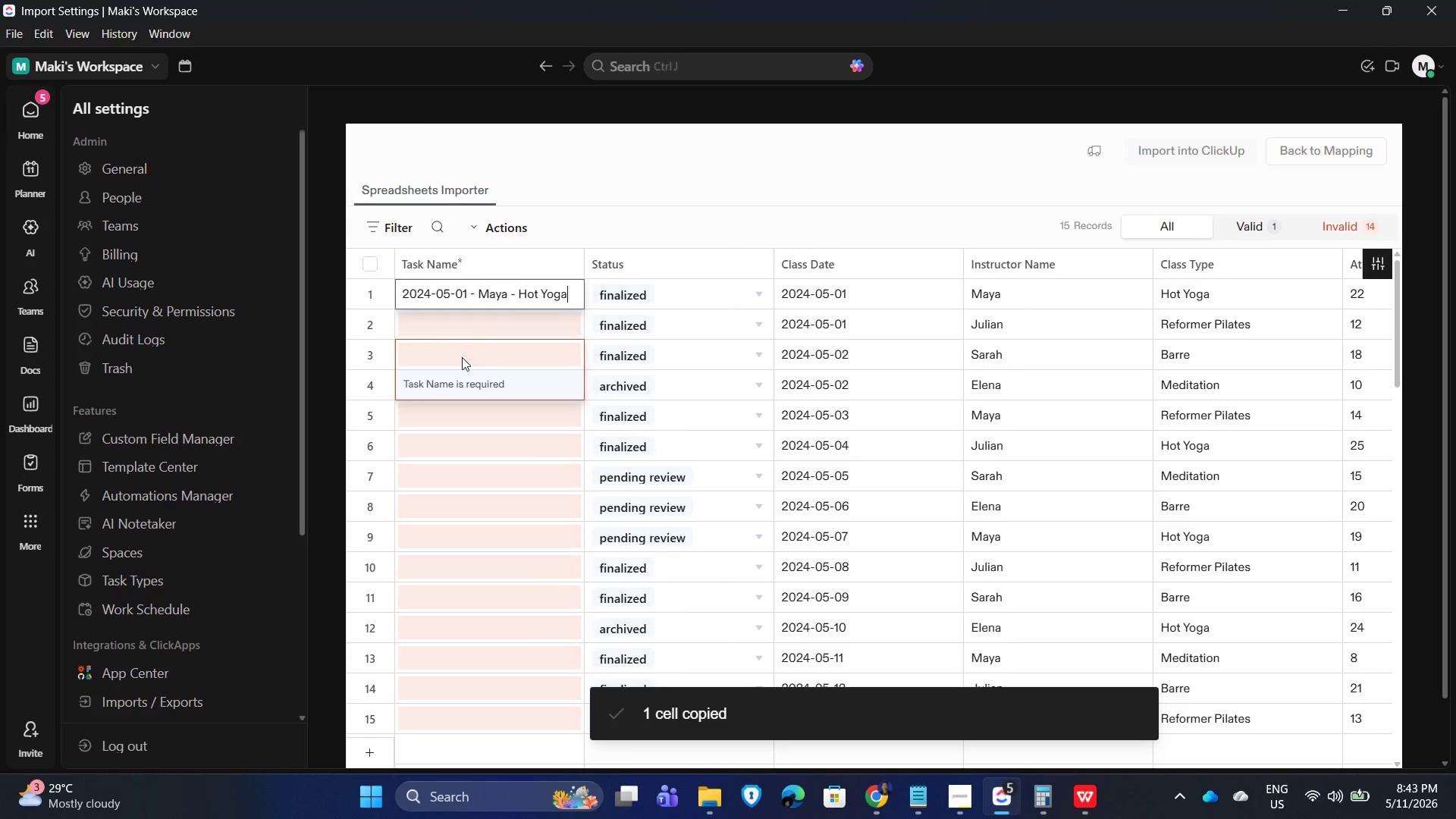 
left_click([454, 320])
 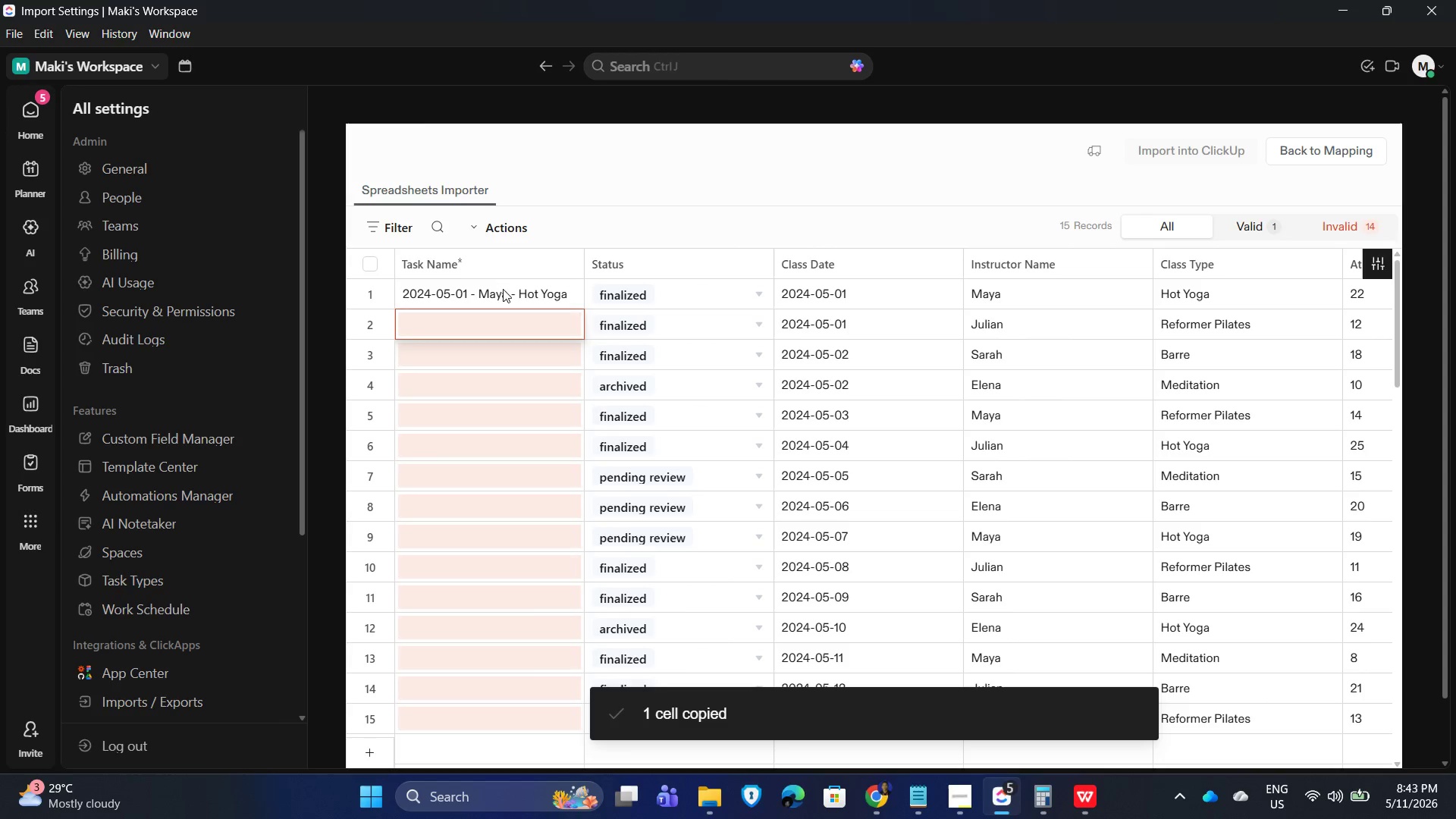 
left_click([448, 326])
 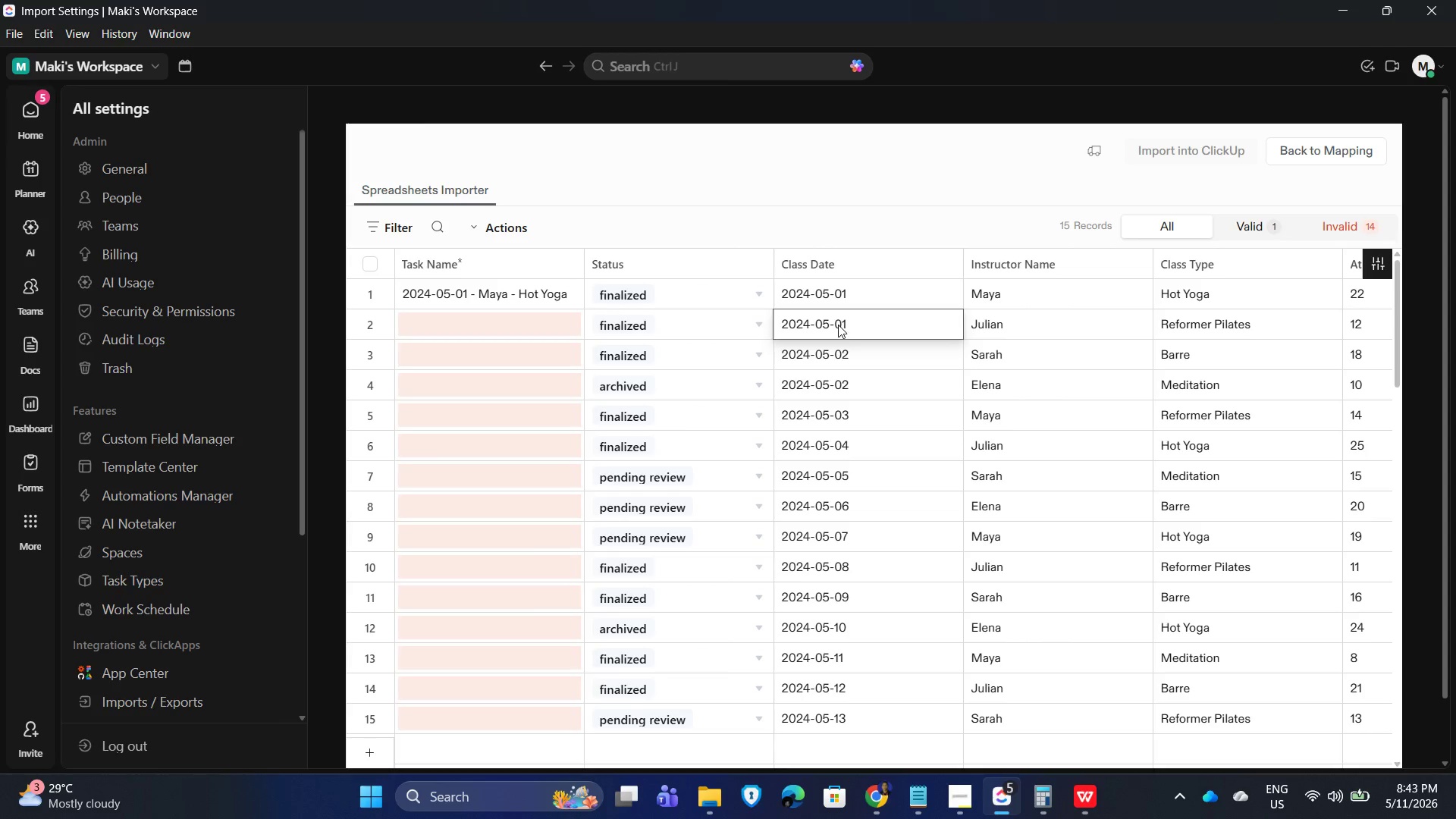 
key(Control+C)
 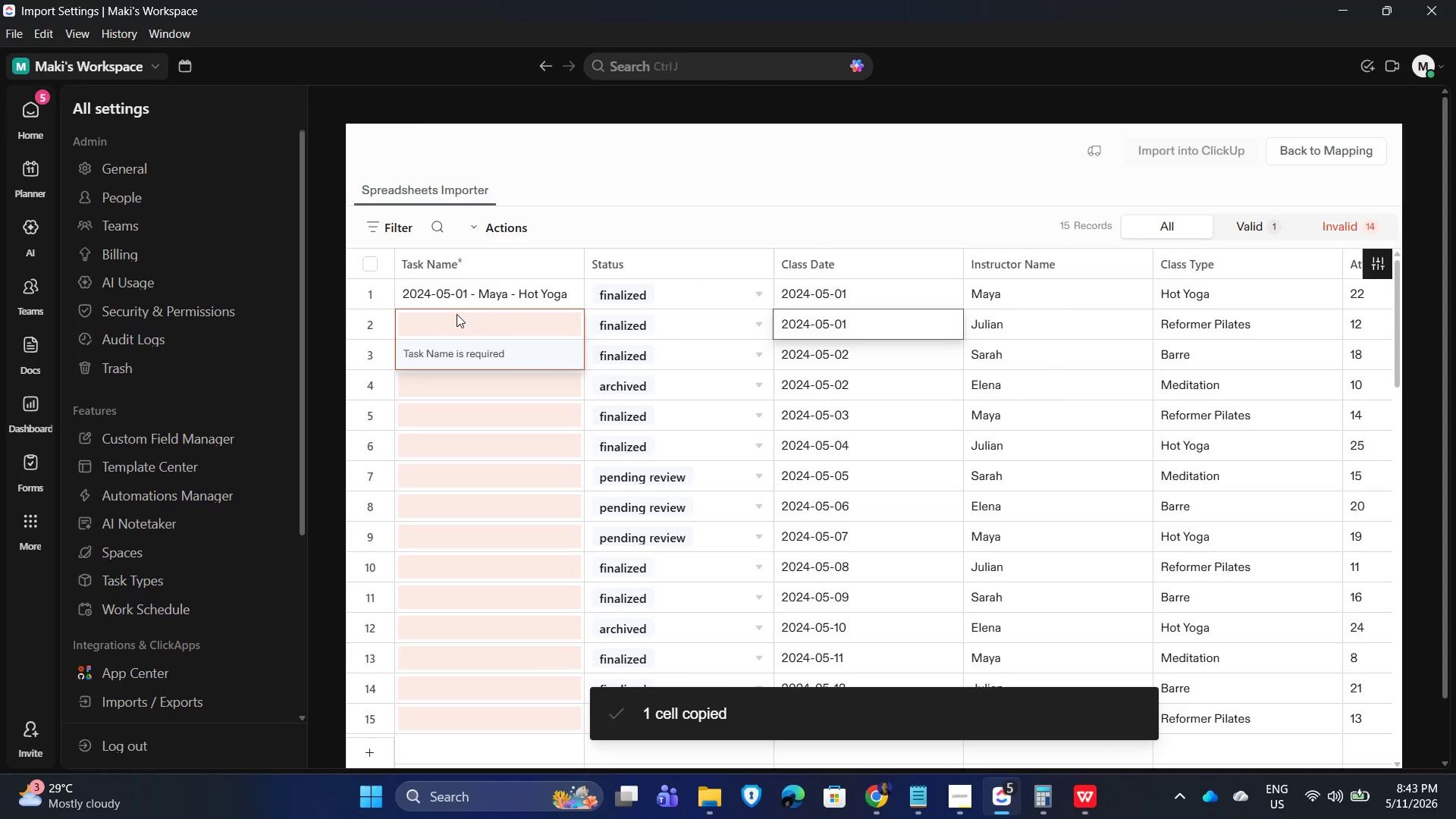 
double_click([457, 315])
 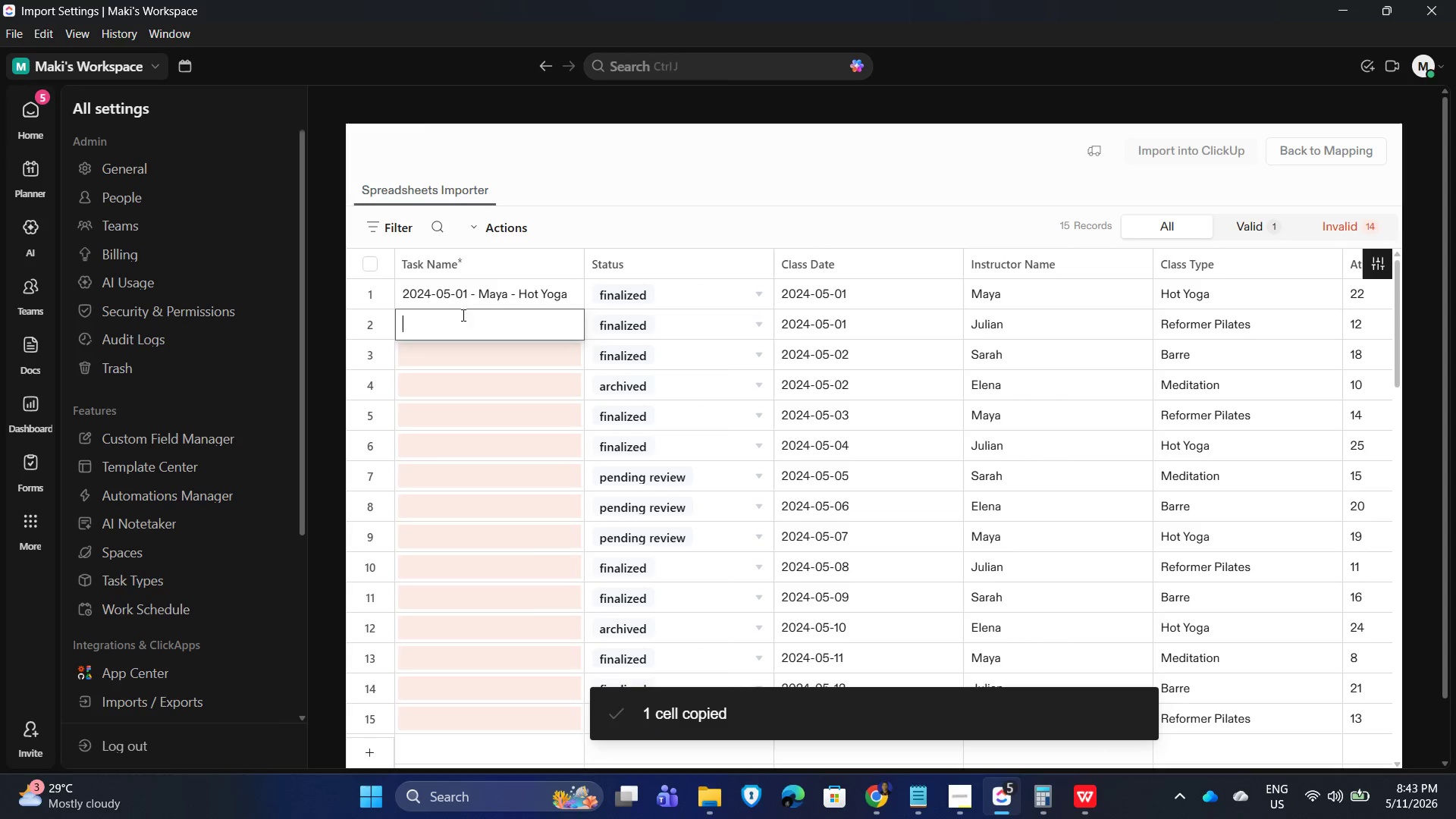 
key(Control+V)
 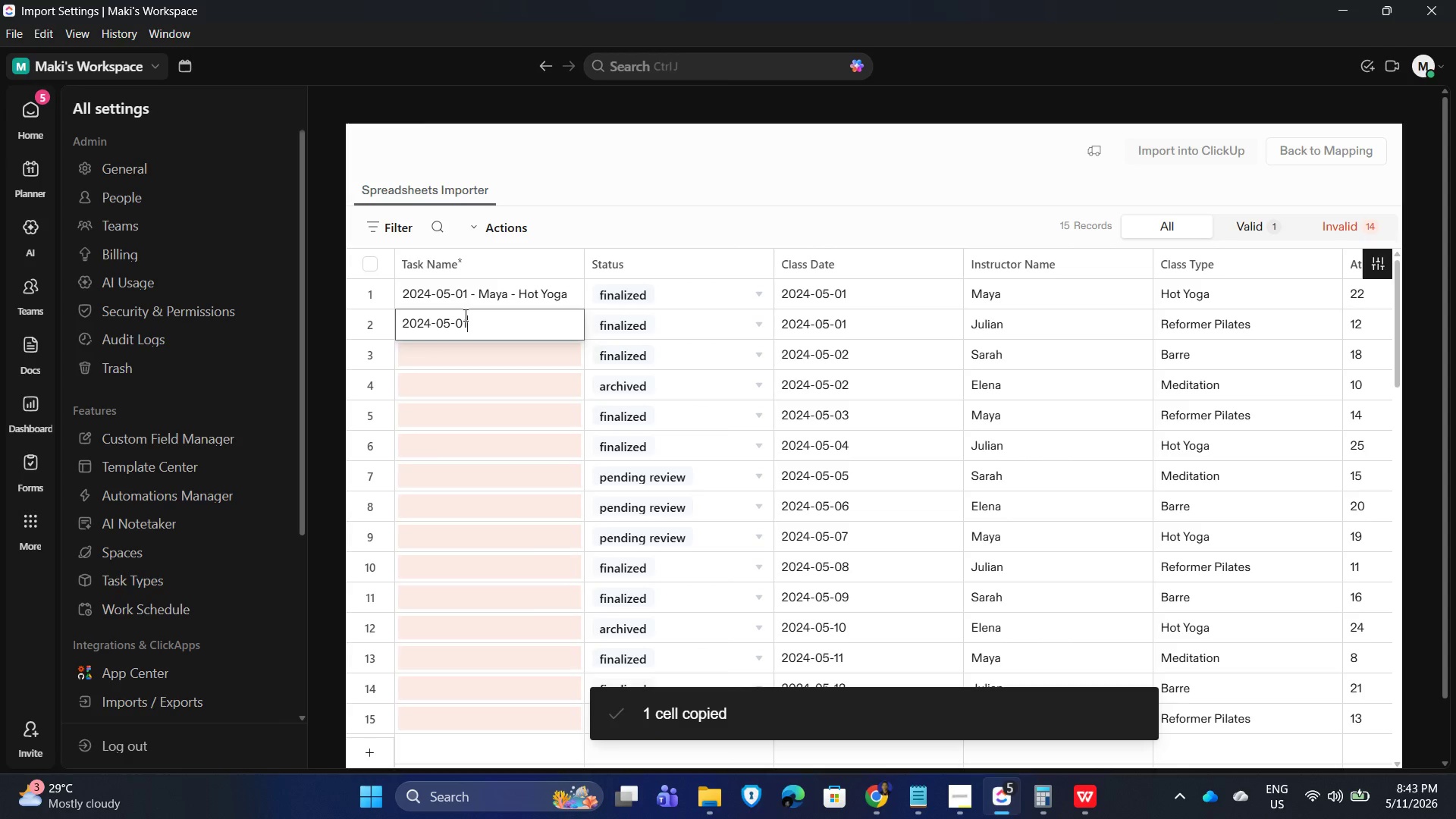 
key(Space)
 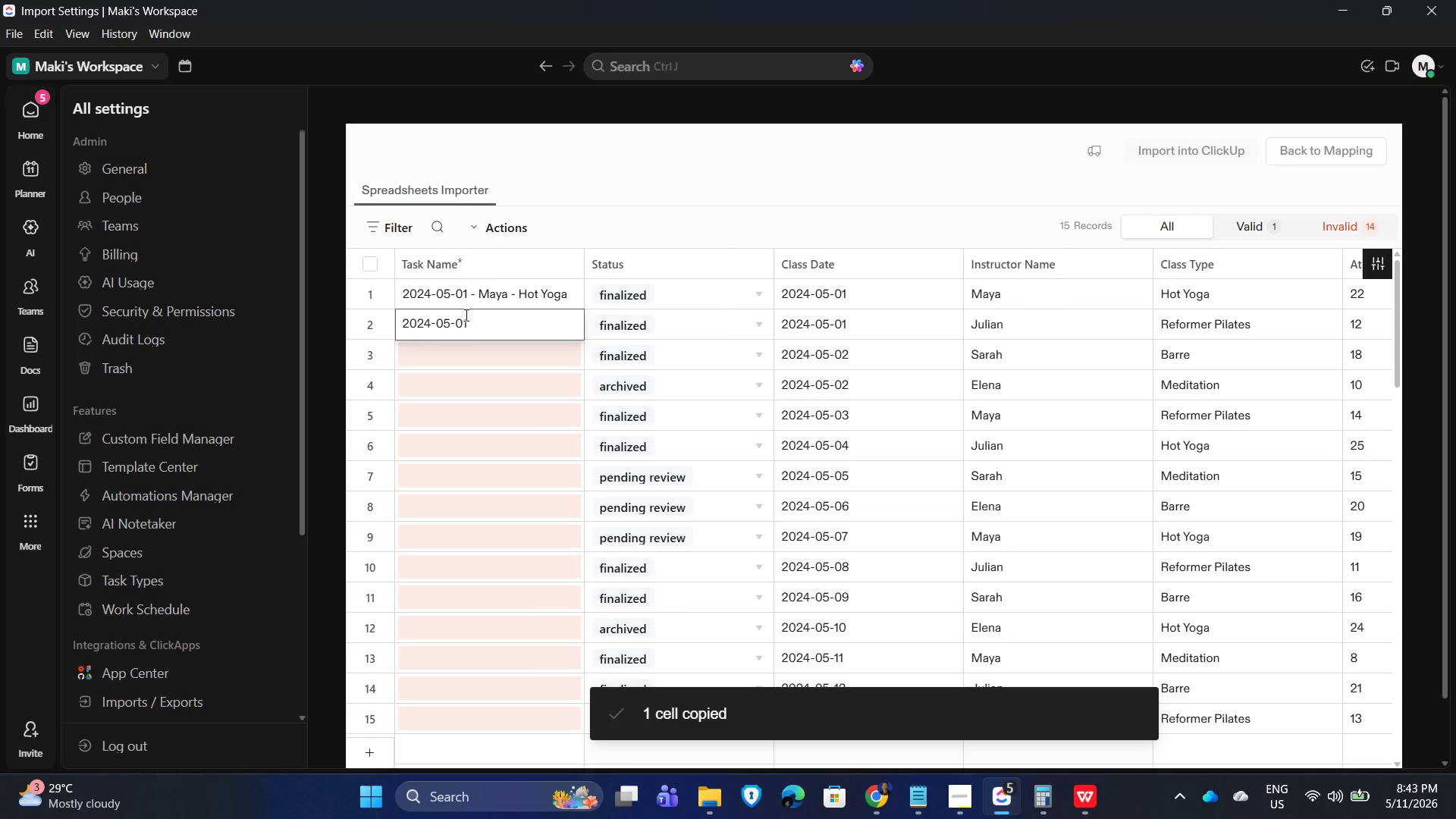 
key(Minus)
 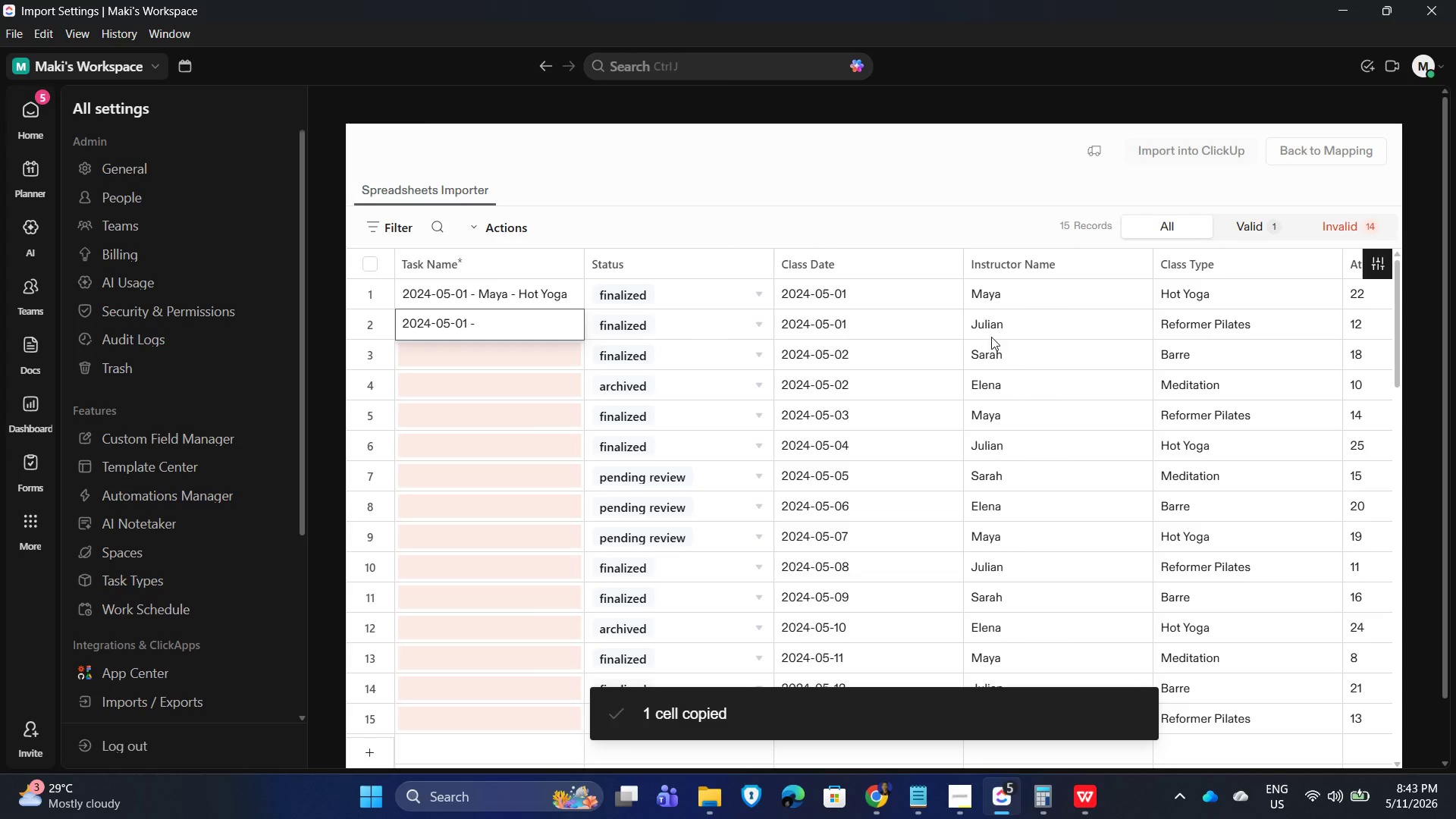 
key(Space)
 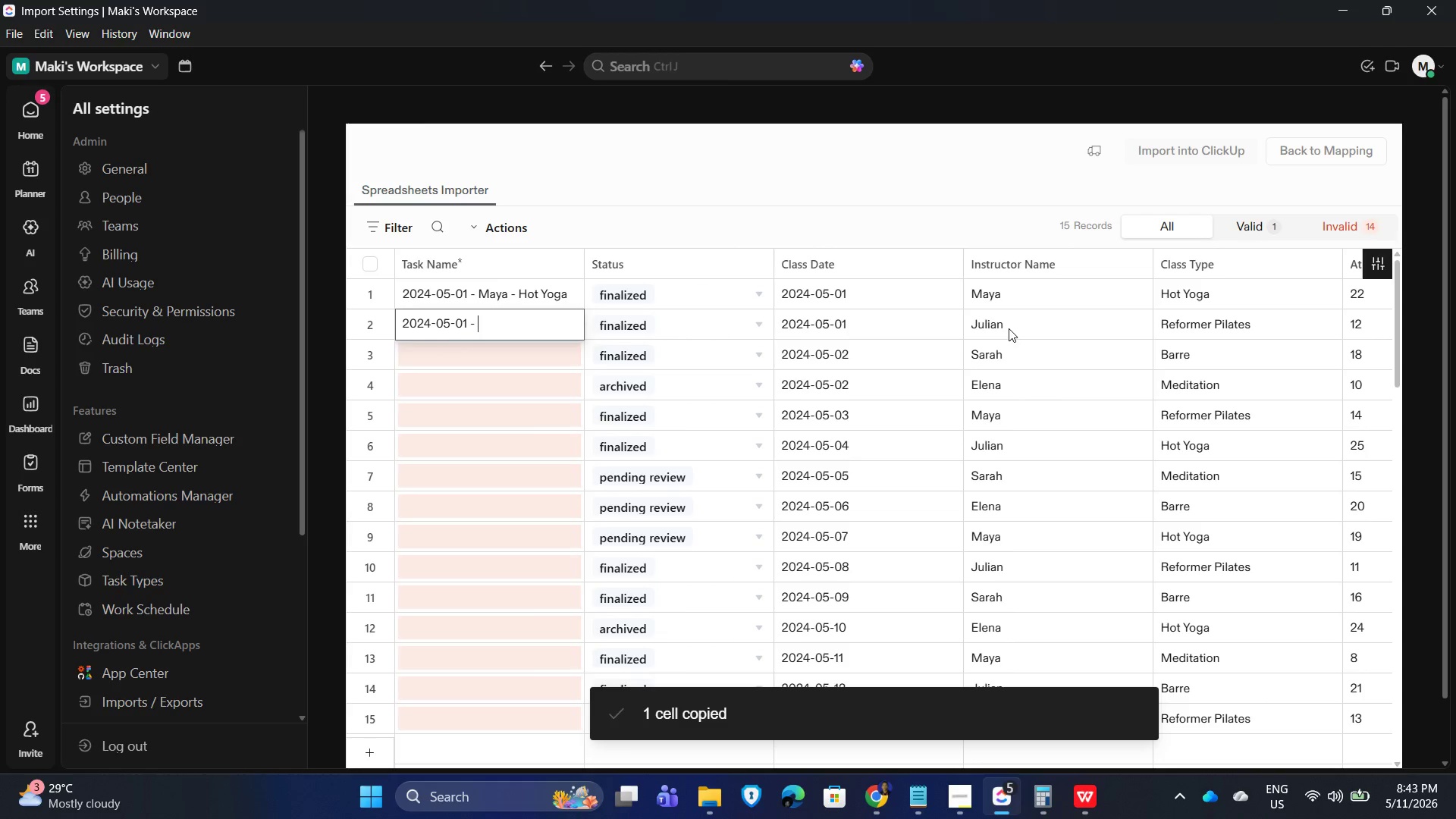 
left_click([1009, 328])
 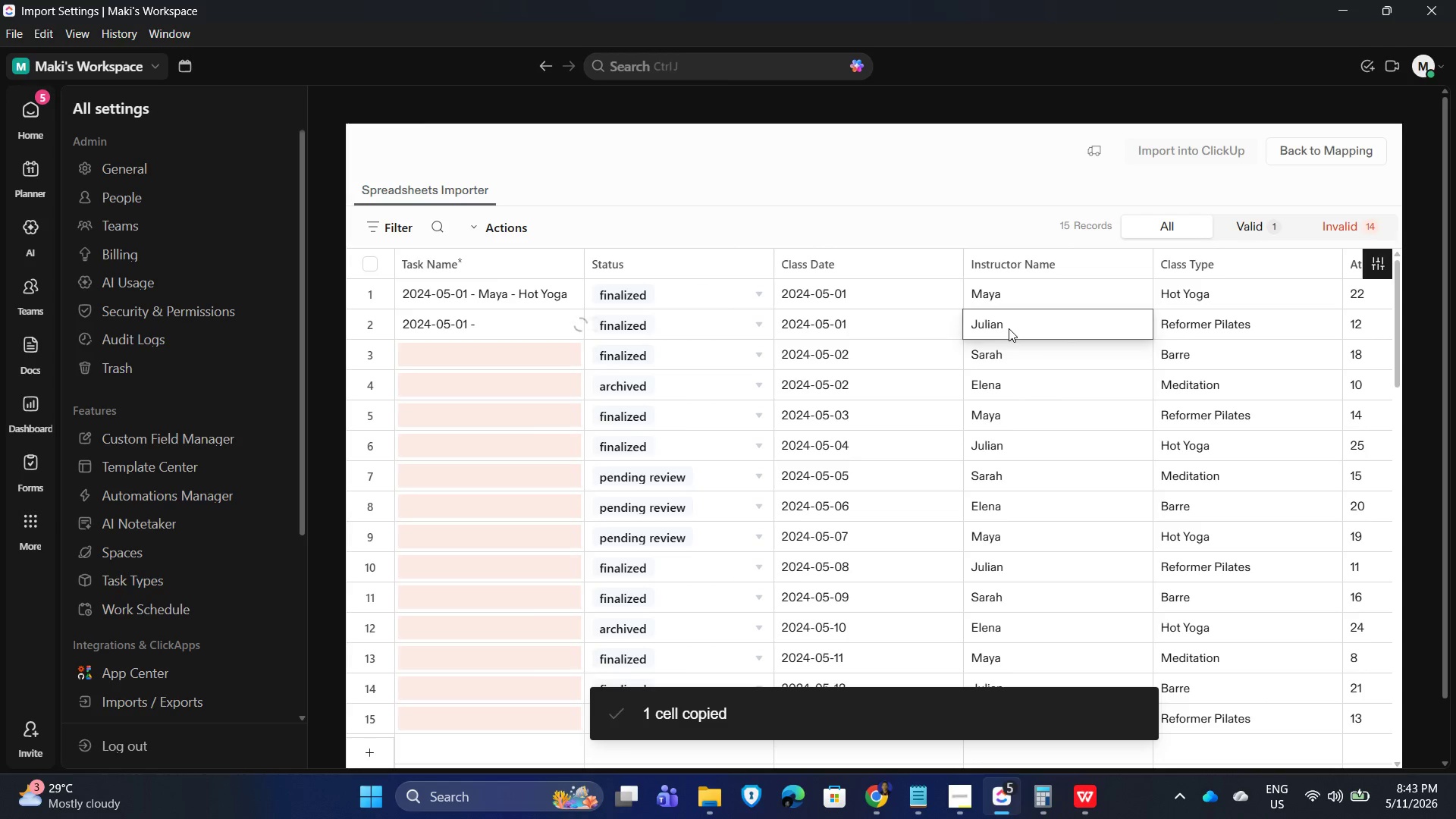 
key(Control+C)
 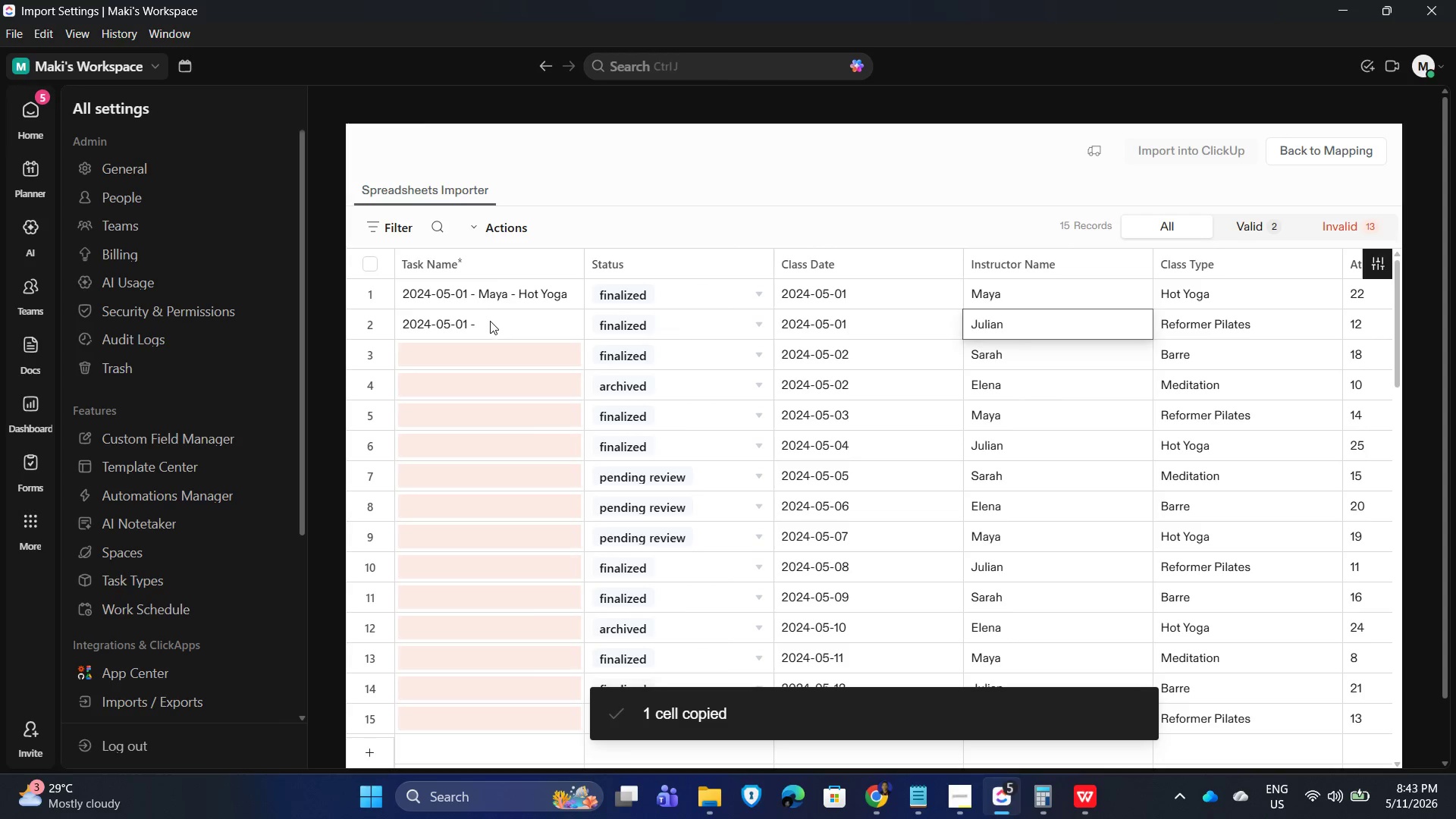 
double_click([490, 320])
 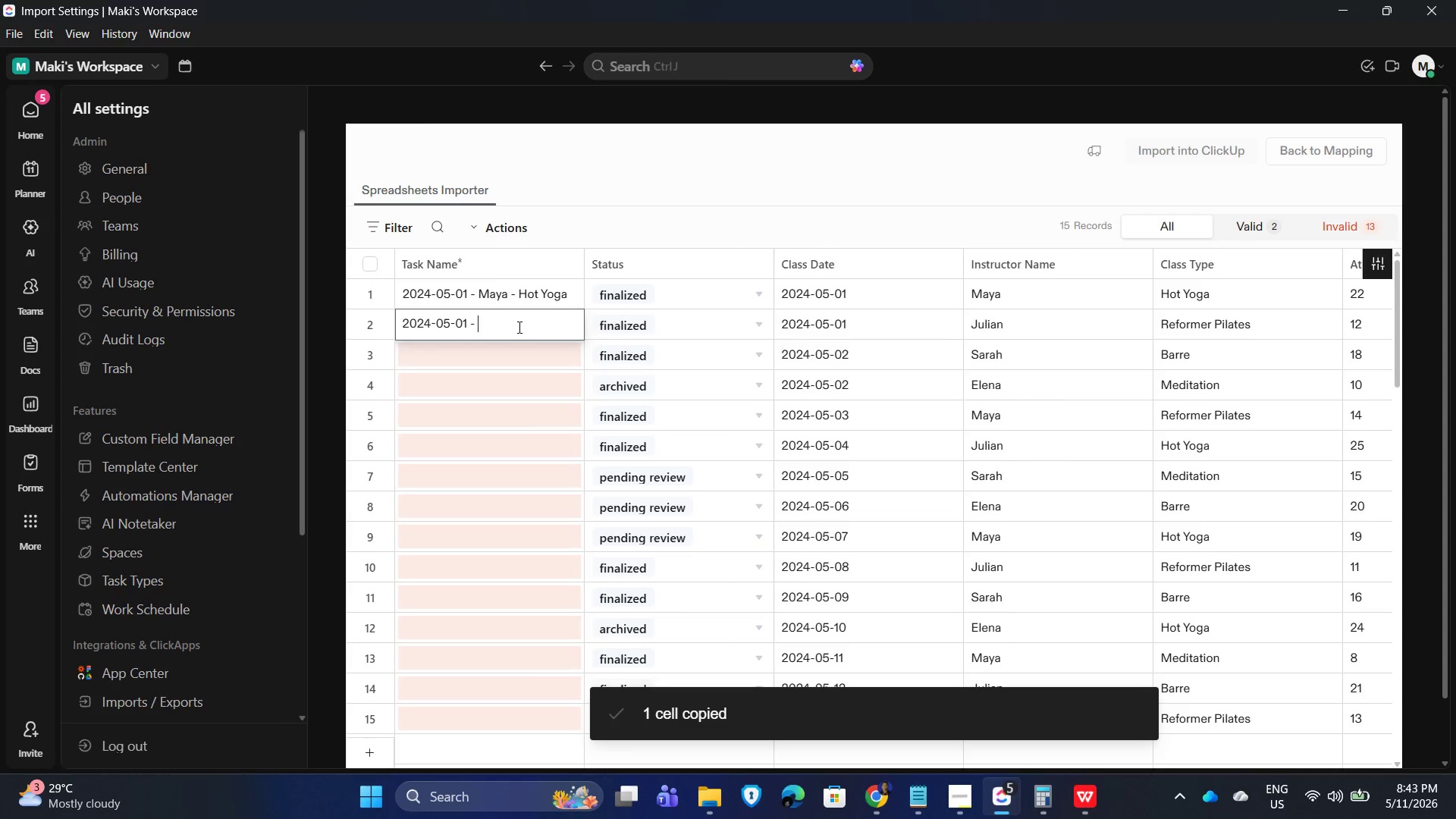 
key(Control+V)
 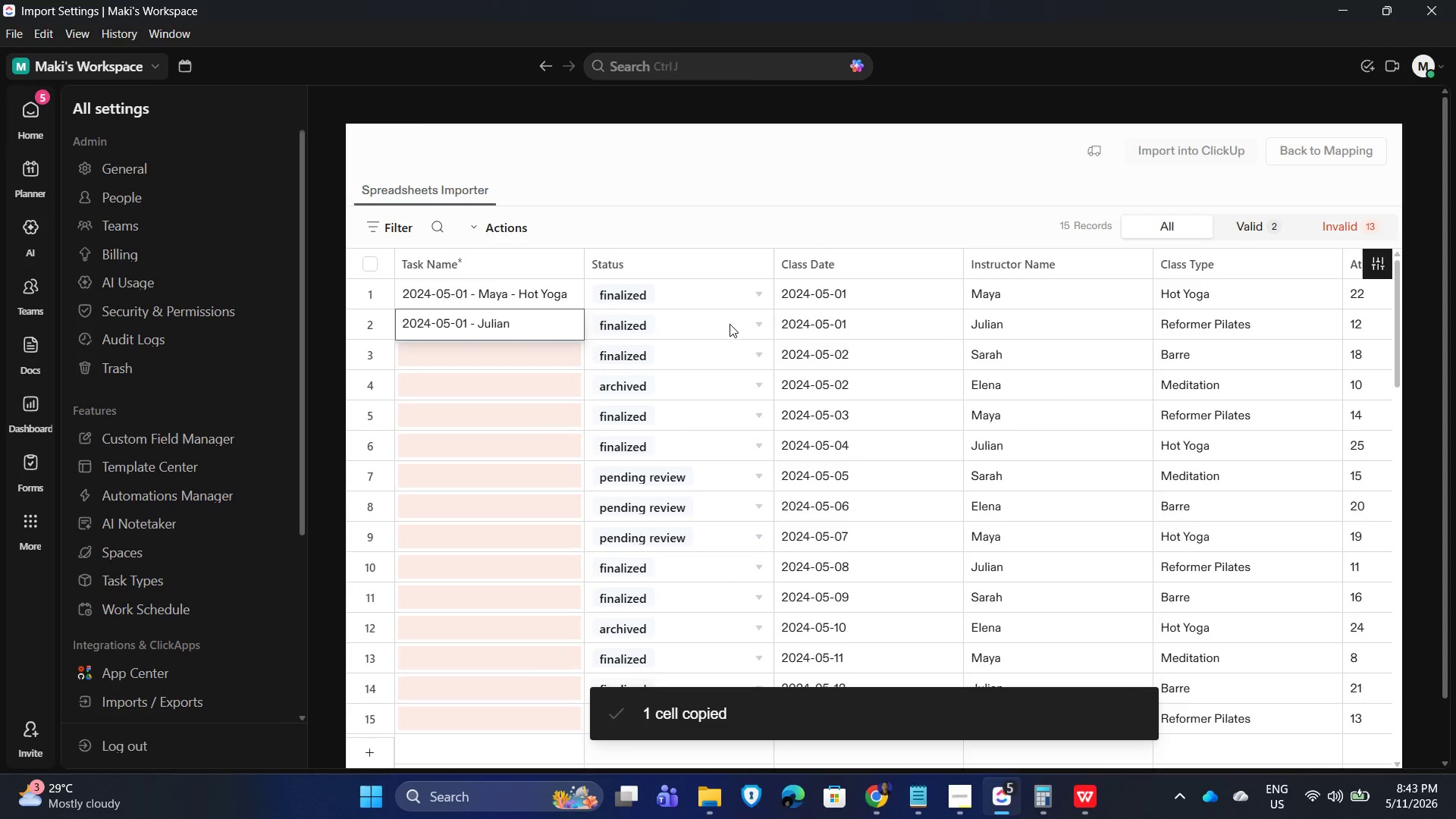 
key(Space)
 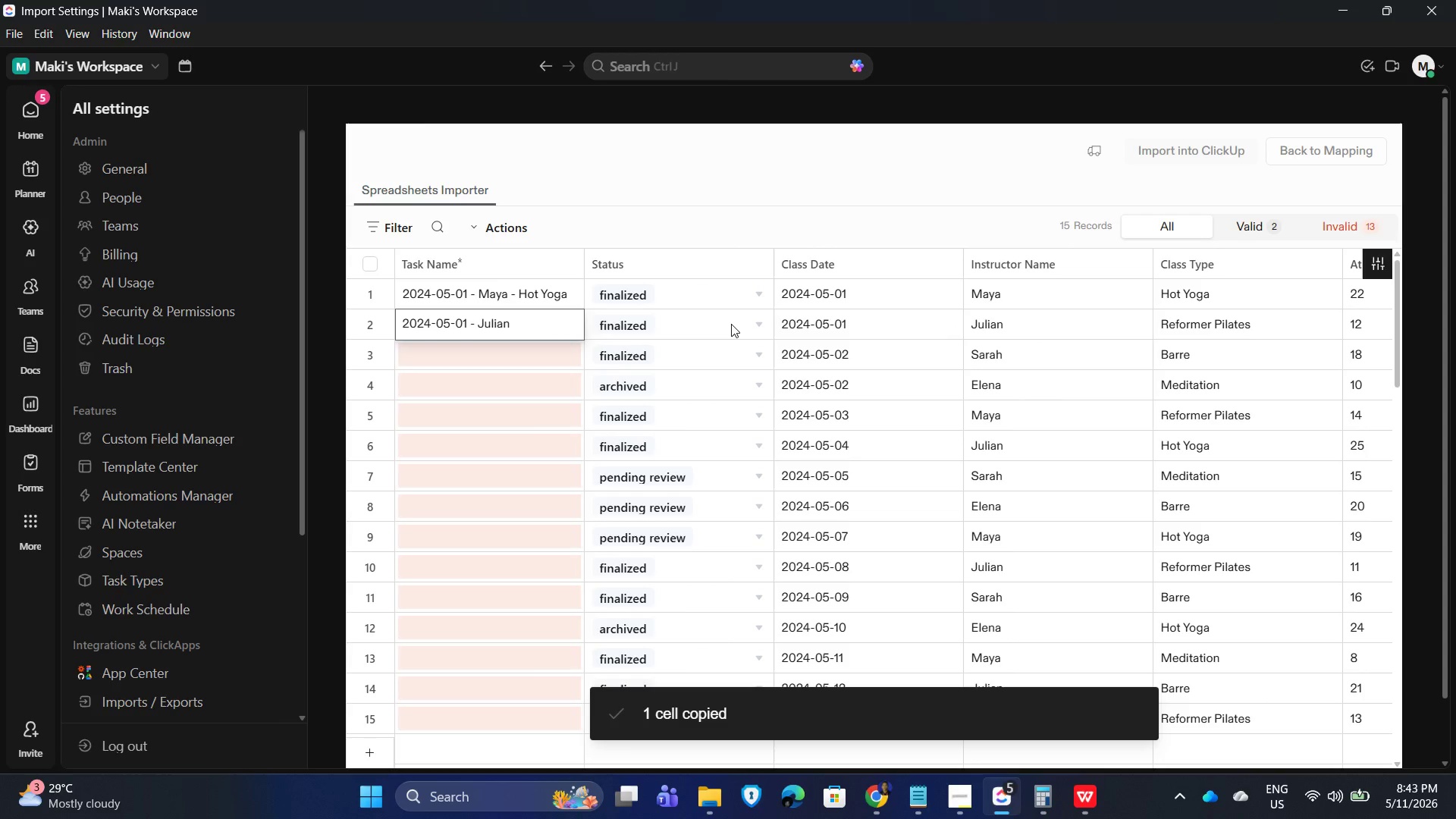 
key(Minus)
 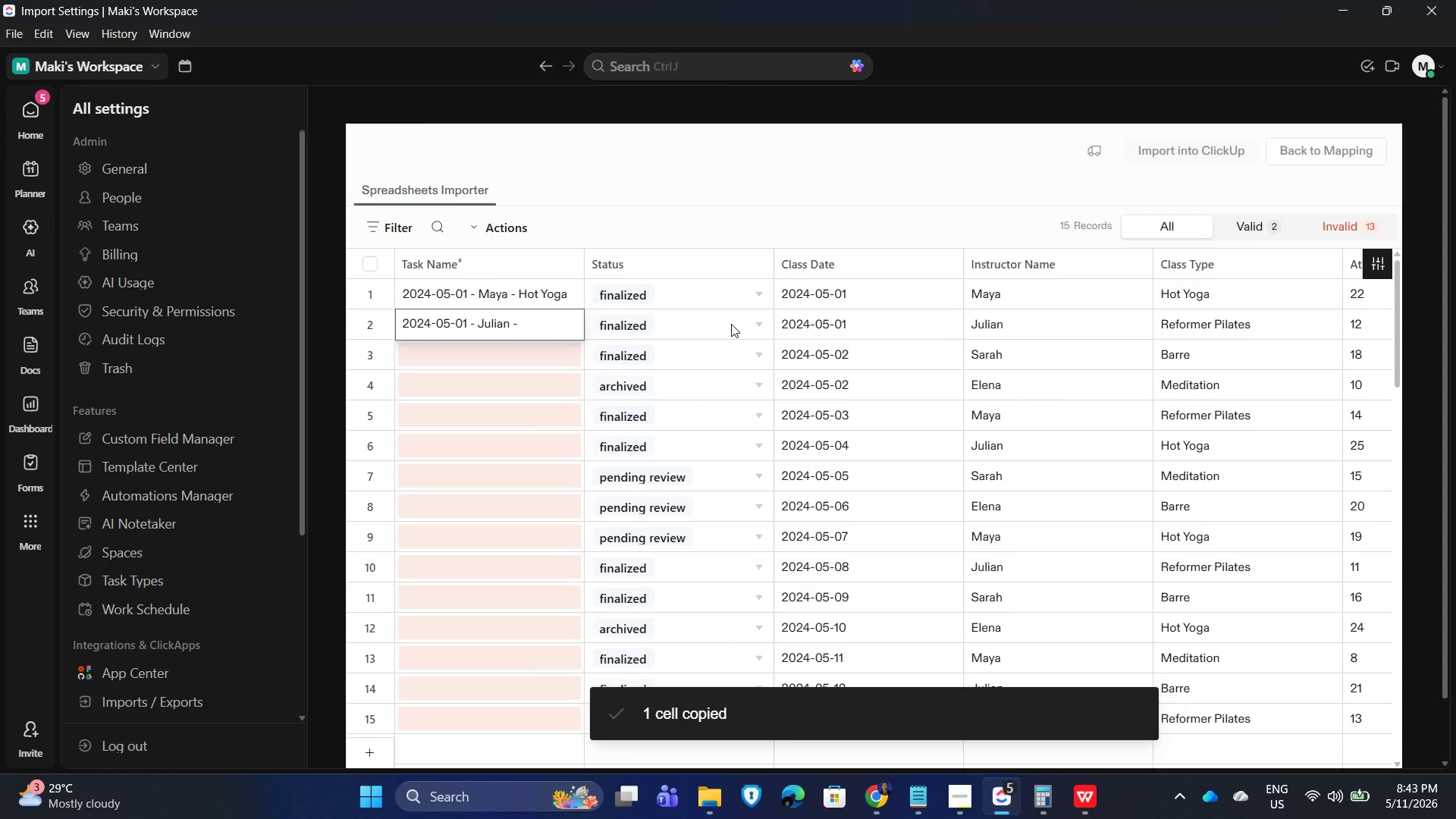 
key(Space)
 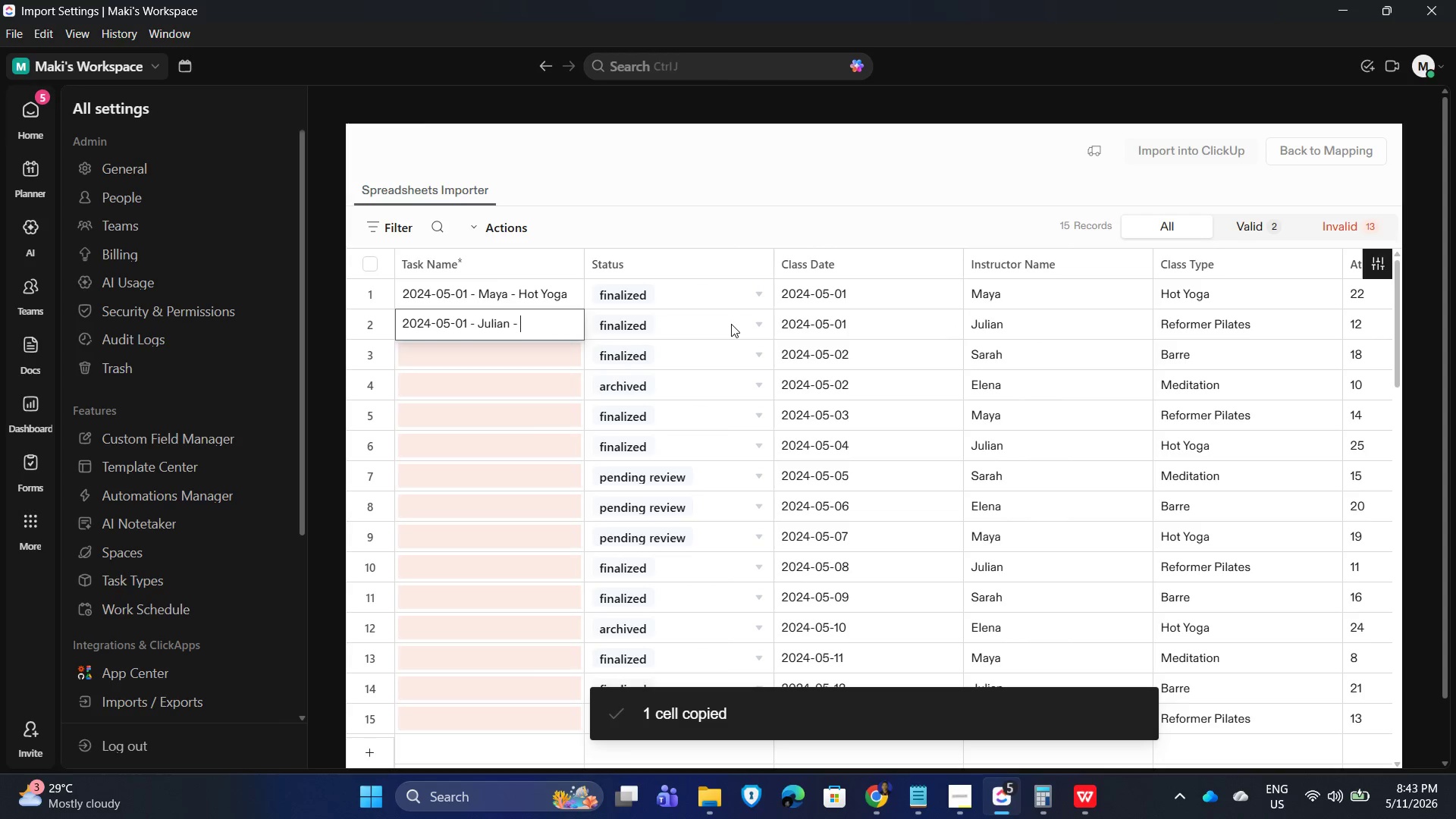 
hold_key(key=ShiftLeft, duration=0.48)
 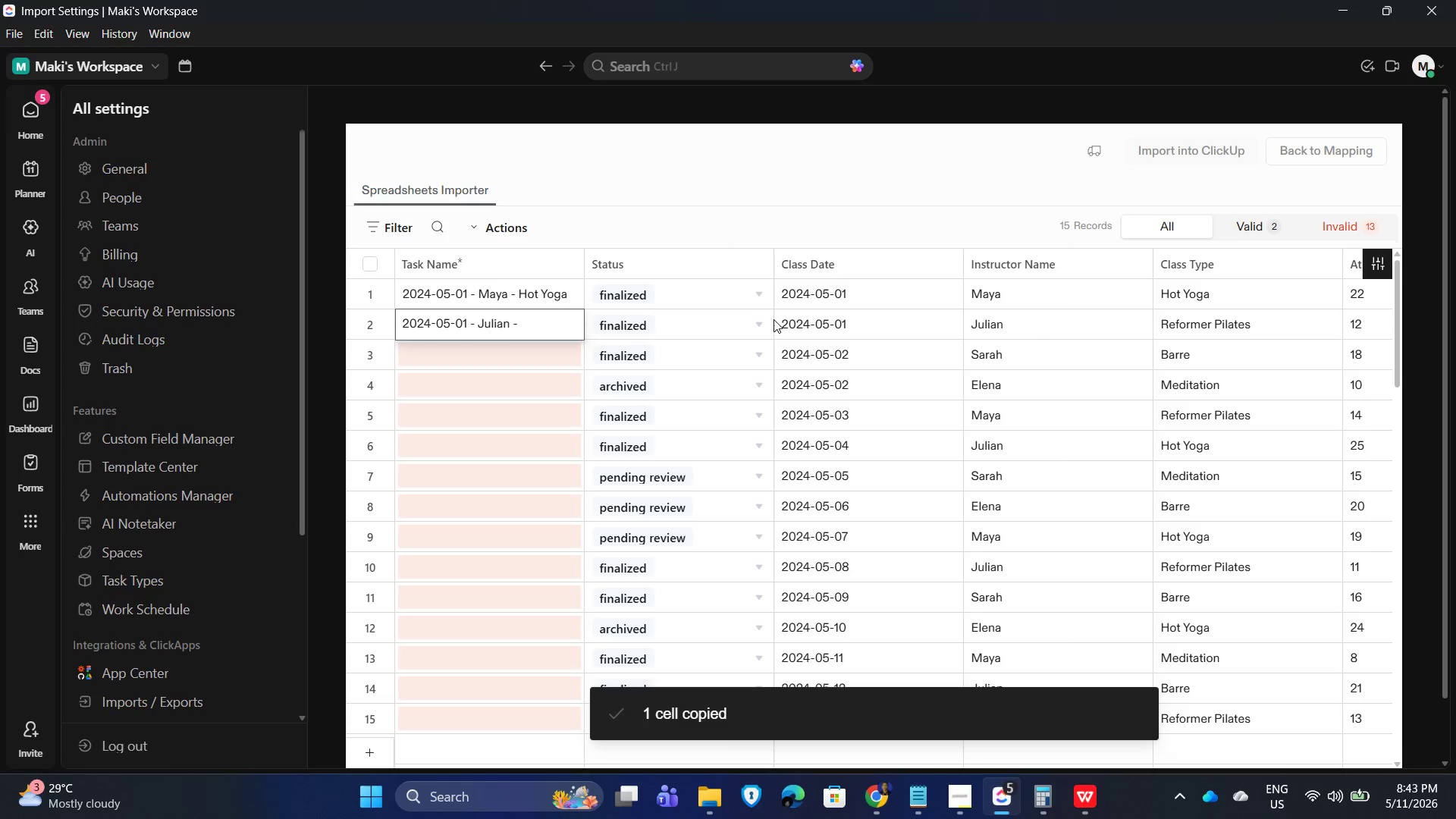 
type(Reformer Pilates)
 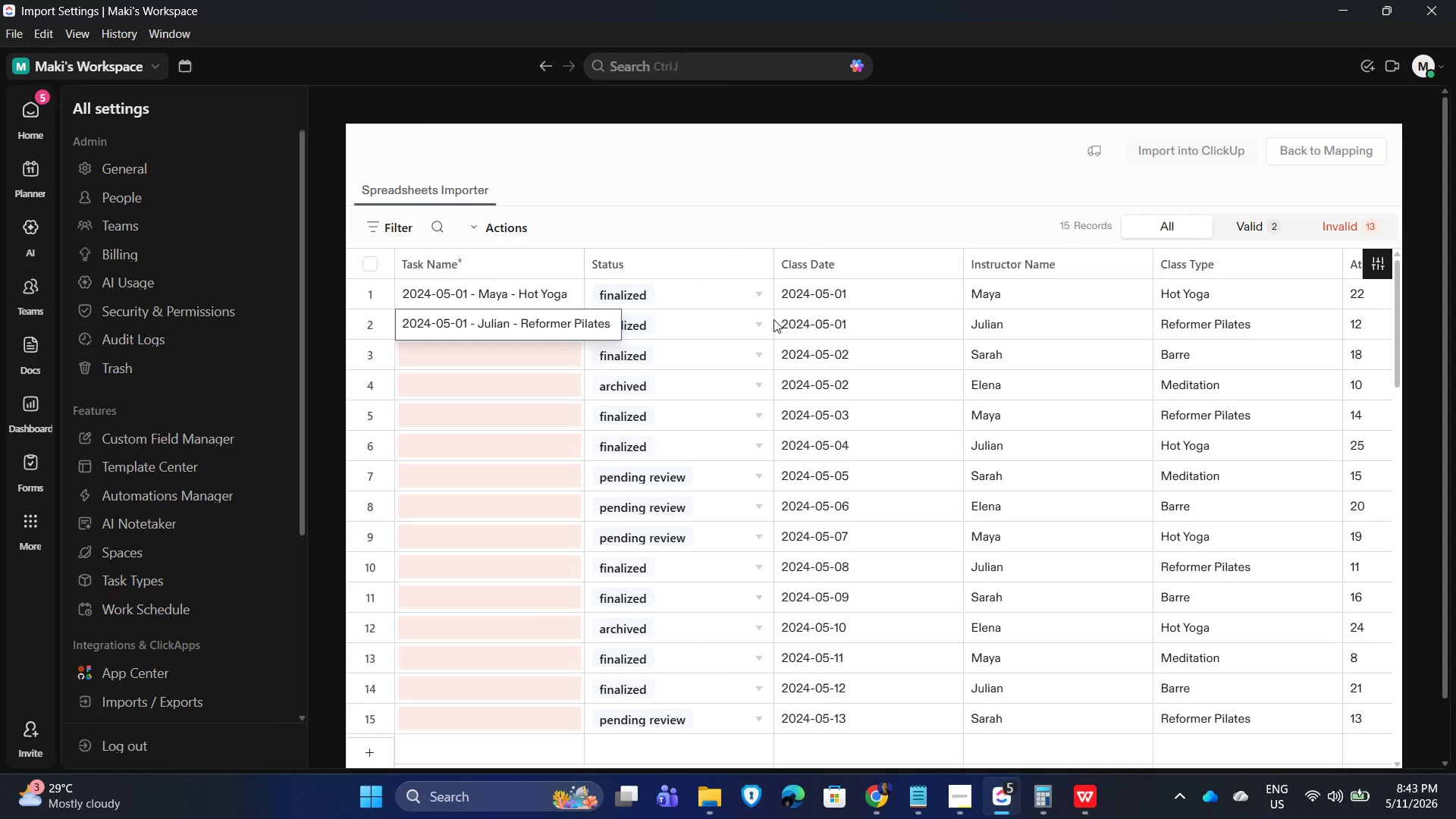 
key(Enter)
 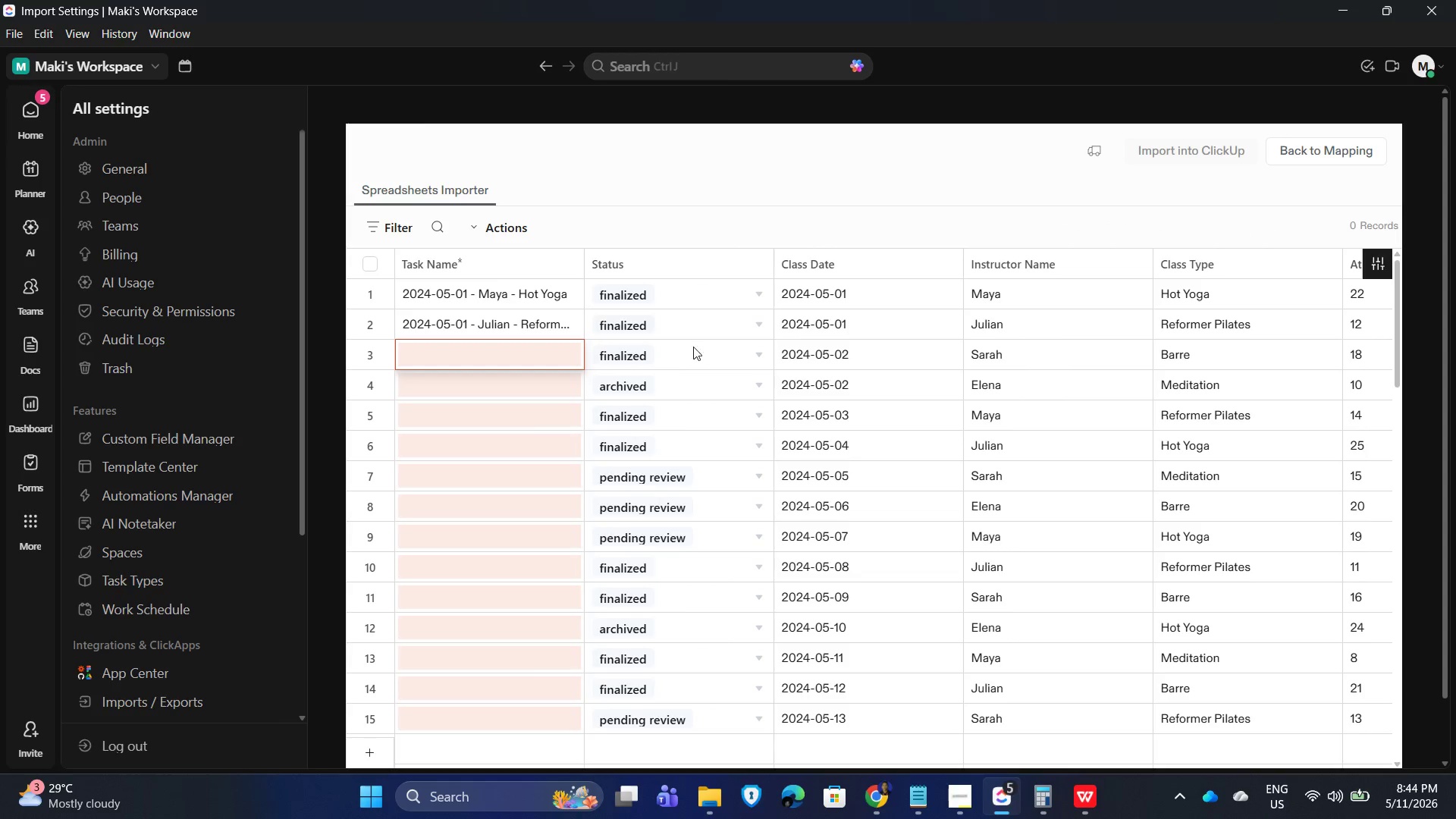 
left_click([844, 356])
 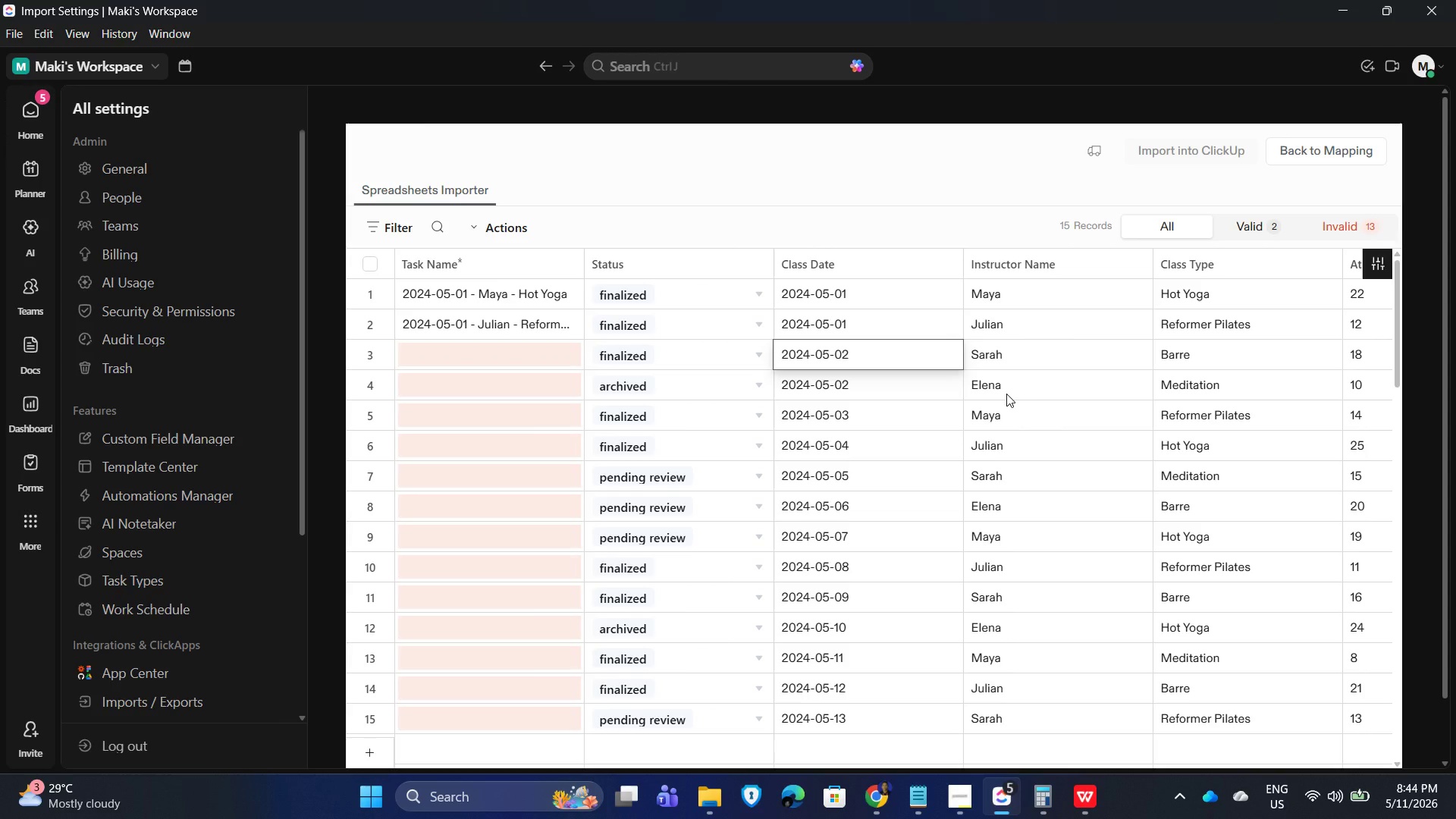 
key(Control+C)
 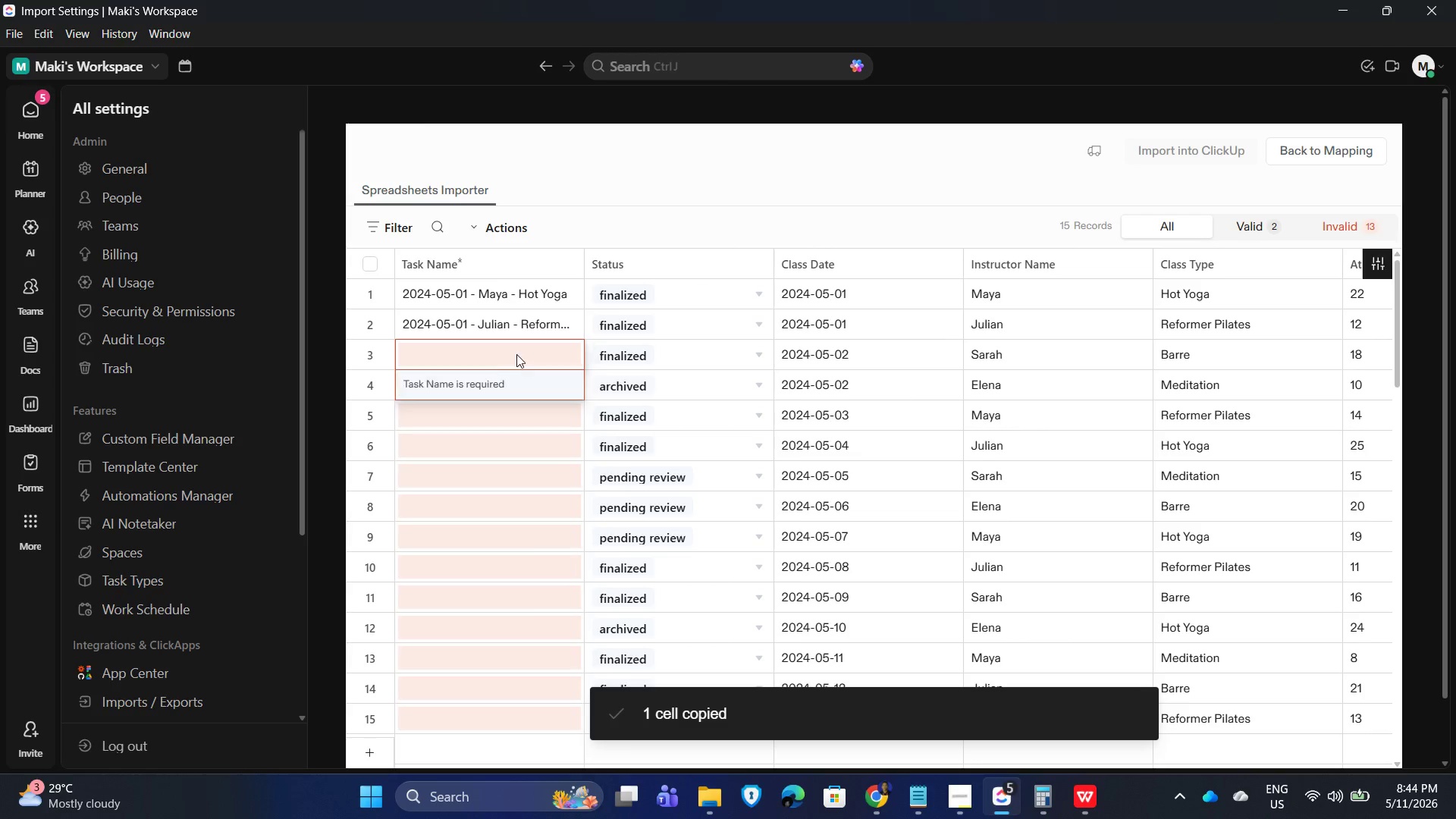 
key(Control+V)
 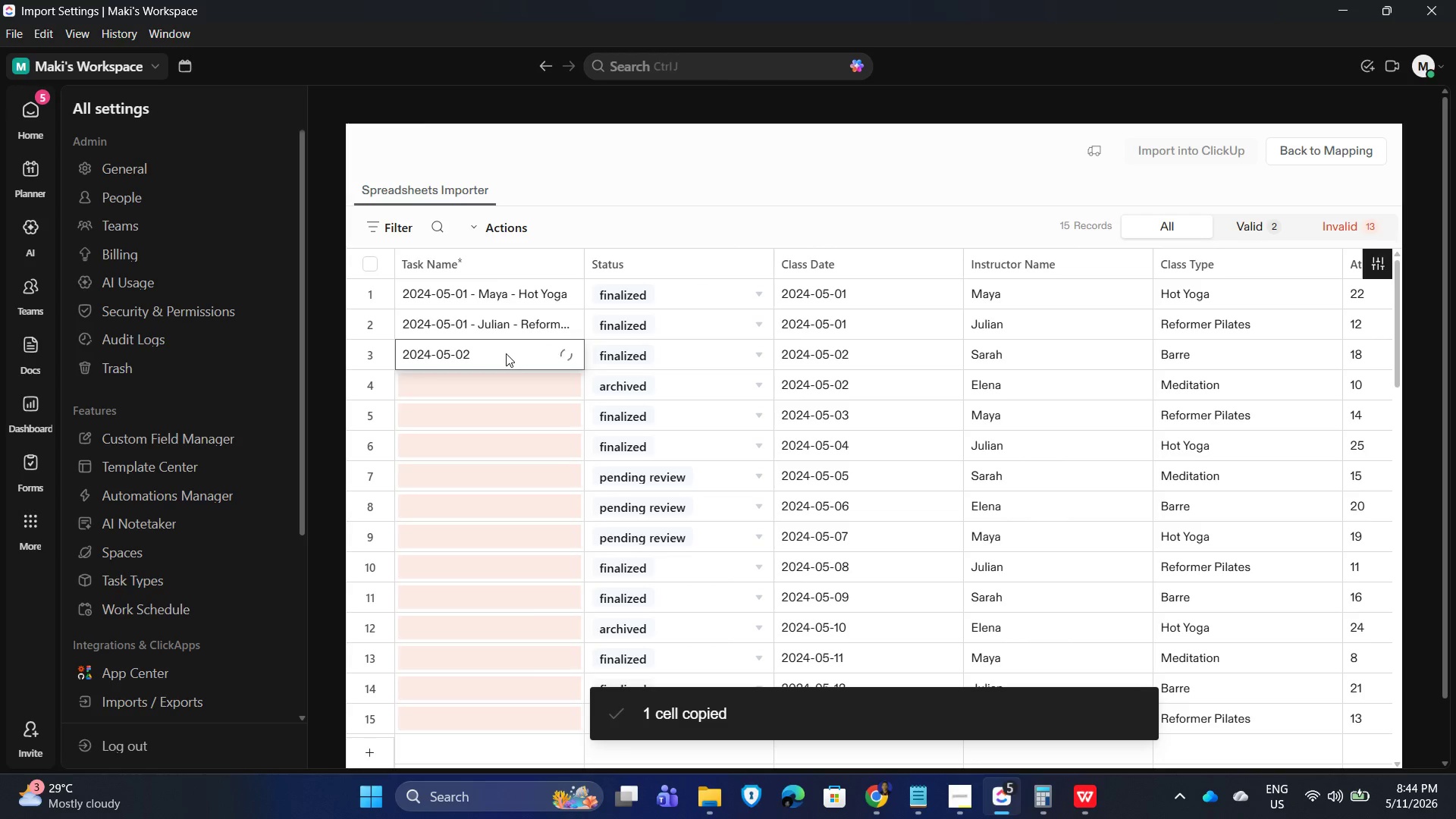 
double_click([505, 353])
 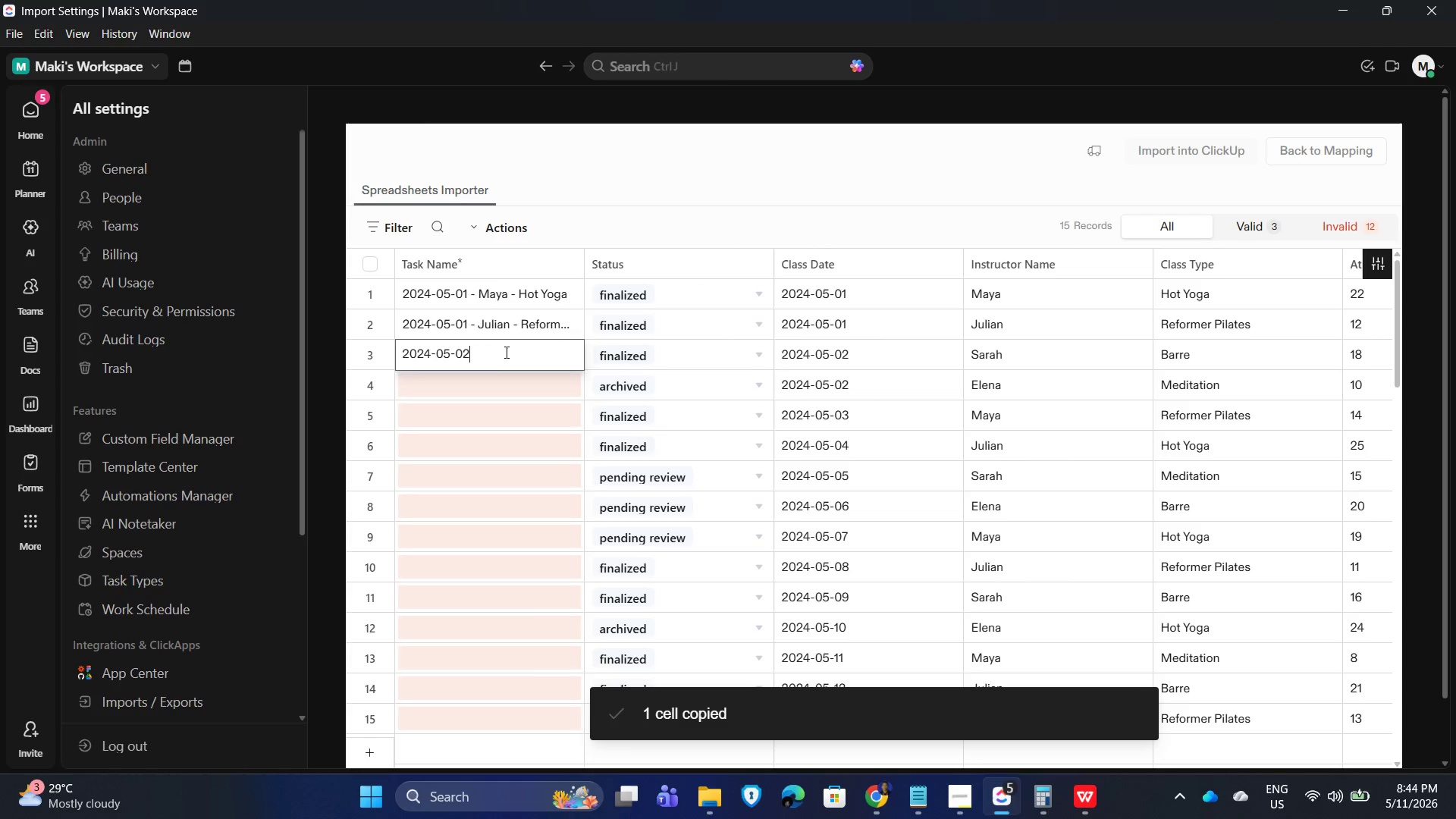 
type( - Sarah - Barre)
 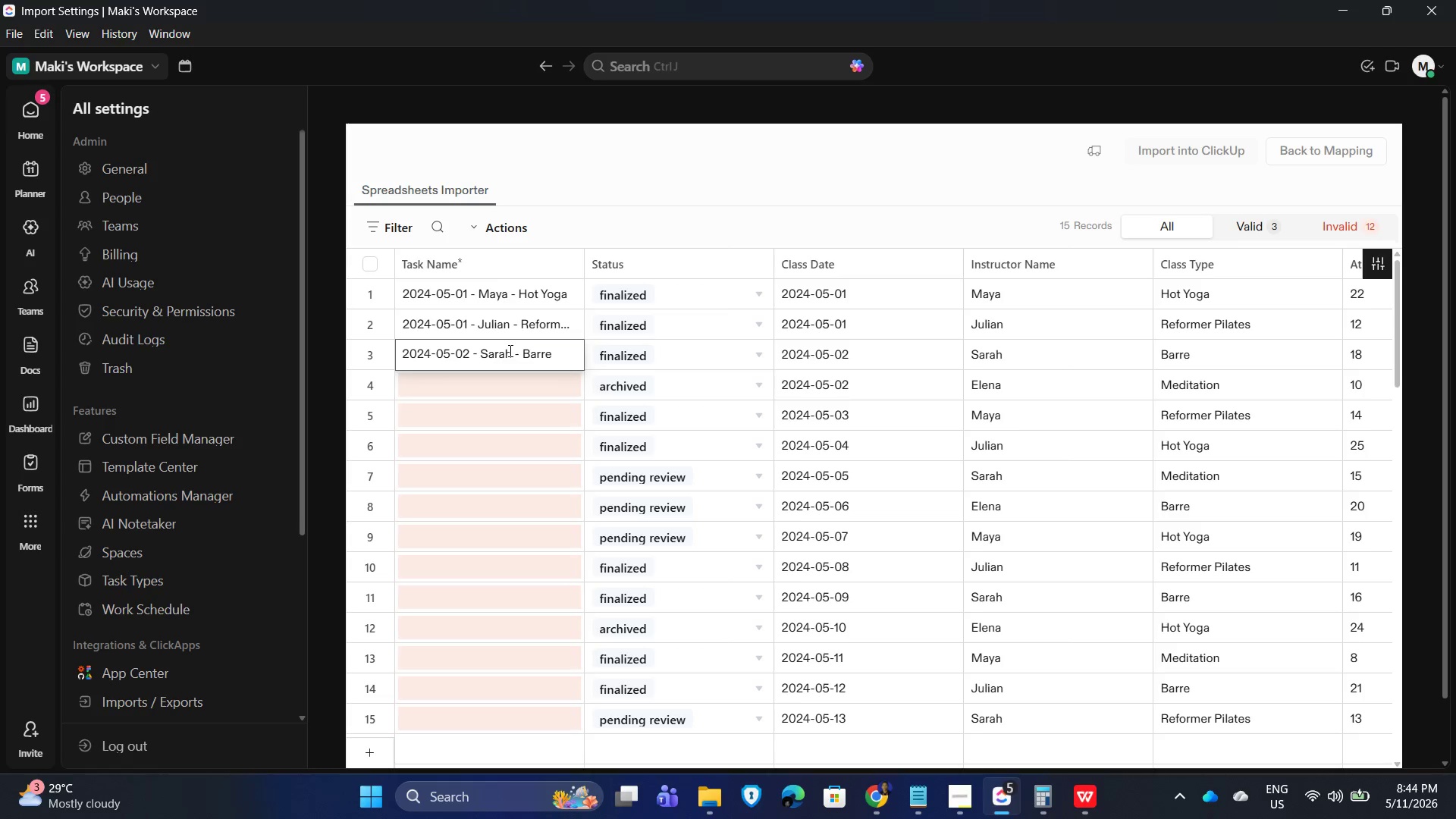 
key(Enter)
 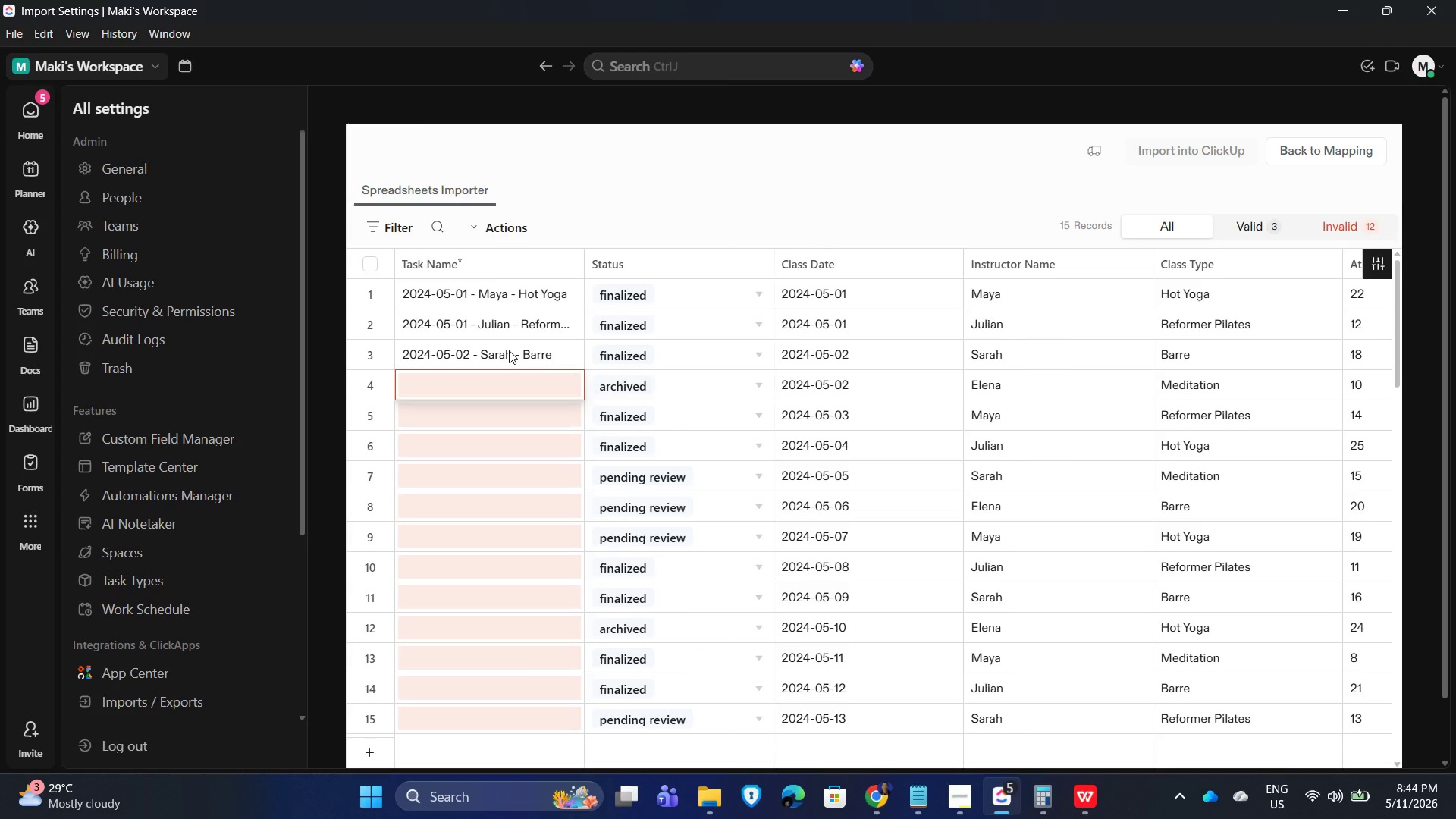 
left_click([827, 391])
 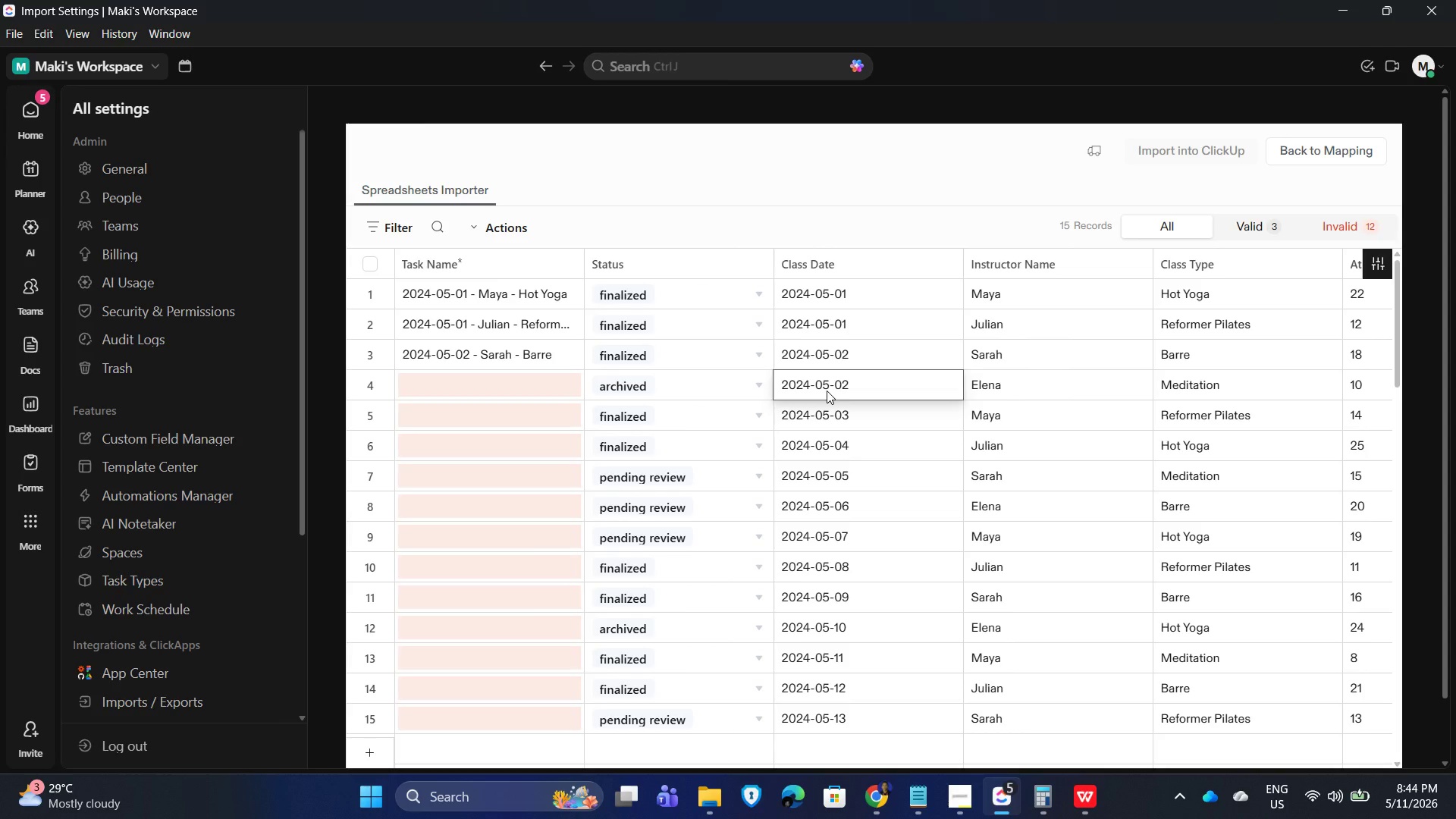 
key(Control+C)
 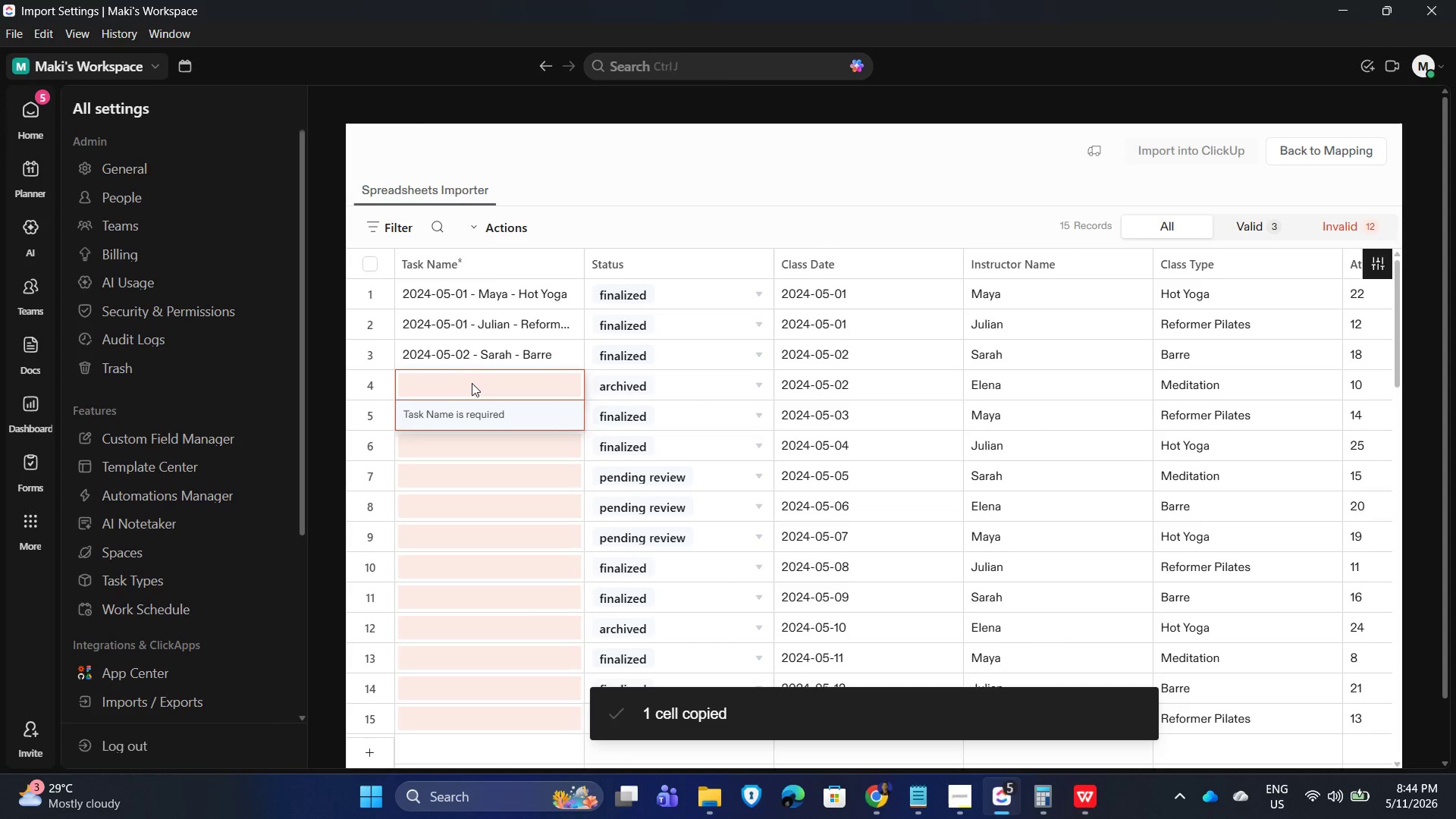 
double_click([472, 383])
 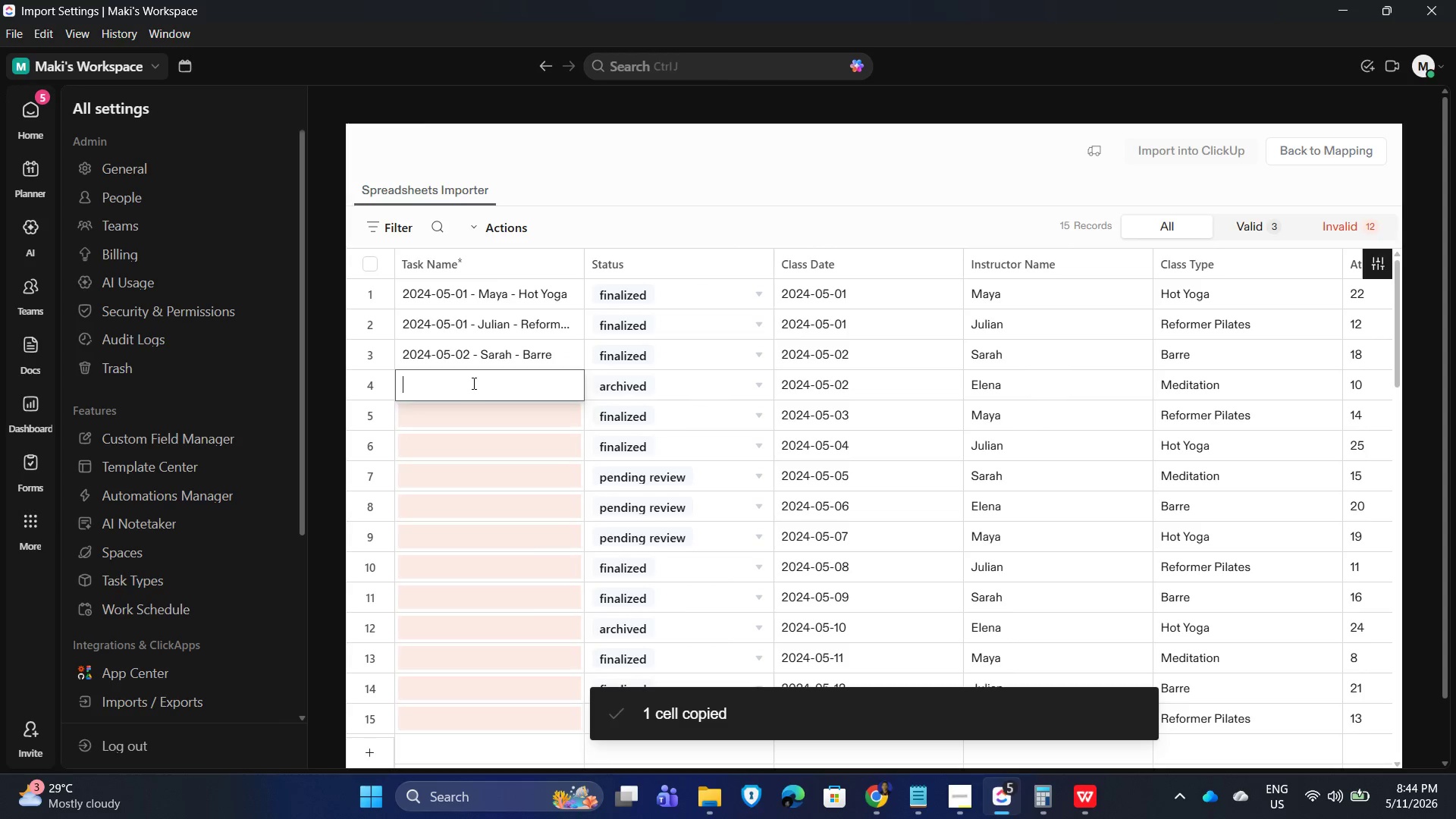 
key(Control+V)
 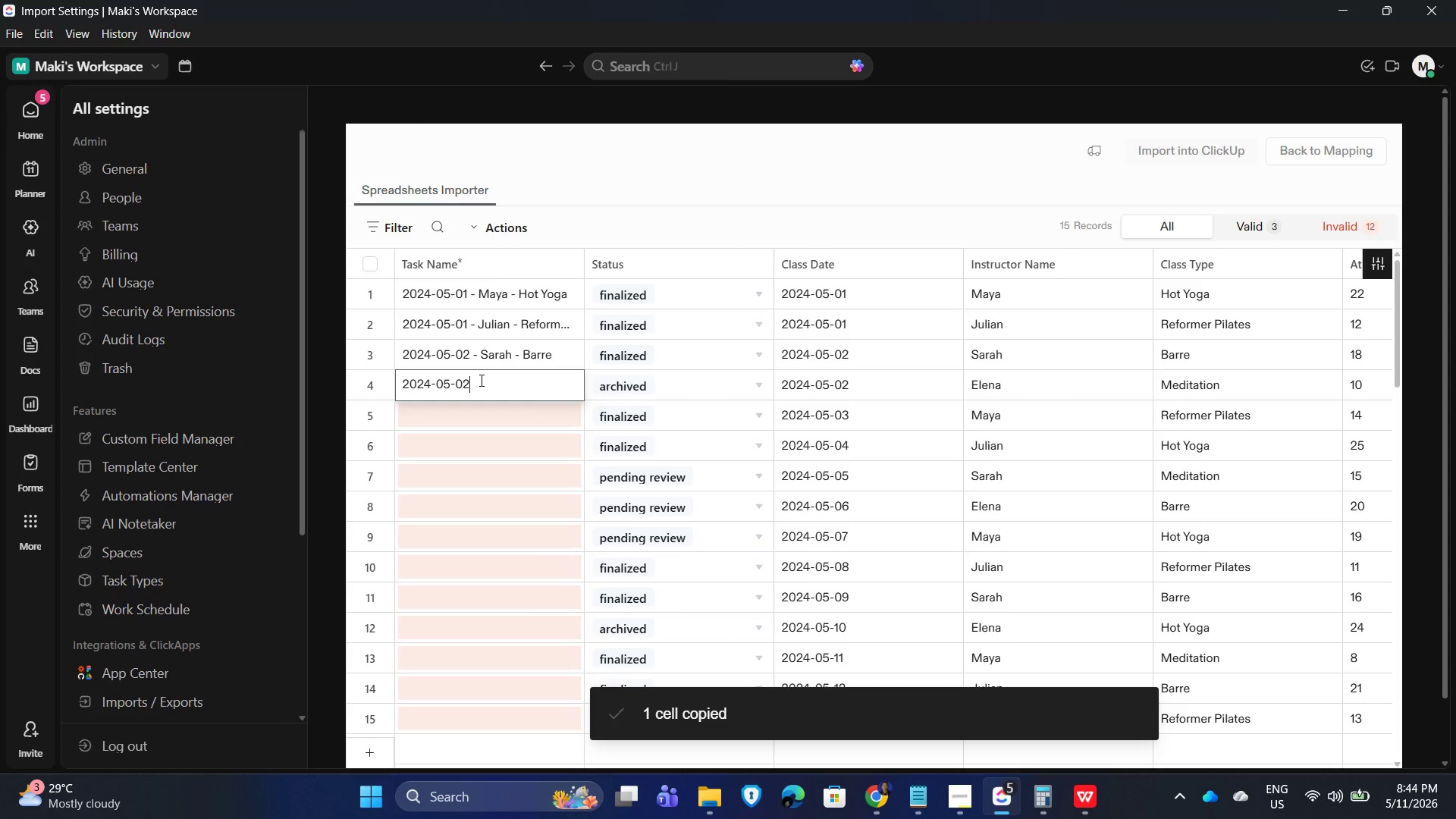 
key(Space)
 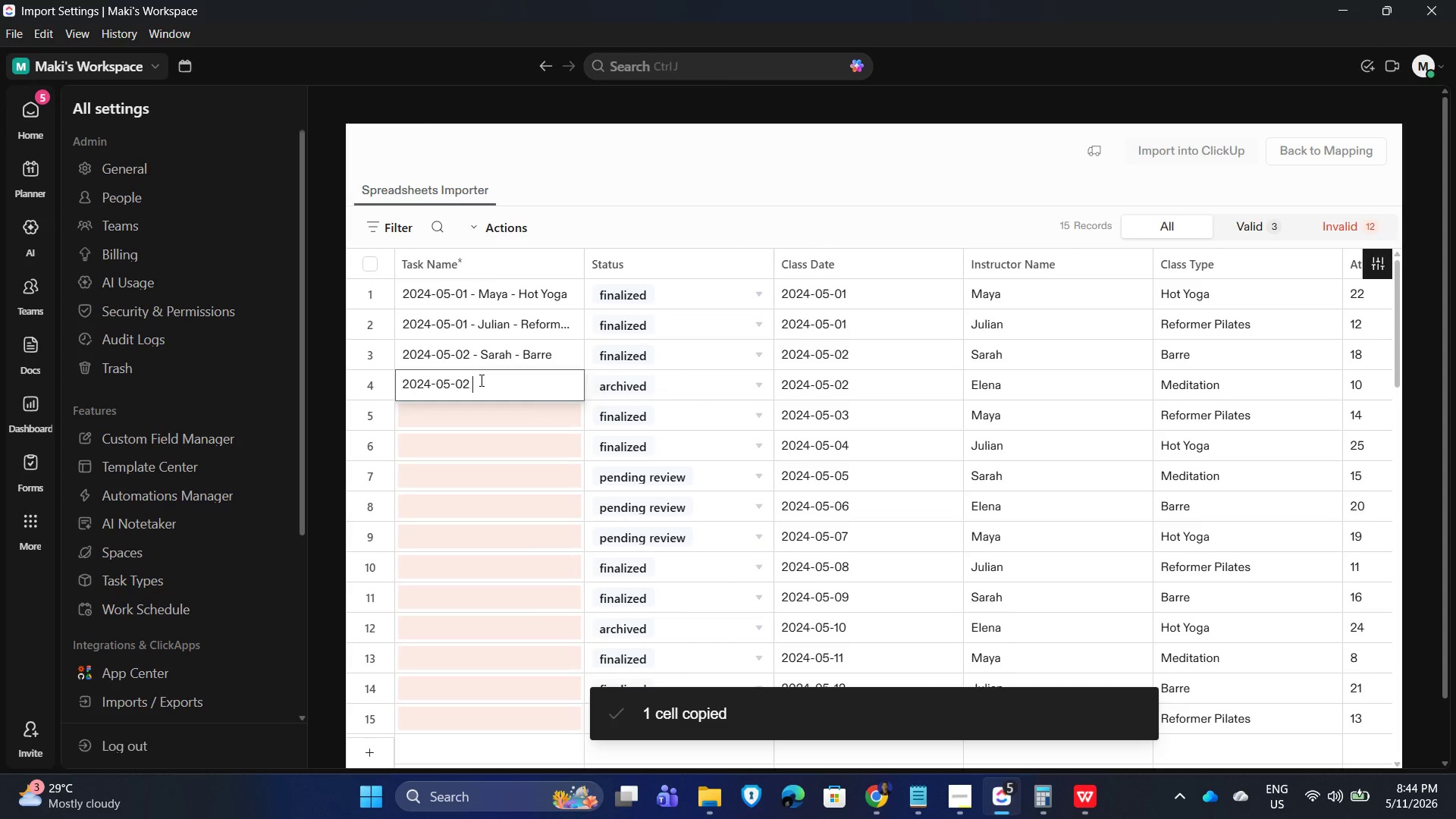 
key(Minus)
 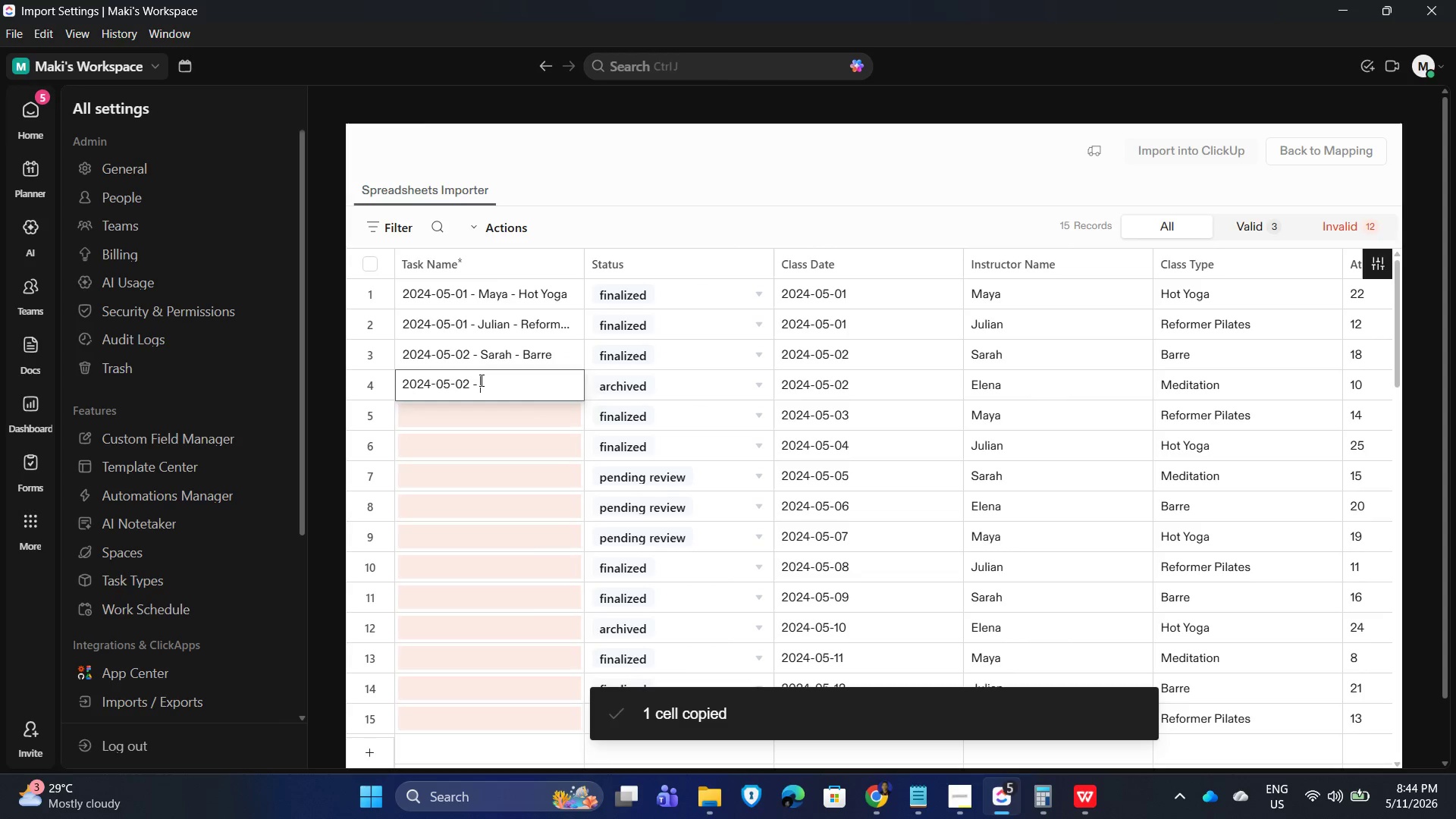 
key(Space)
 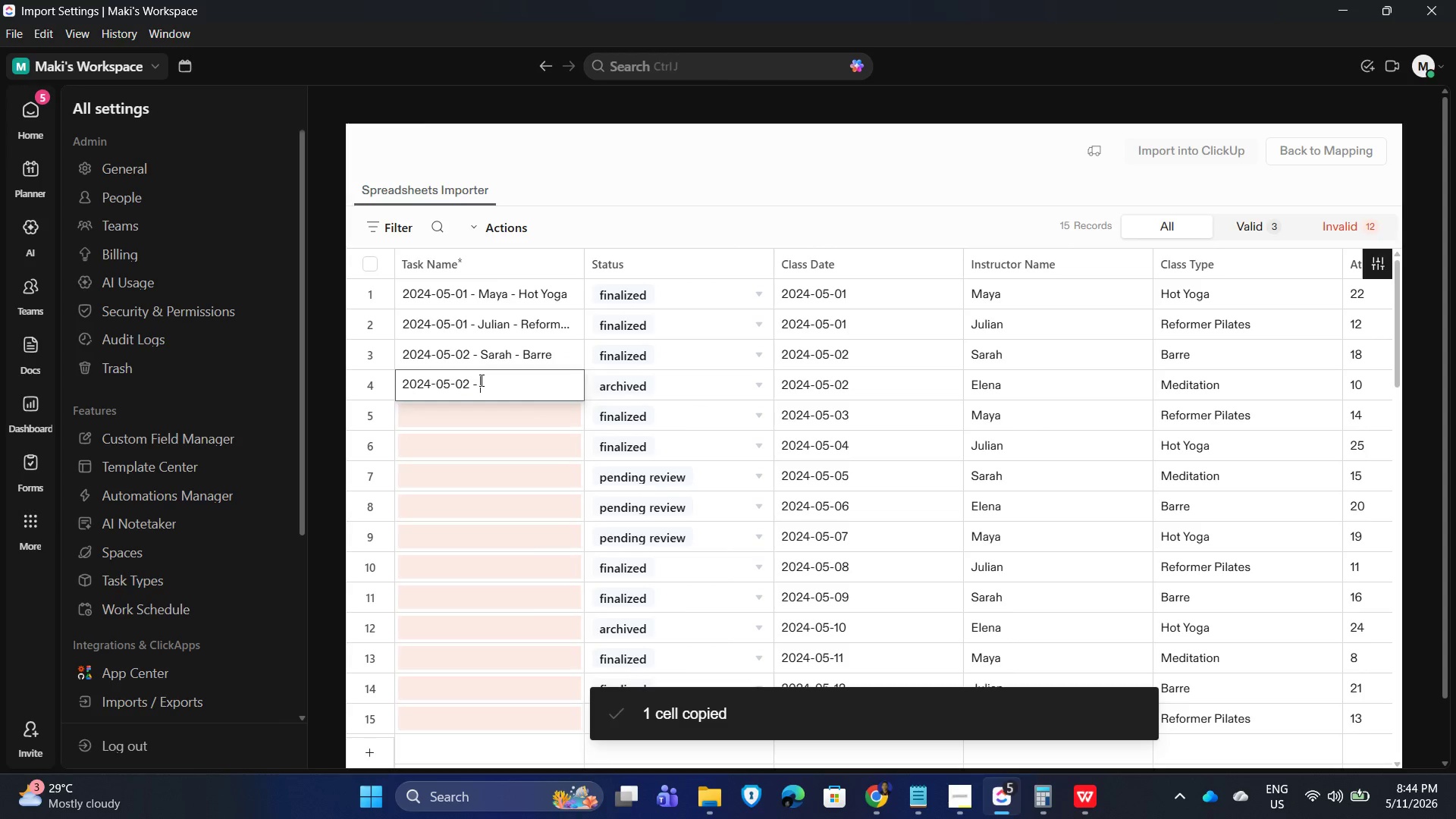 
type(Elena - Media)
key(Backspace)
type(tation)
 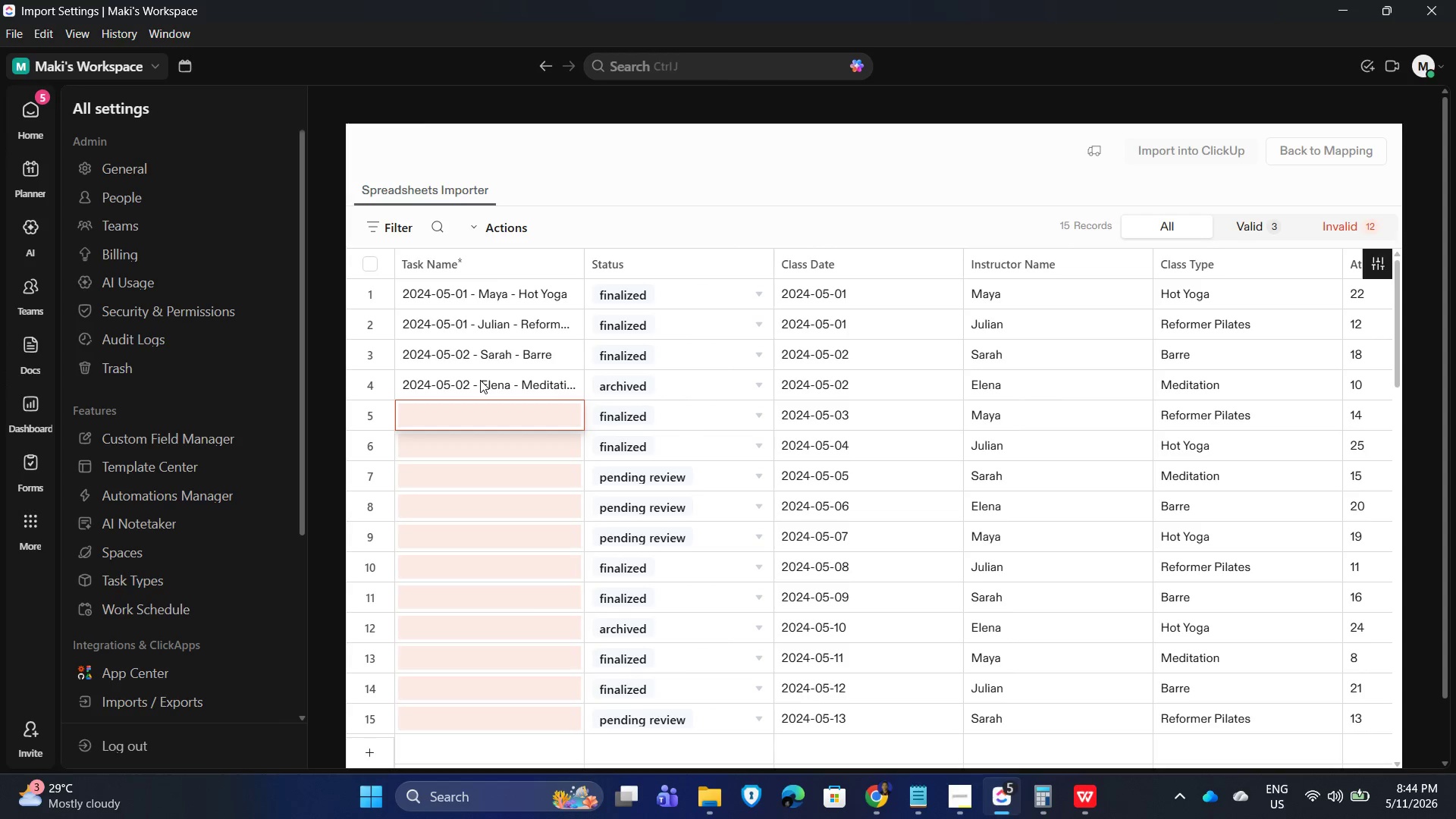 
 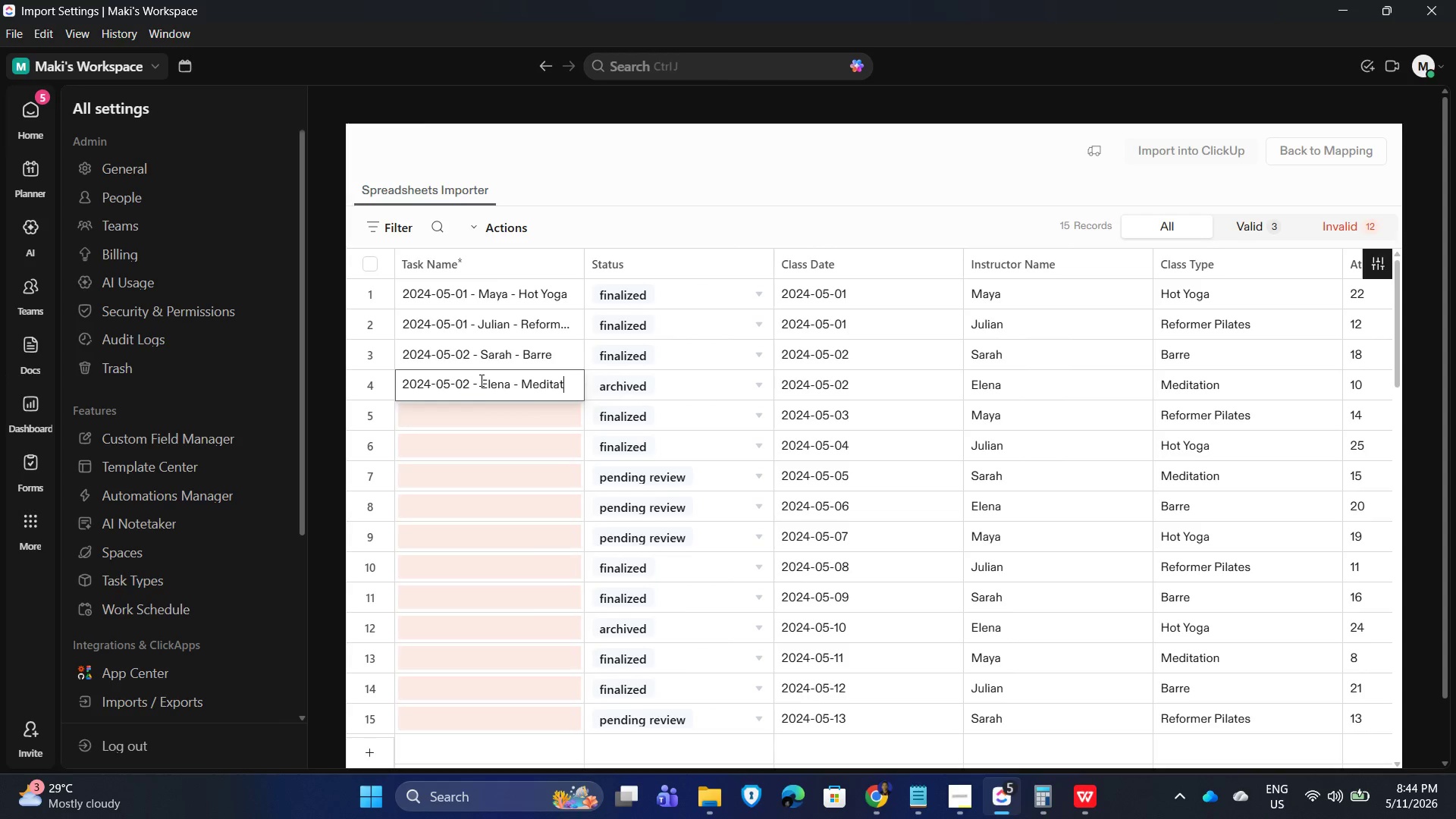 
key(Enter)
 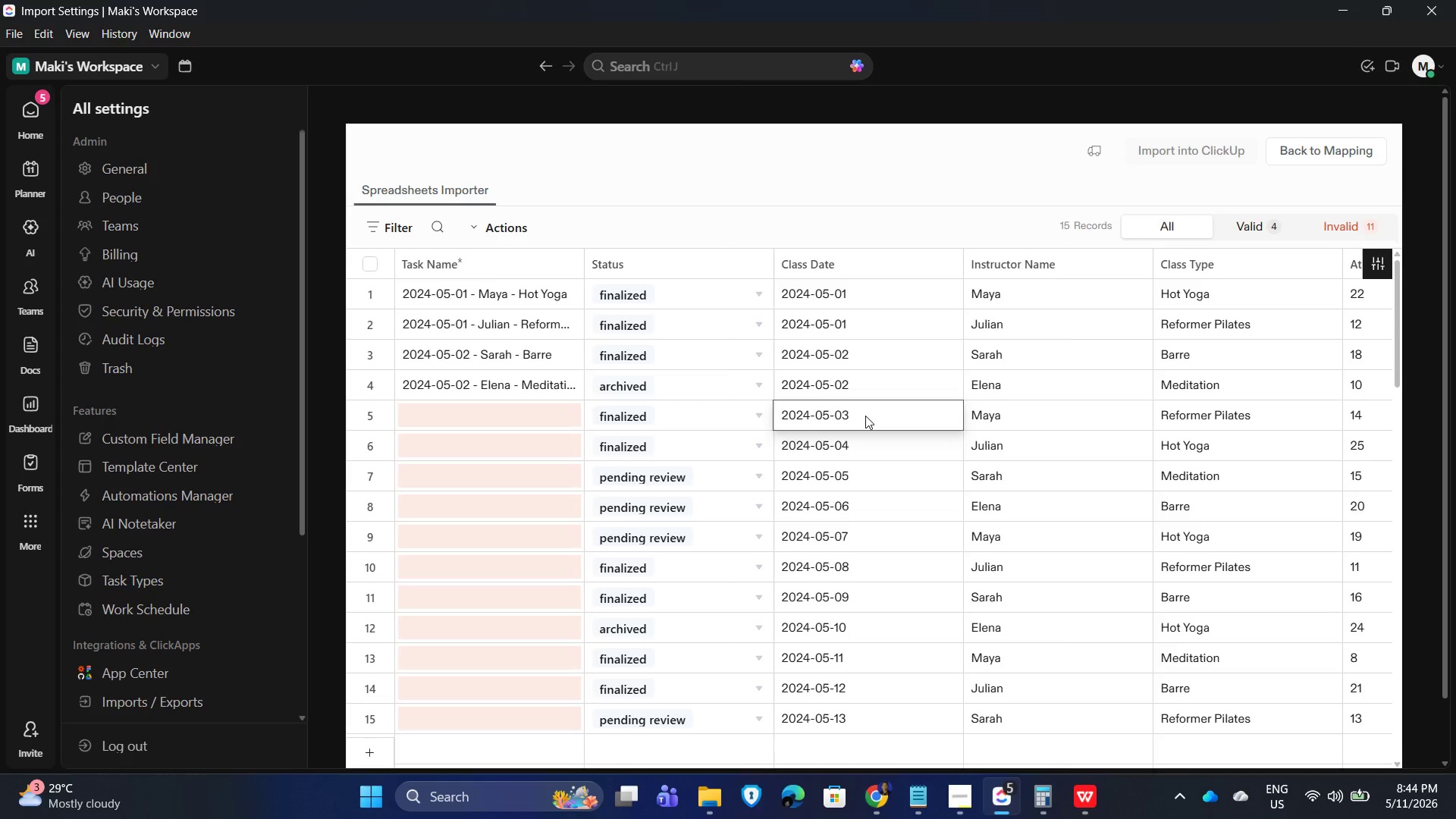 
key(Control+C)
 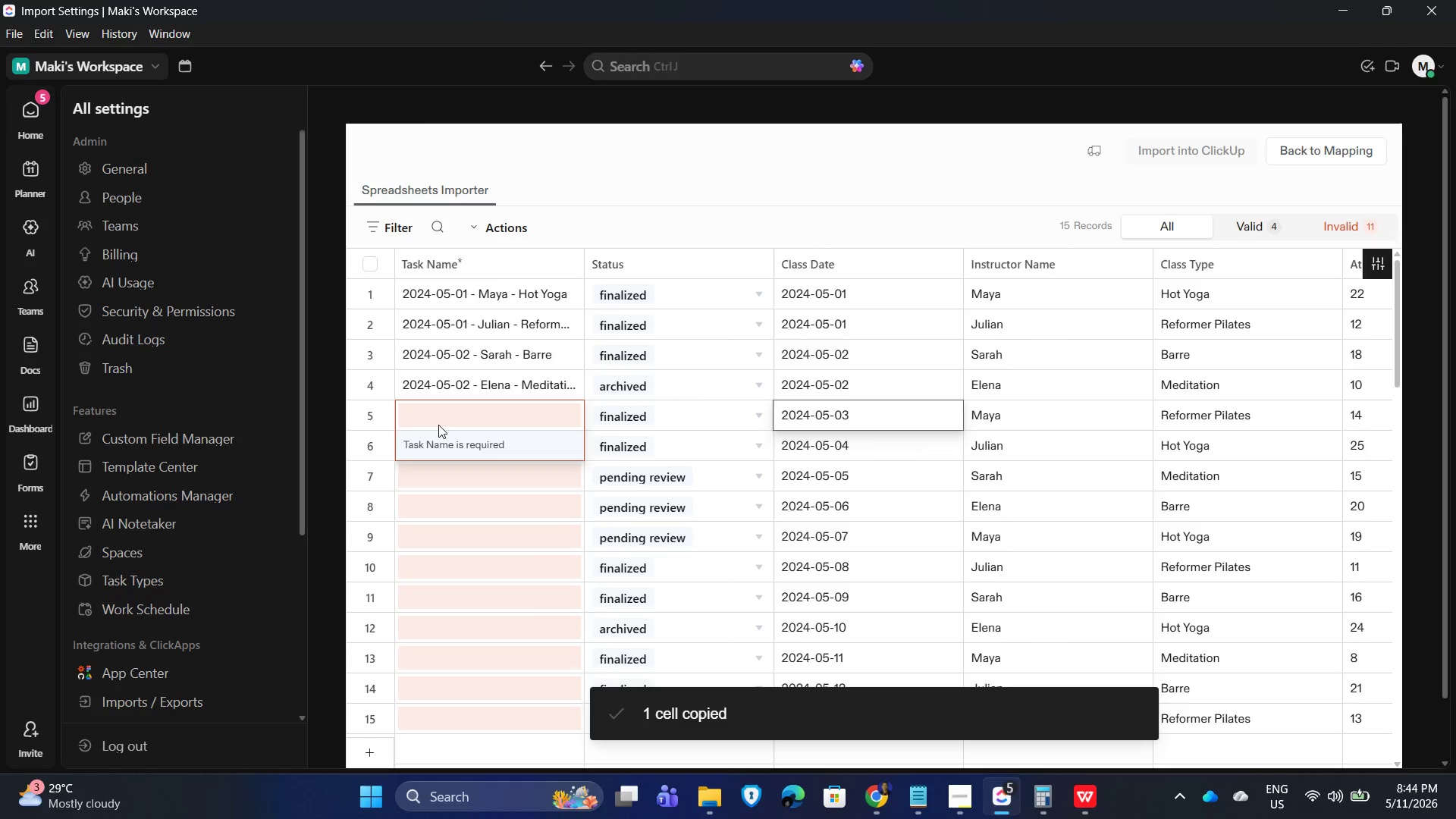 
left_click([439, 419])
 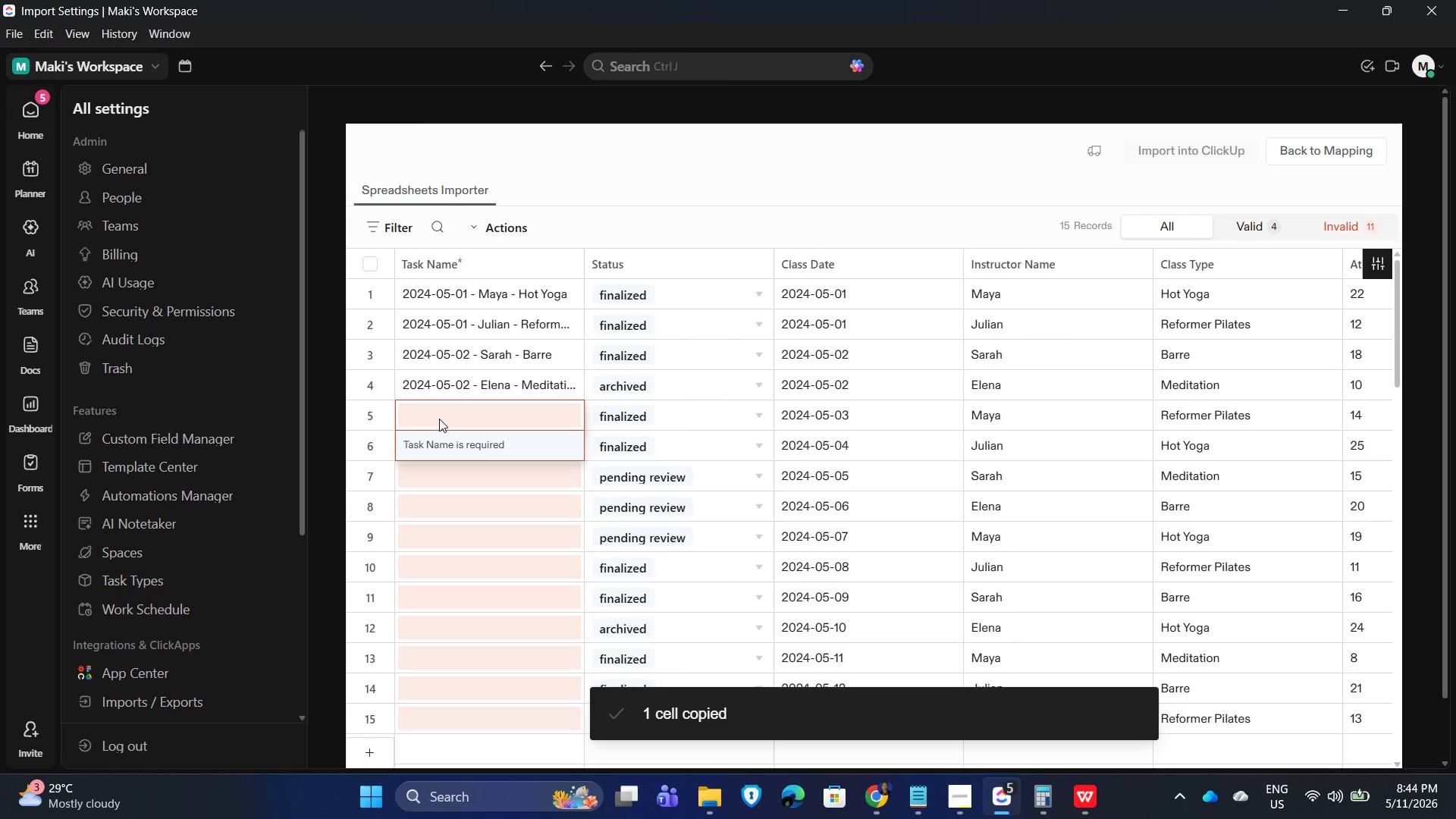 
key(Control+V)
 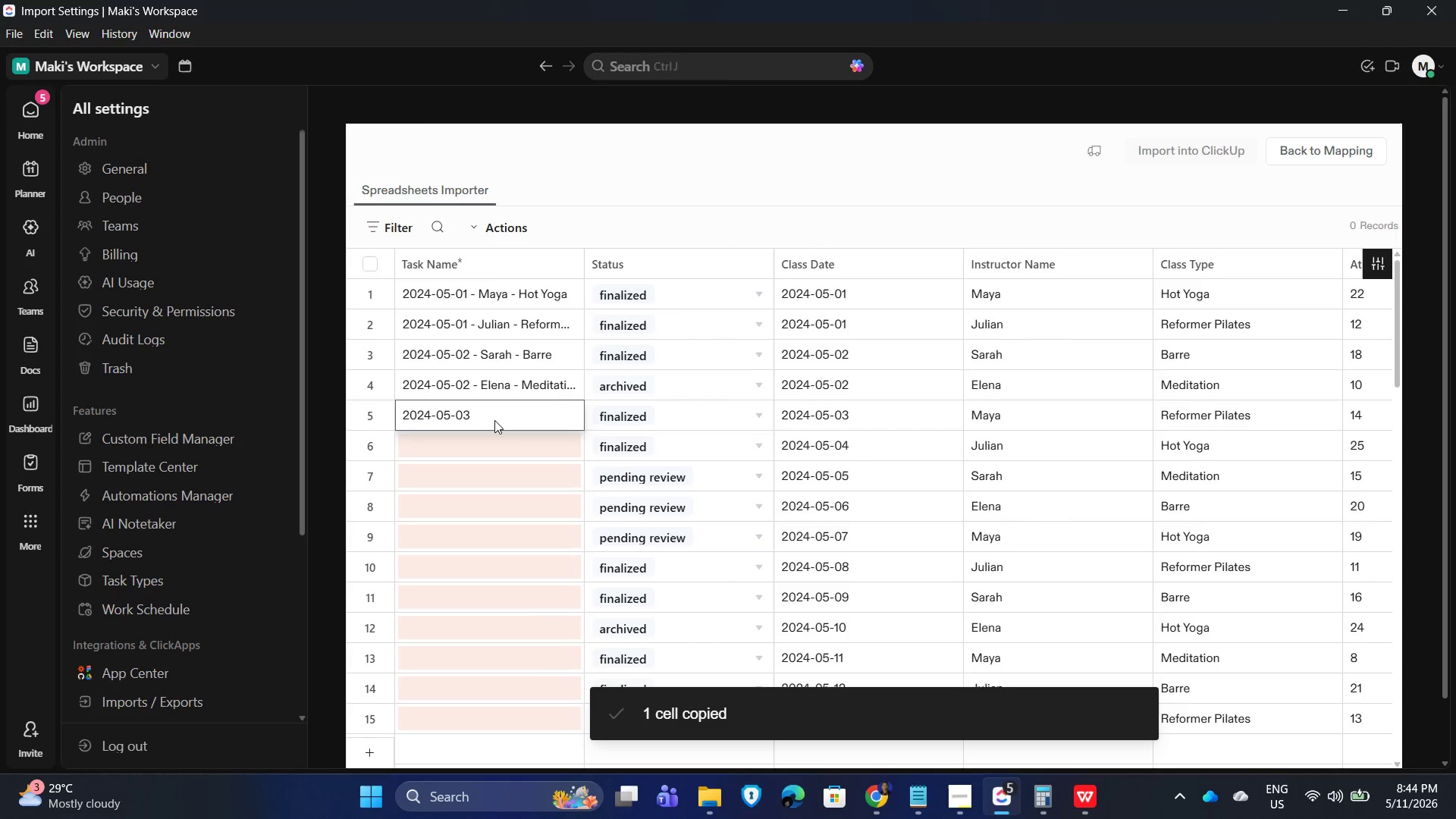 
double_click([494, 420])
 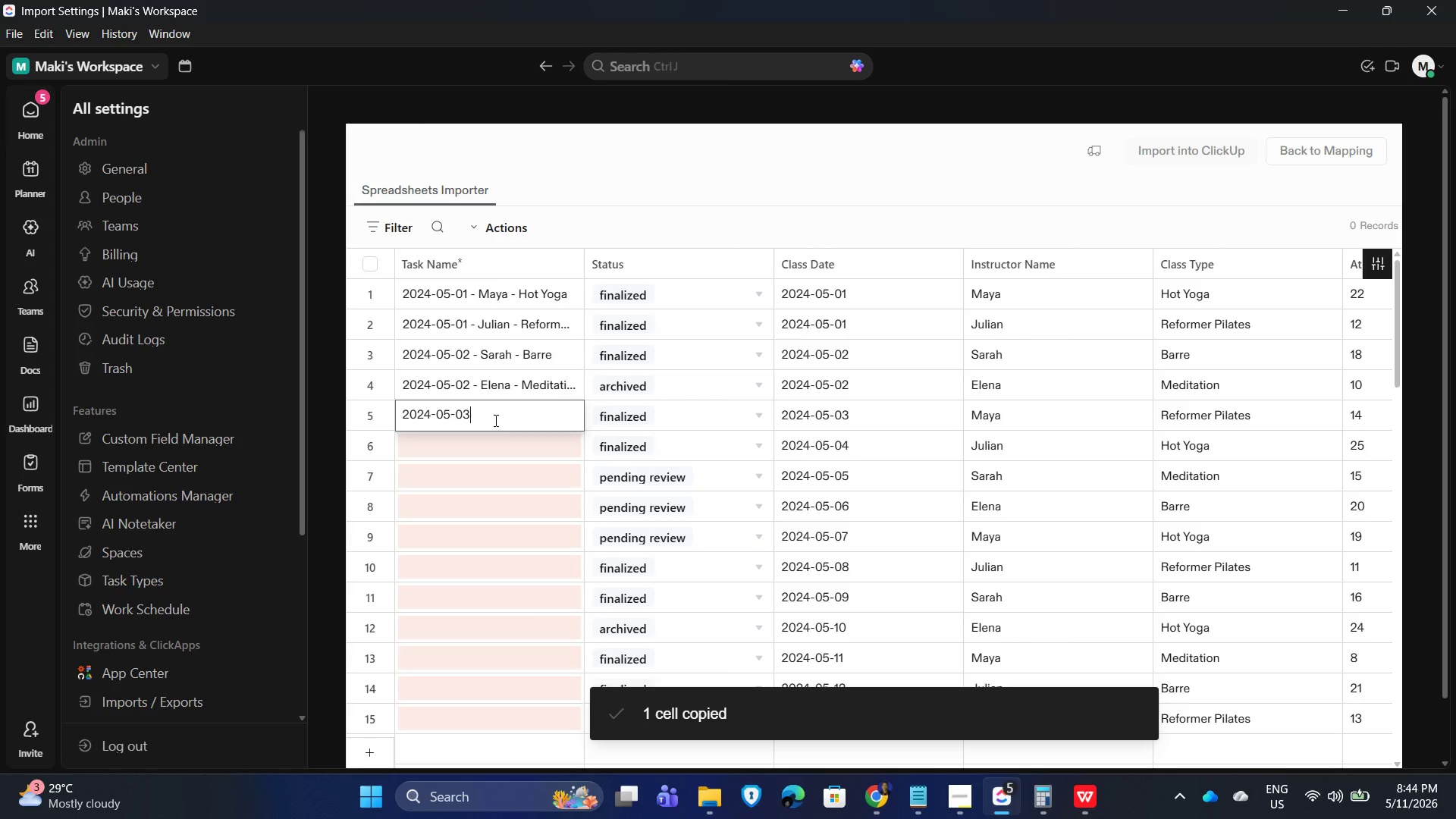 
type( - Maya - Reformer Pilates)
 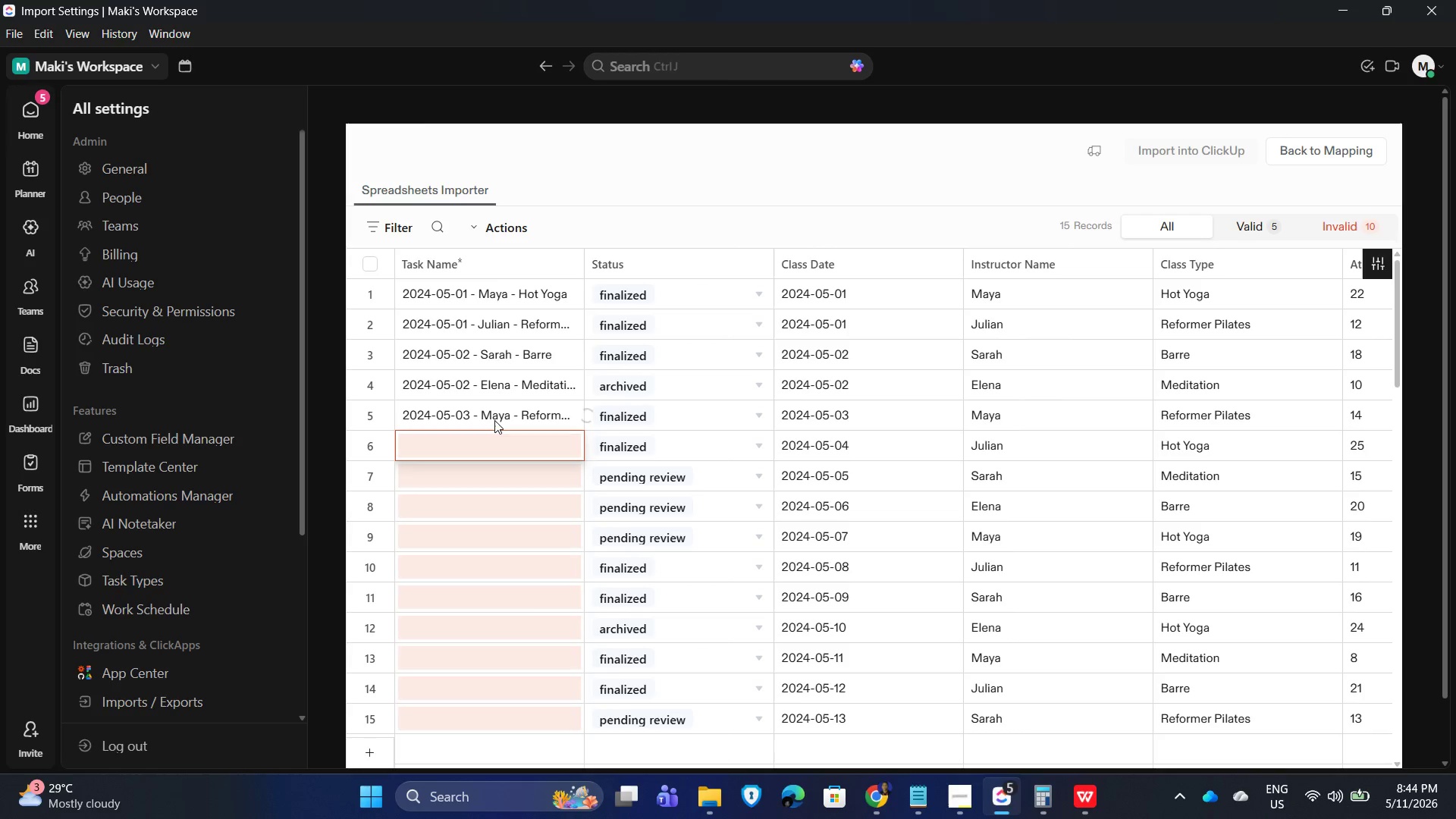 
 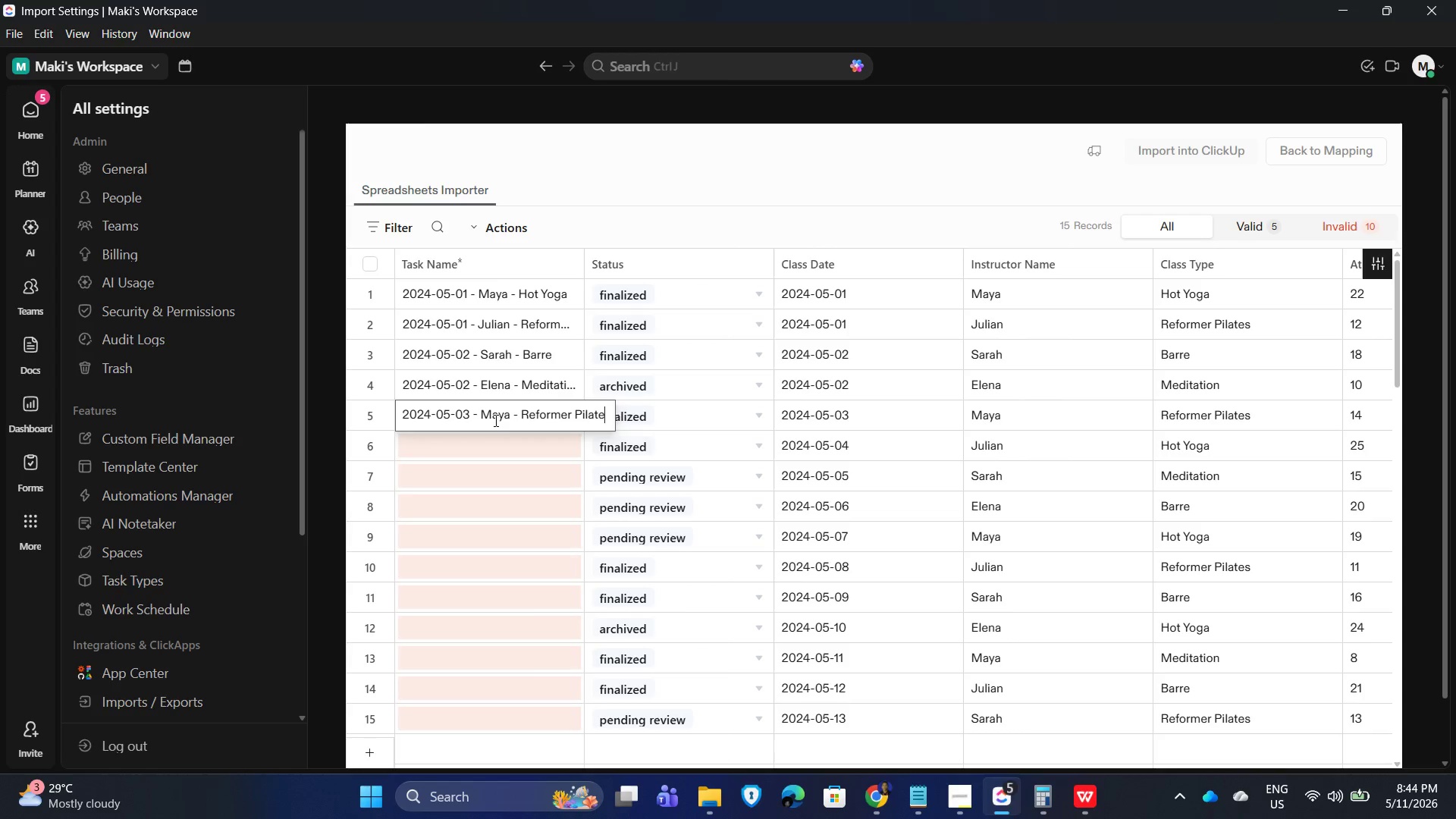 
key(Enter)
 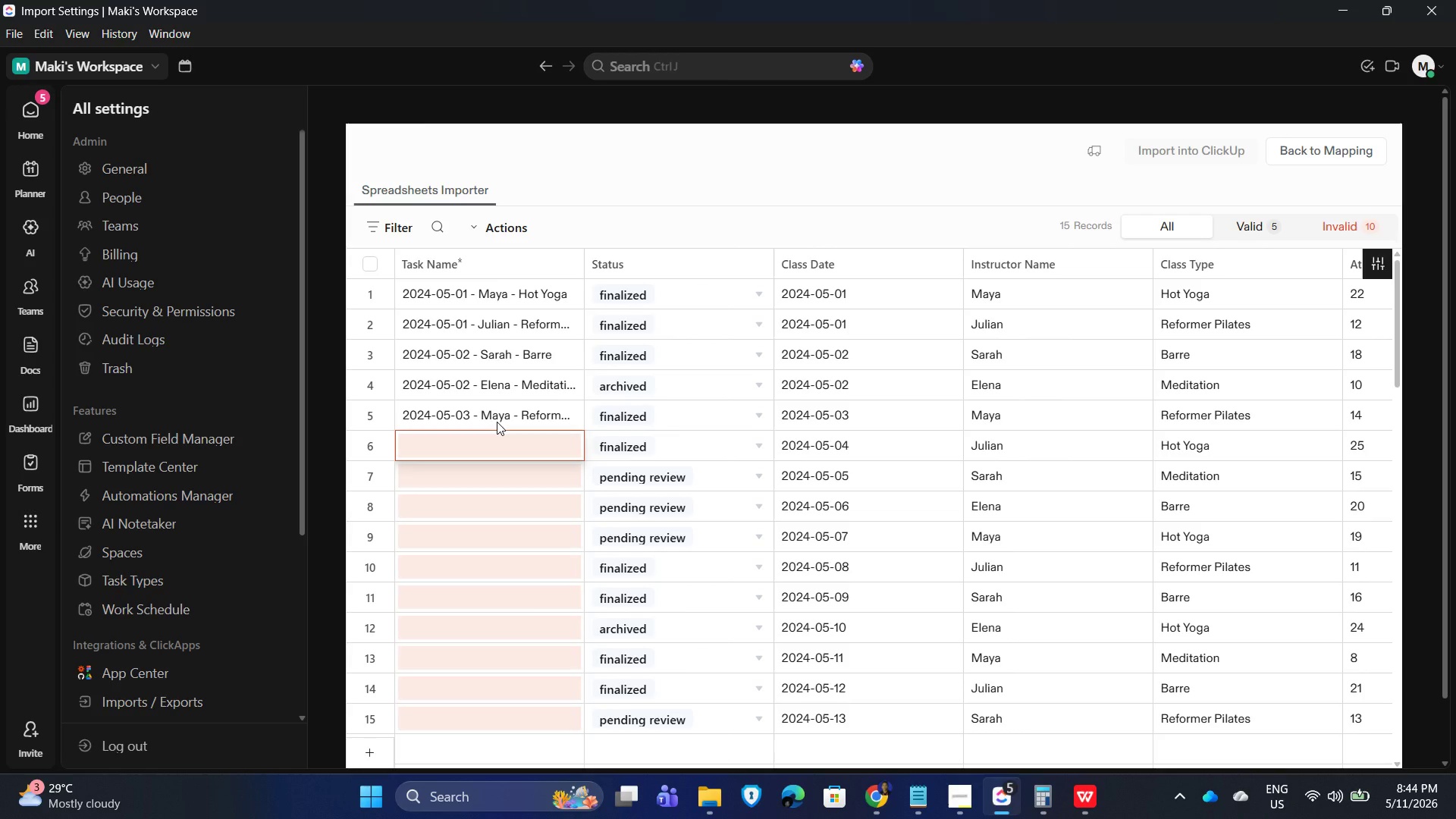 
wait(7.66)
 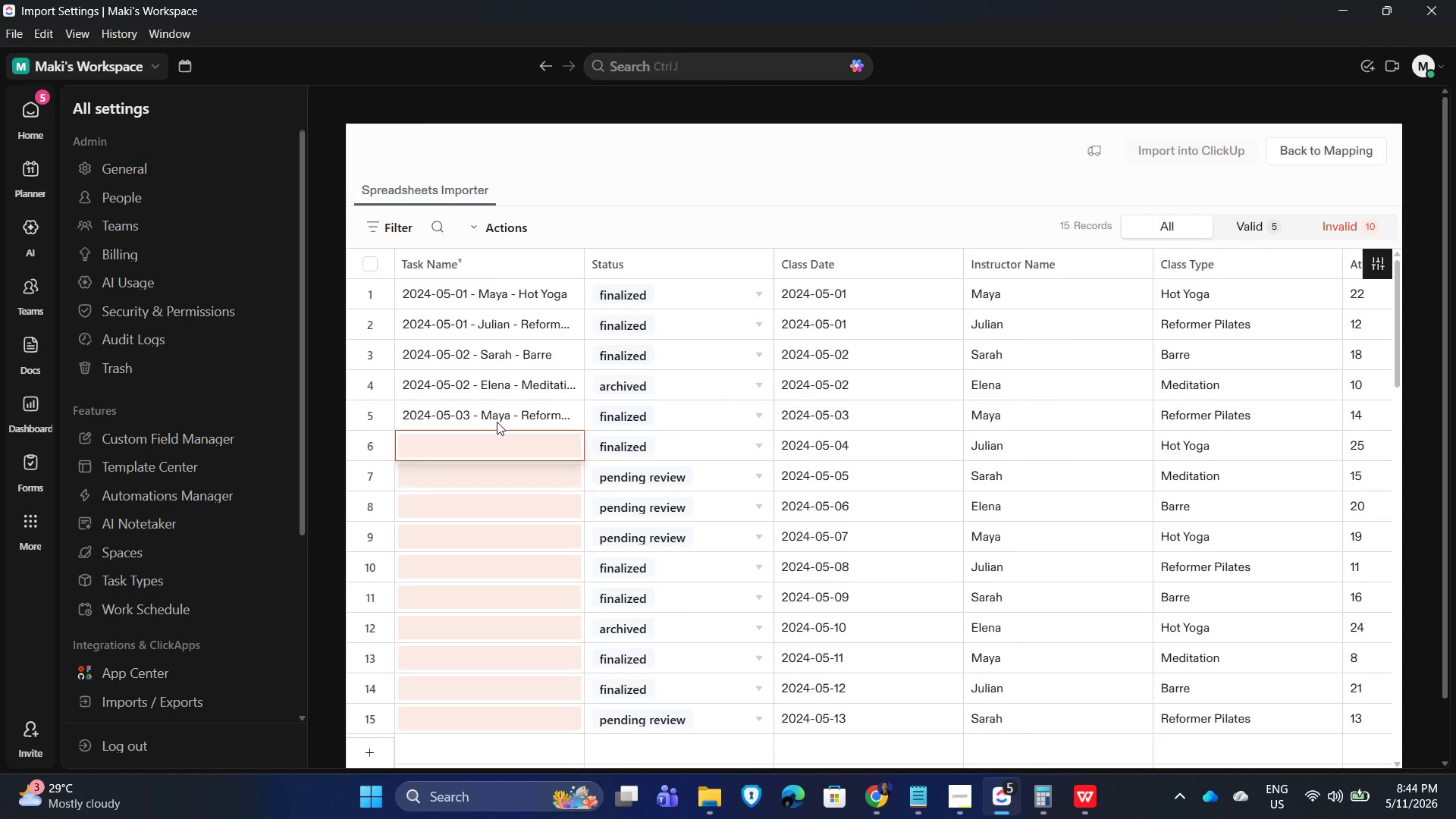 
left_click([826, 452])
 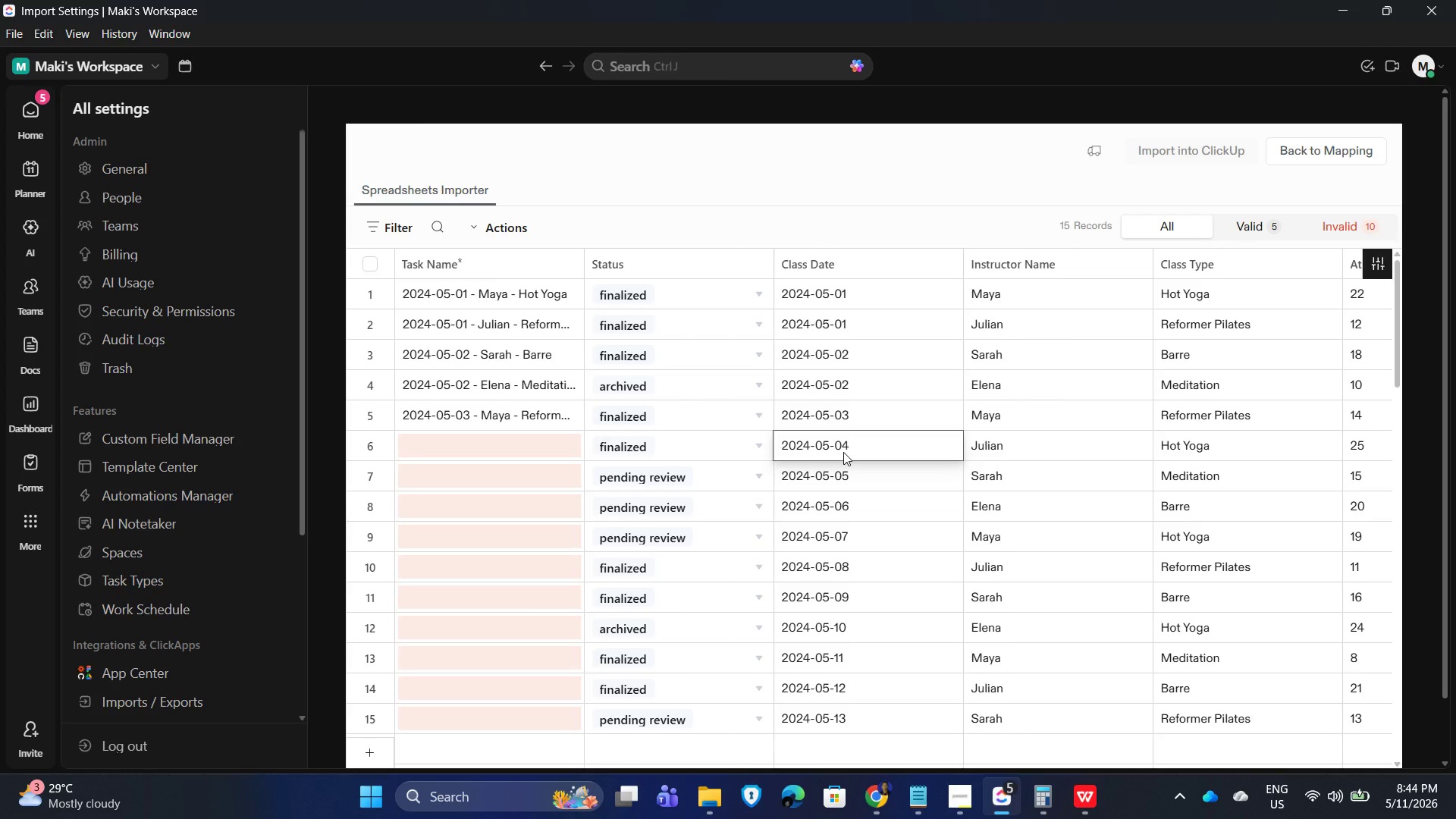 
key(Control+C)
 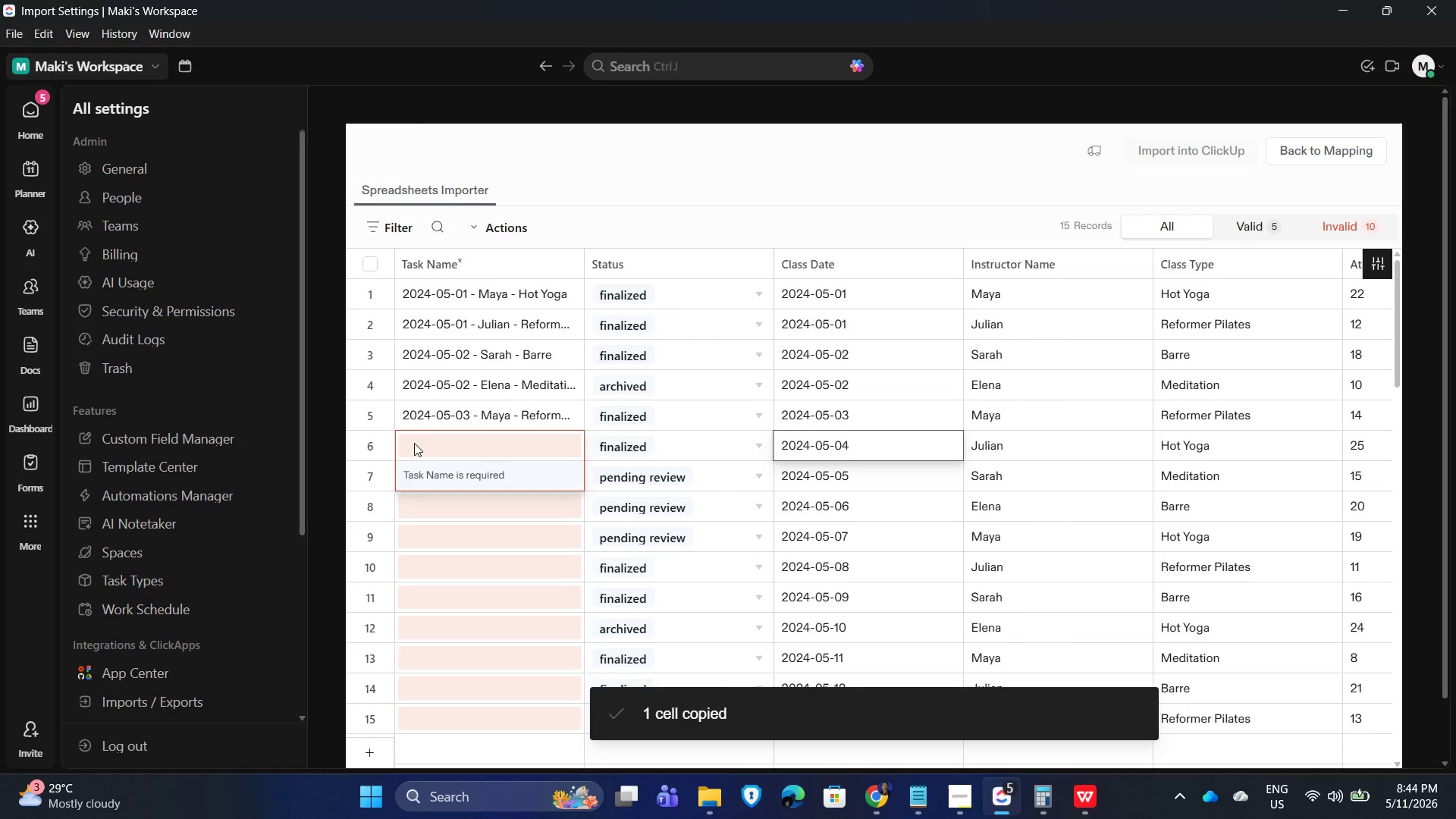 
left_click([417, 444])
 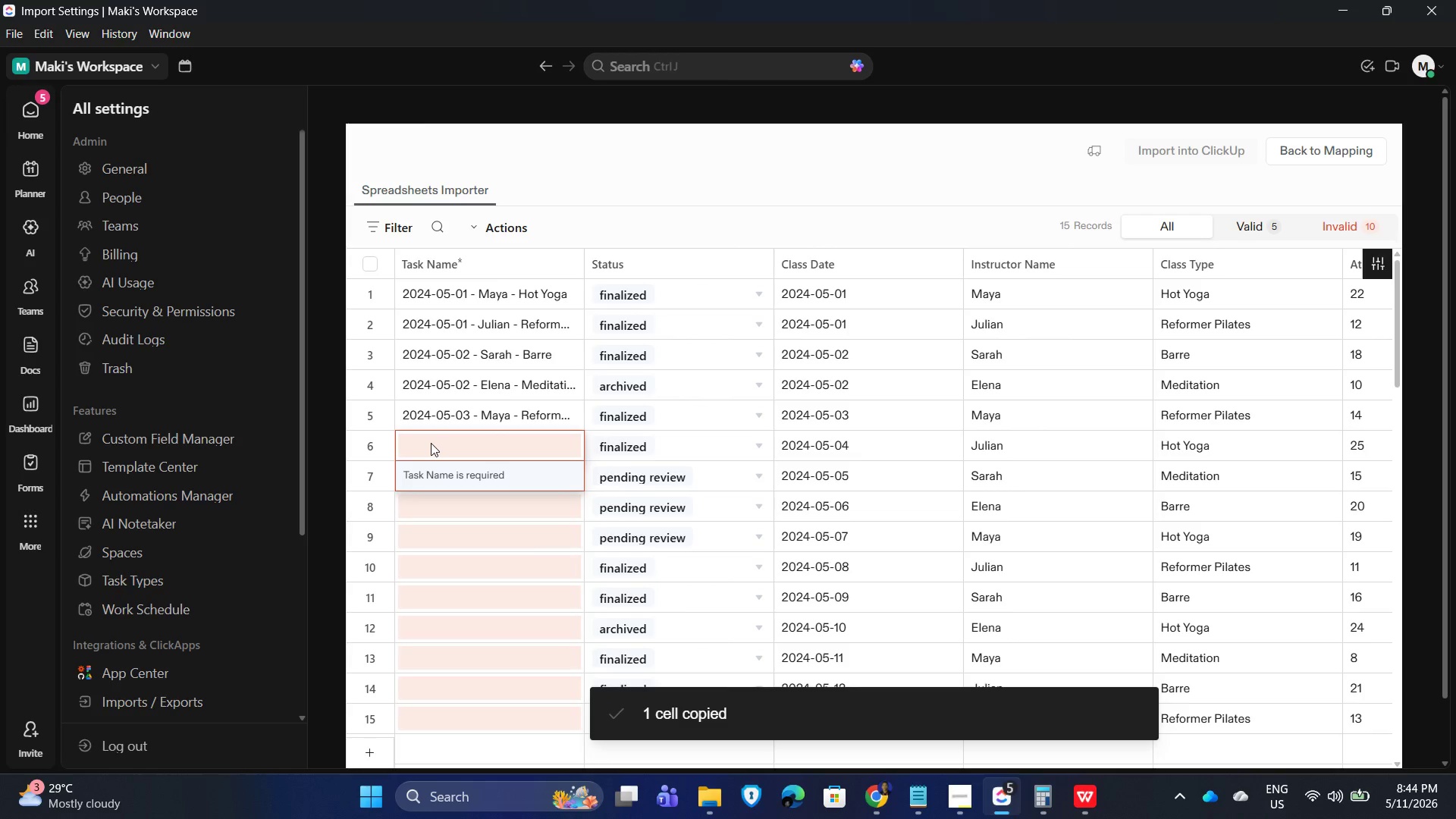 
key(Control+V)
 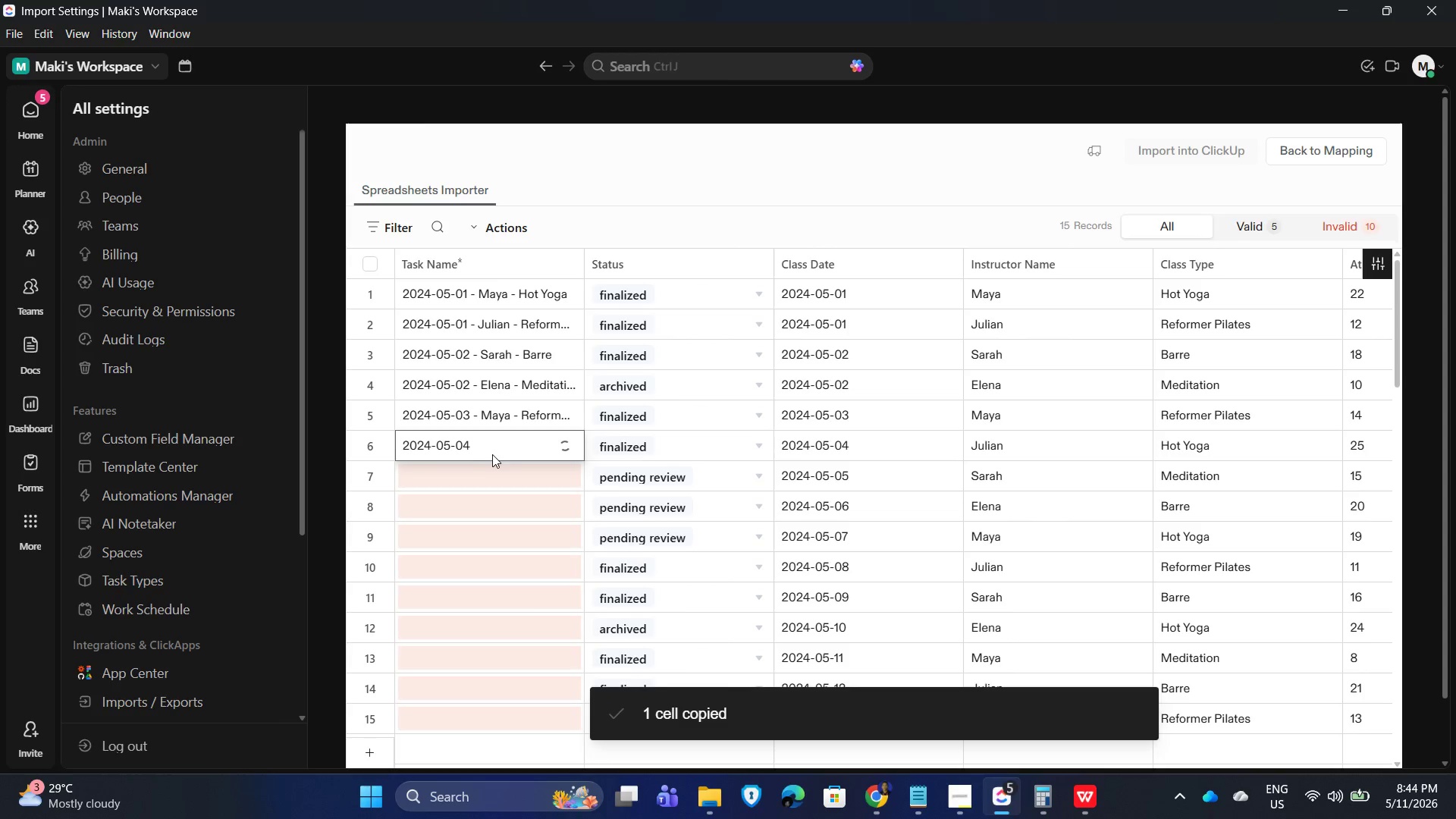 
left_click([493, 453])
 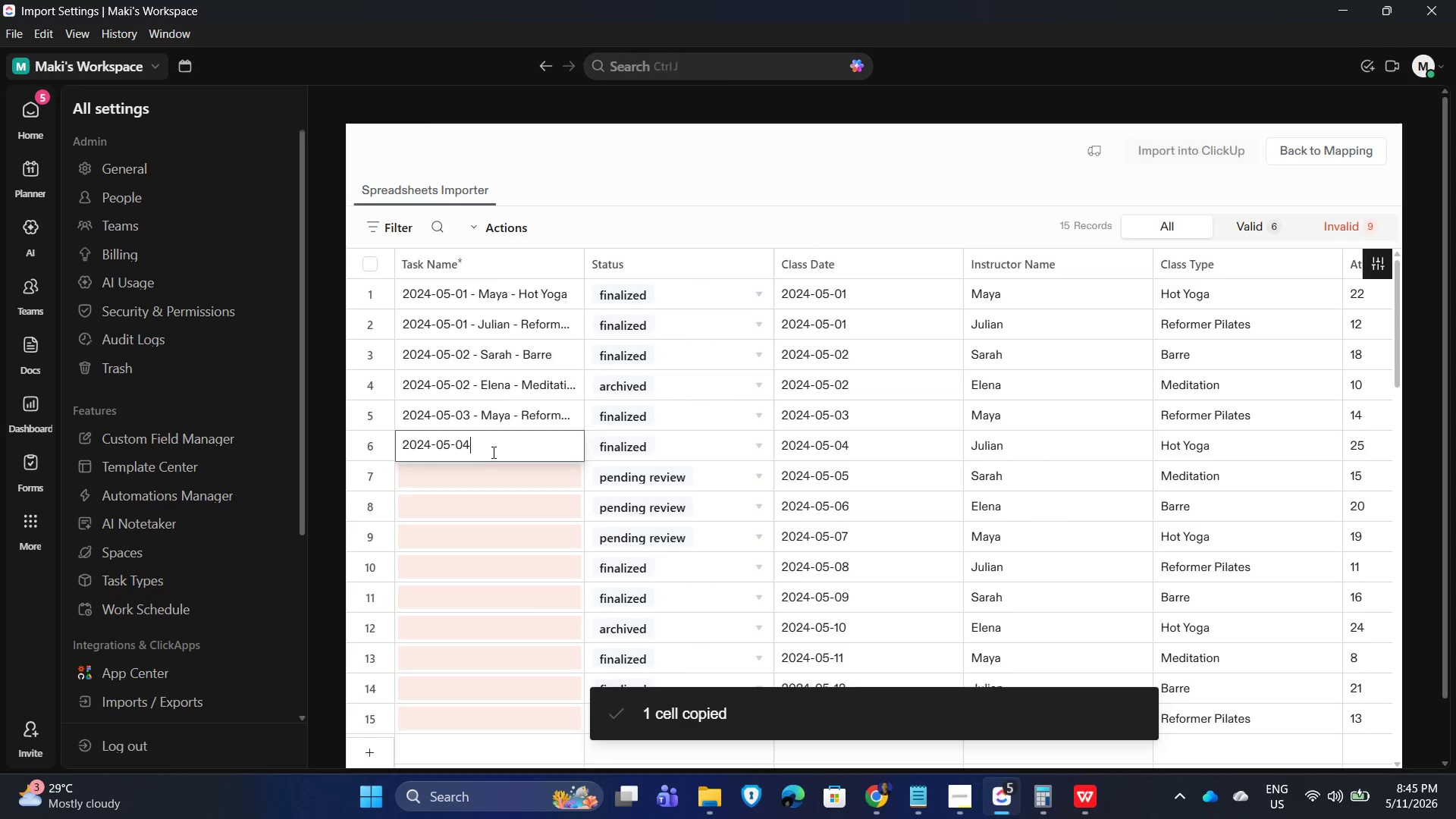 
triple_click([492, 451])
 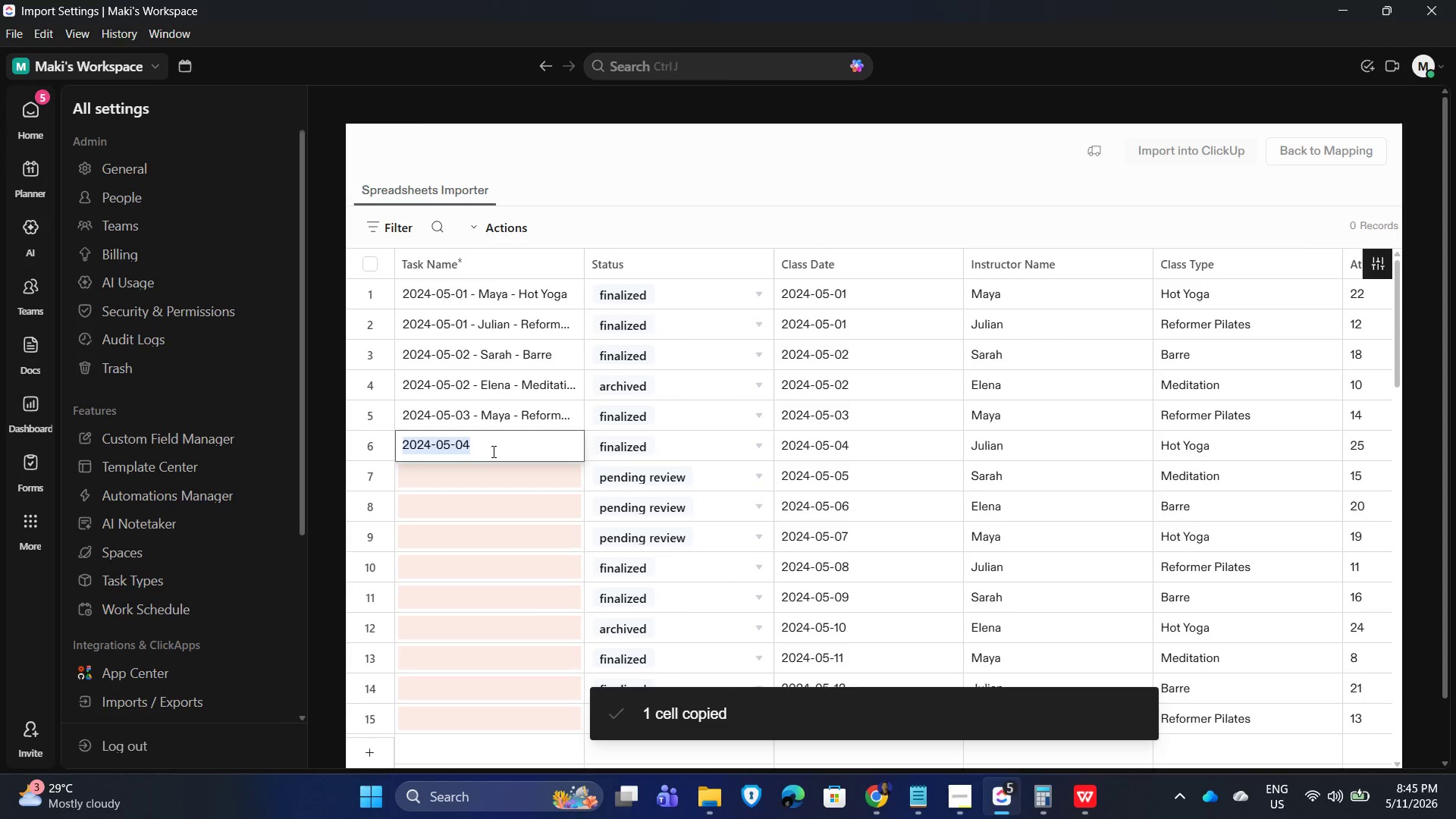 
triple_click([492, 451])
 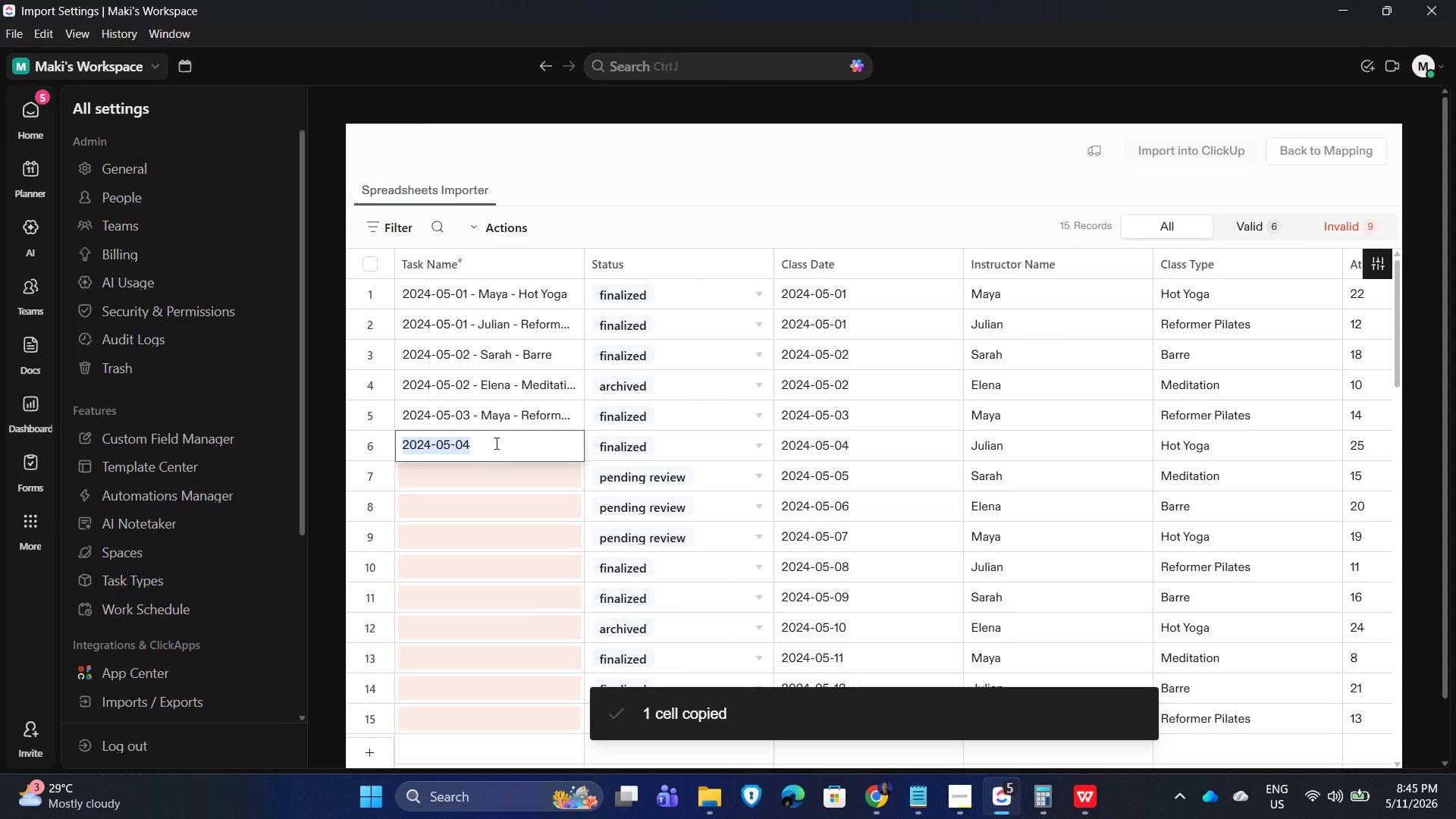 
left_click([495, 443])
 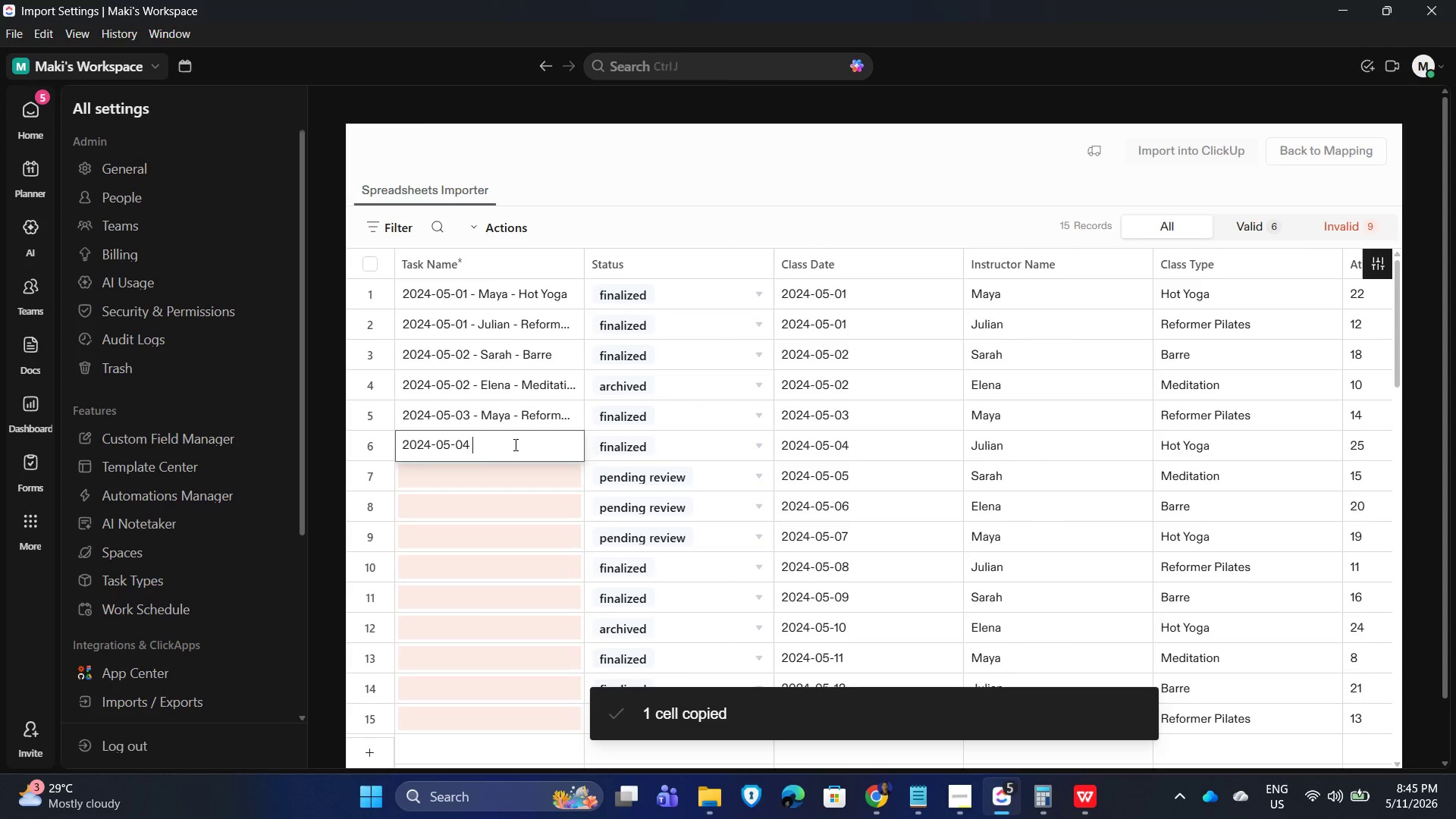 
type( - Julian - )
 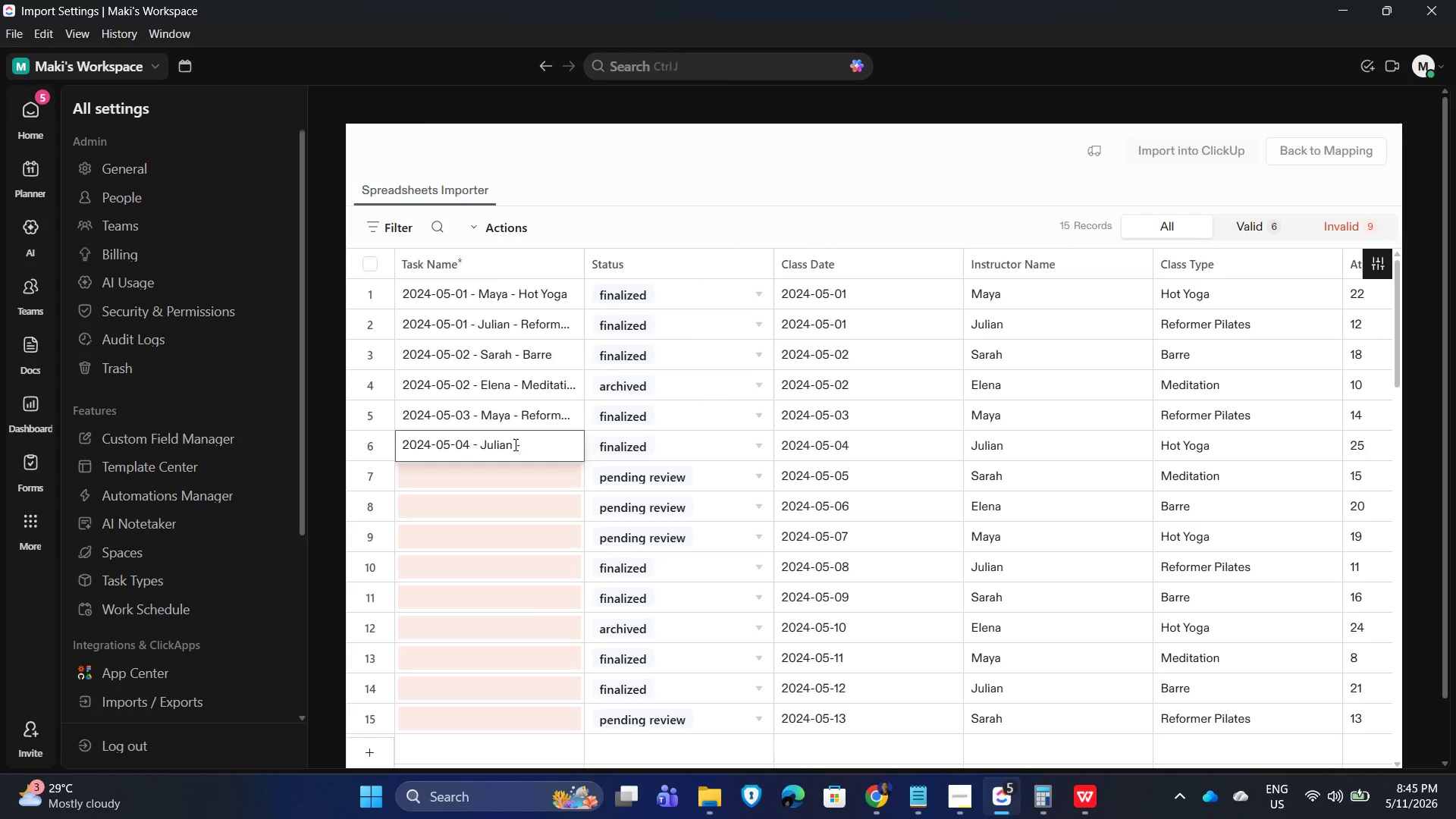 
type(Hot Yoga)
 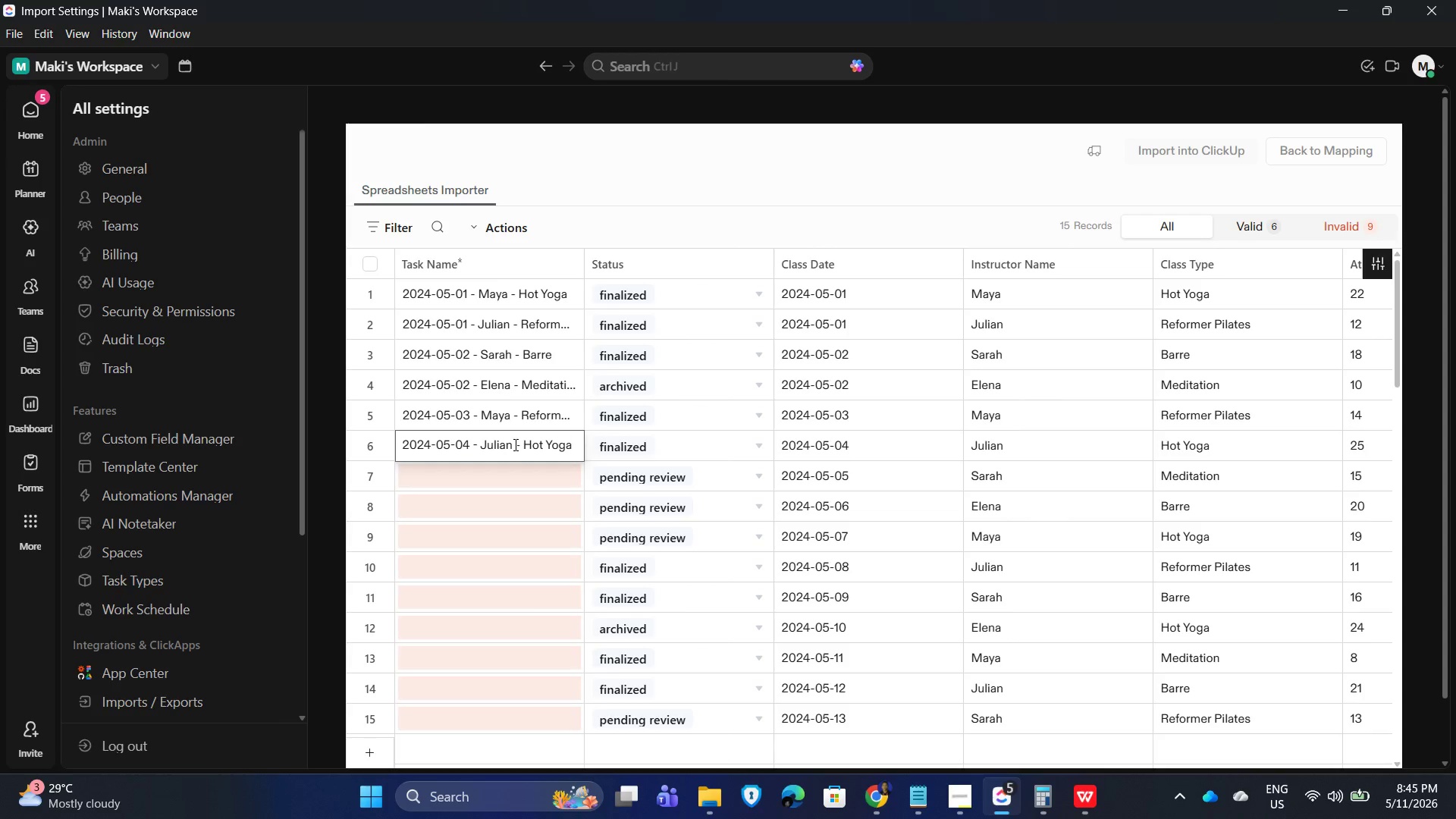 
wait(9.19)
 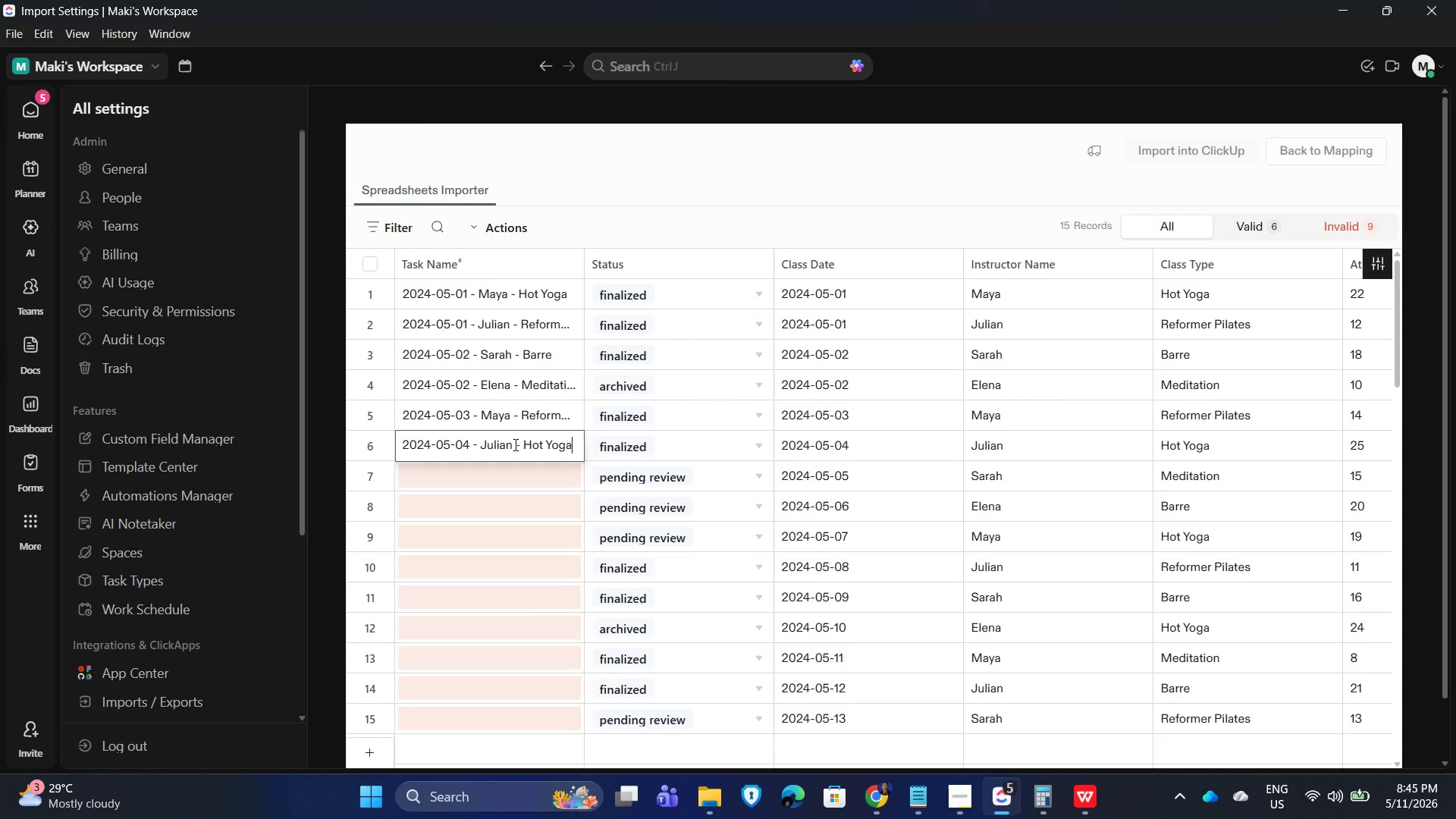 
key(Enter)
 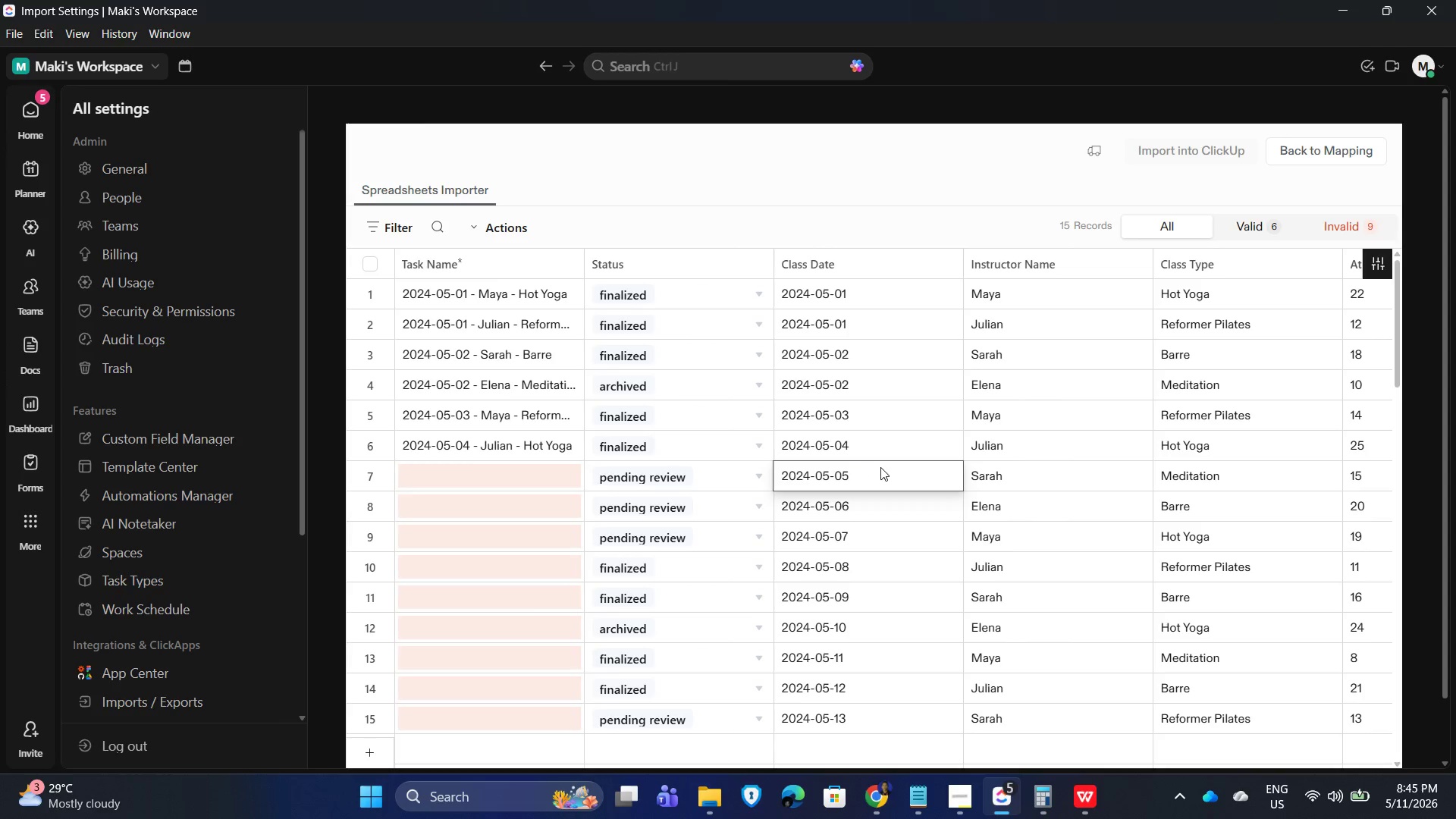 
key(Control+C)
 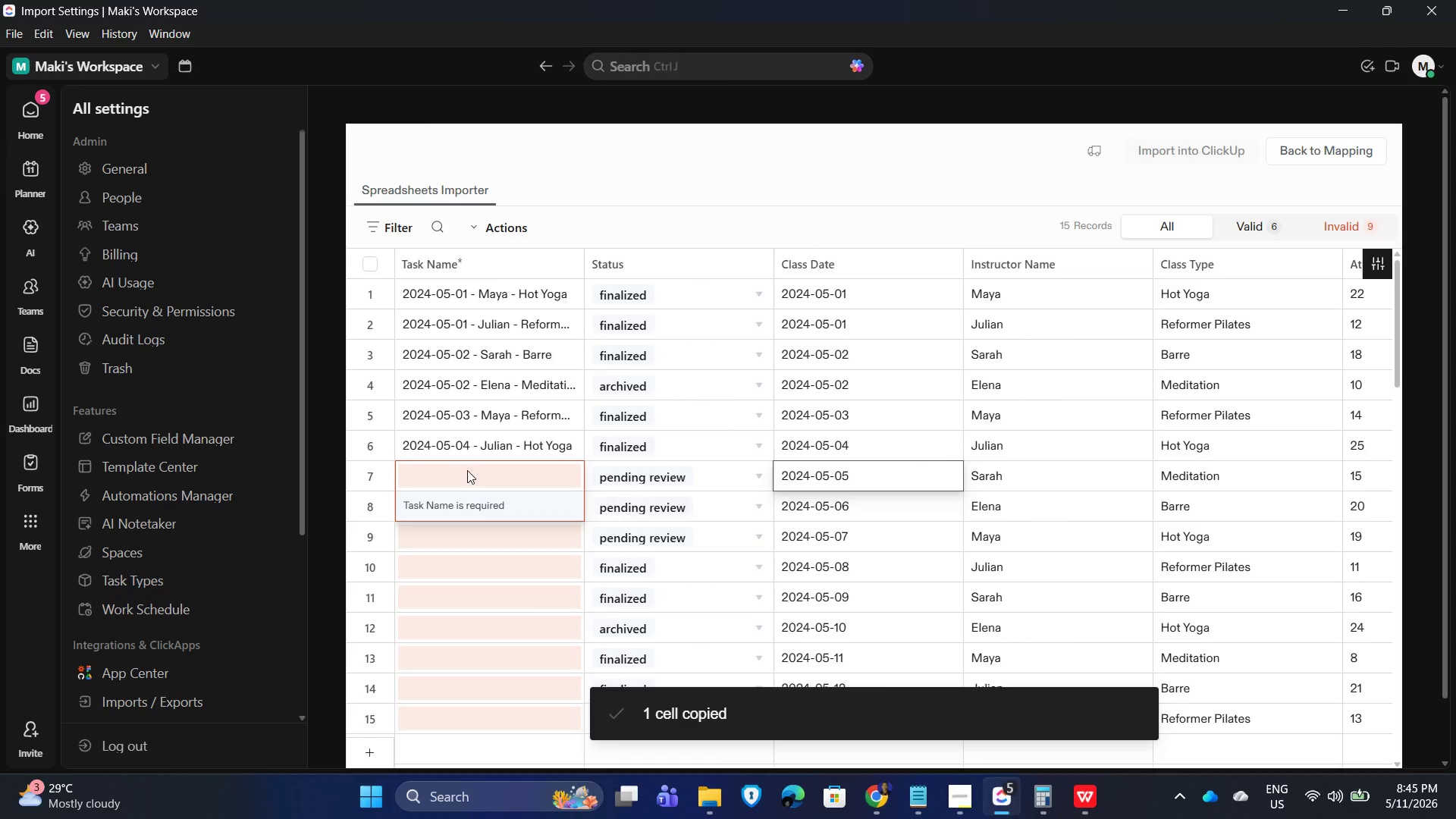 
left_click([469, 470])
 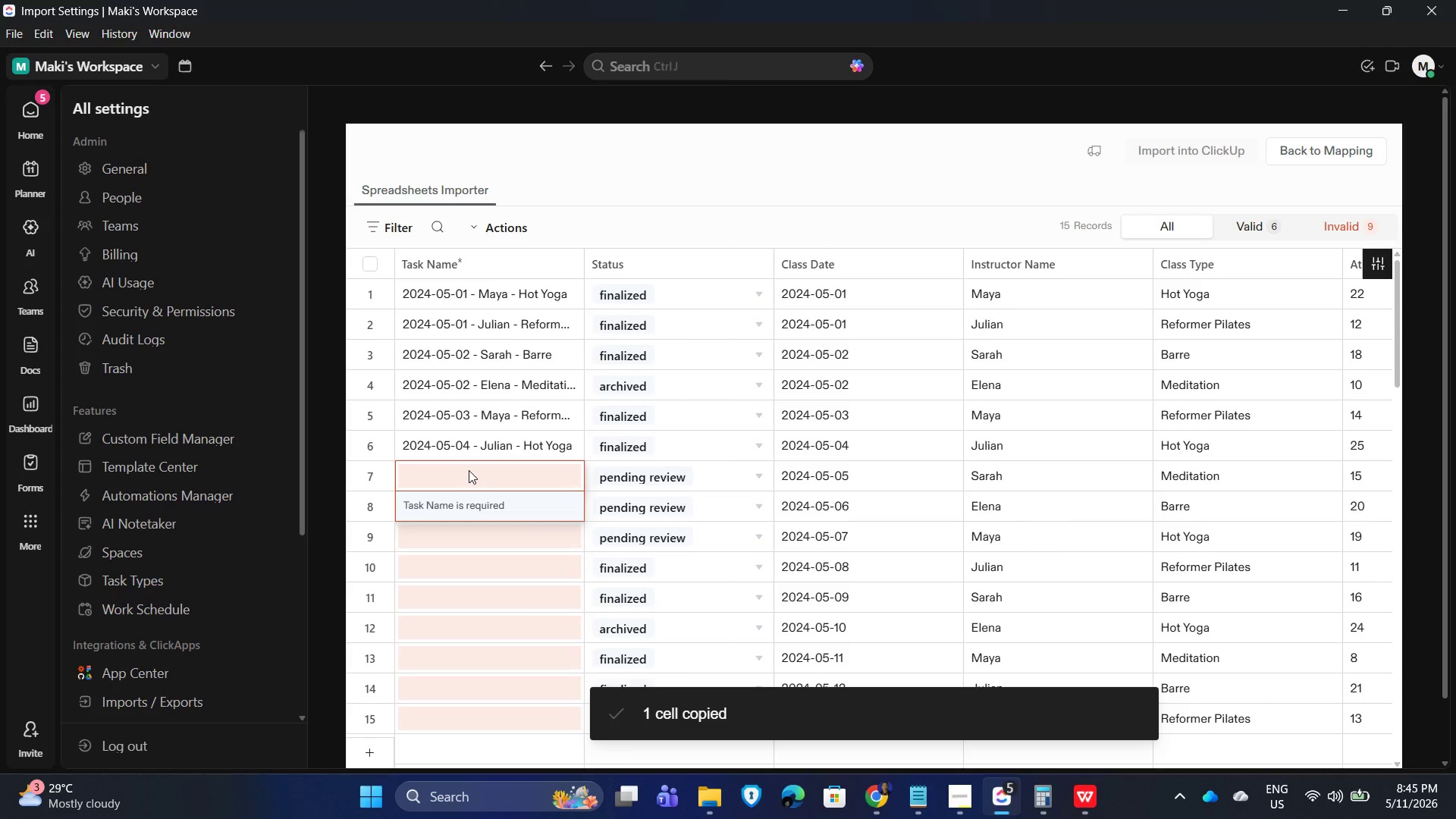 
key(Control+V)
 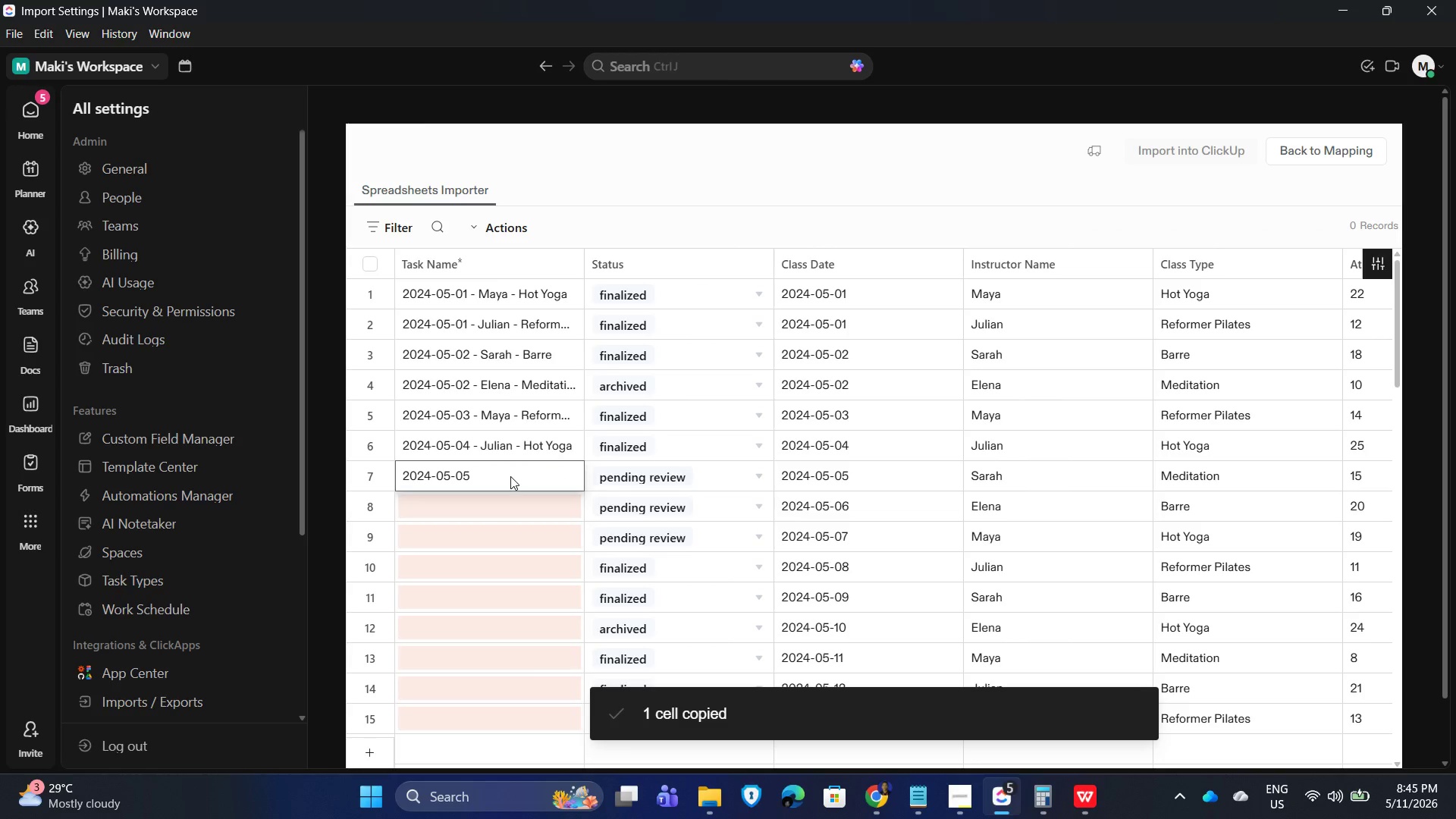 
double_click([511, 475])
 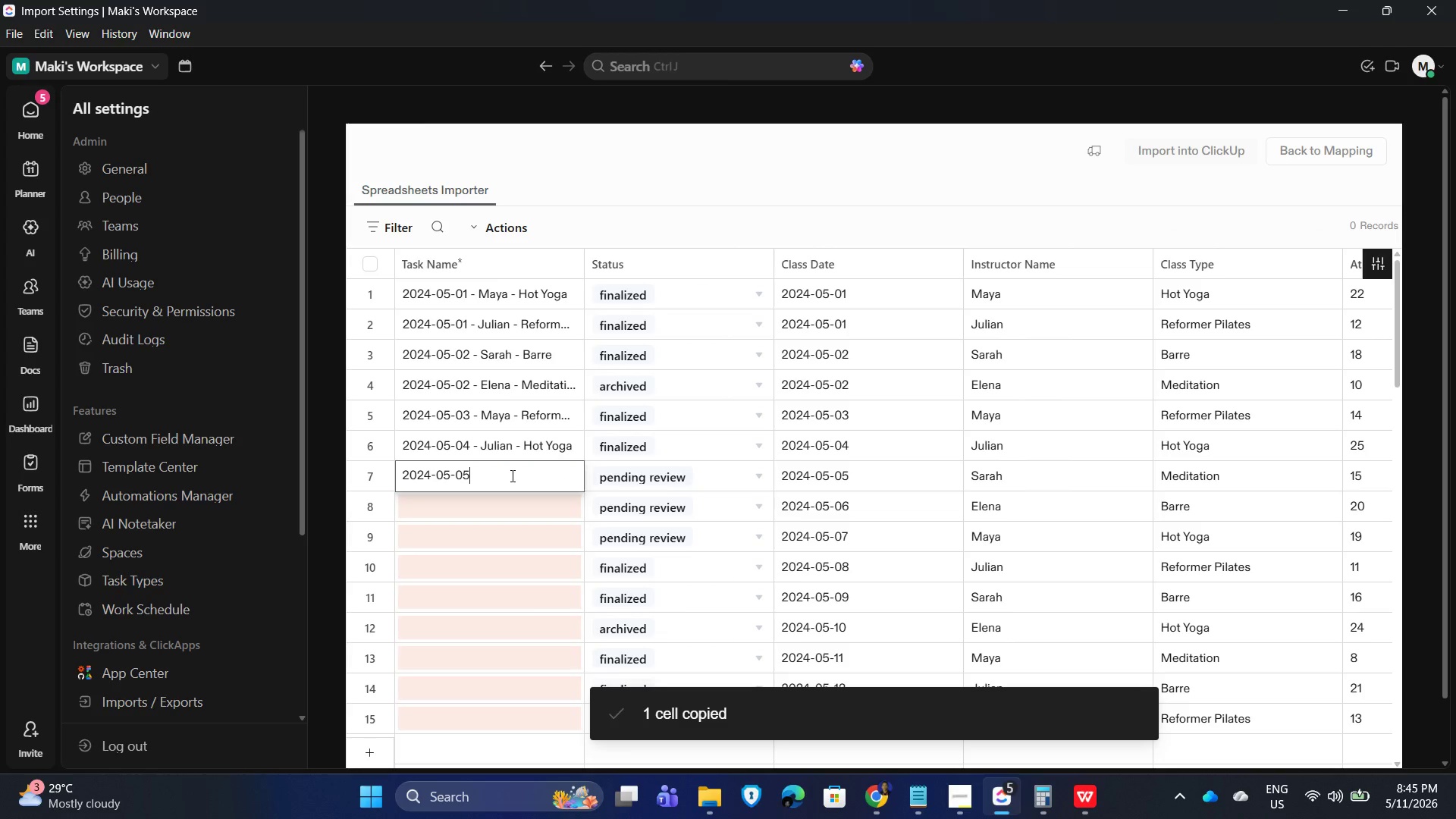 
key(Space)
 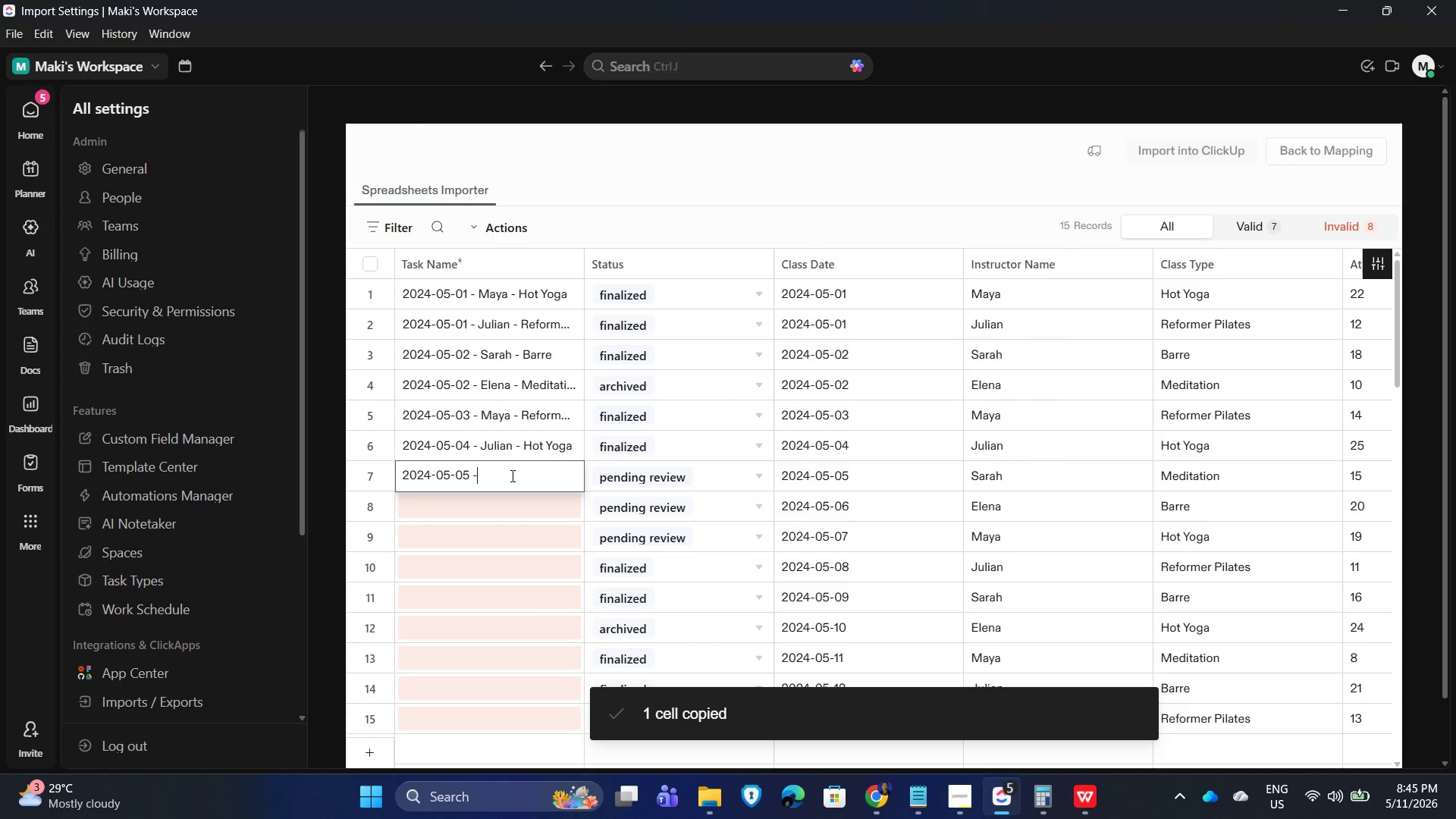 
key(Minus)
 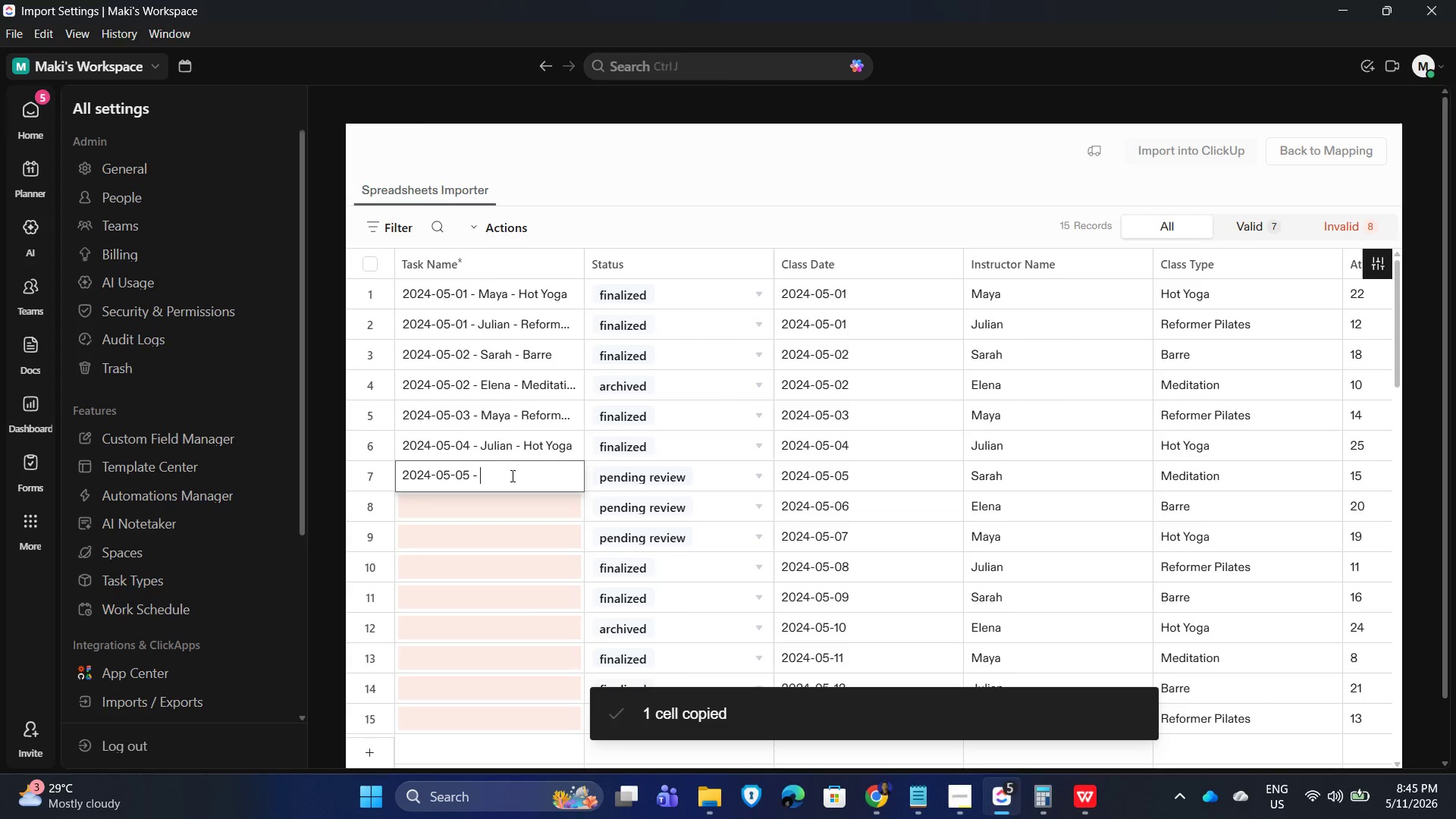 
key(Space)
 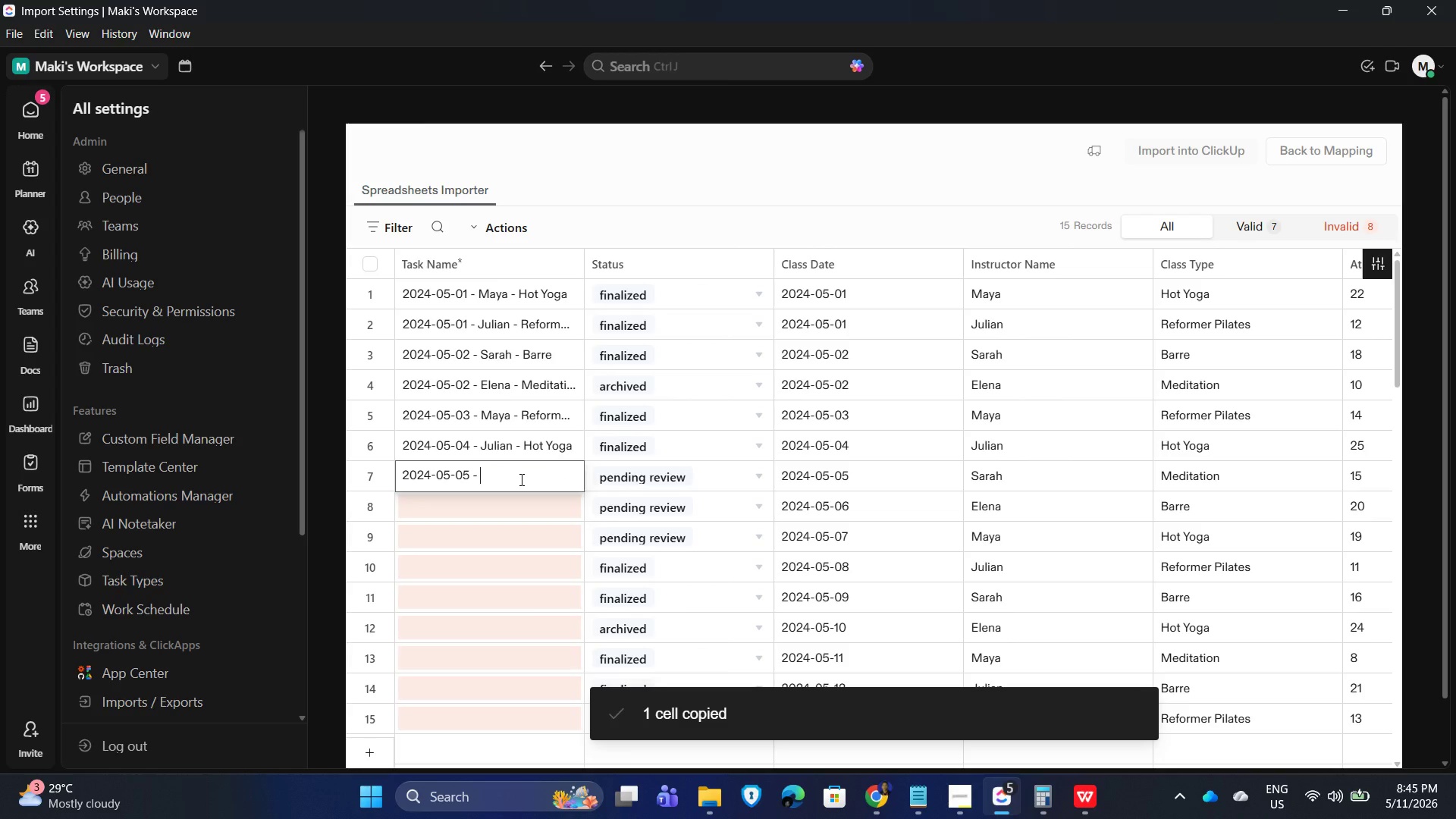 
type(Sarah - Meditation)
 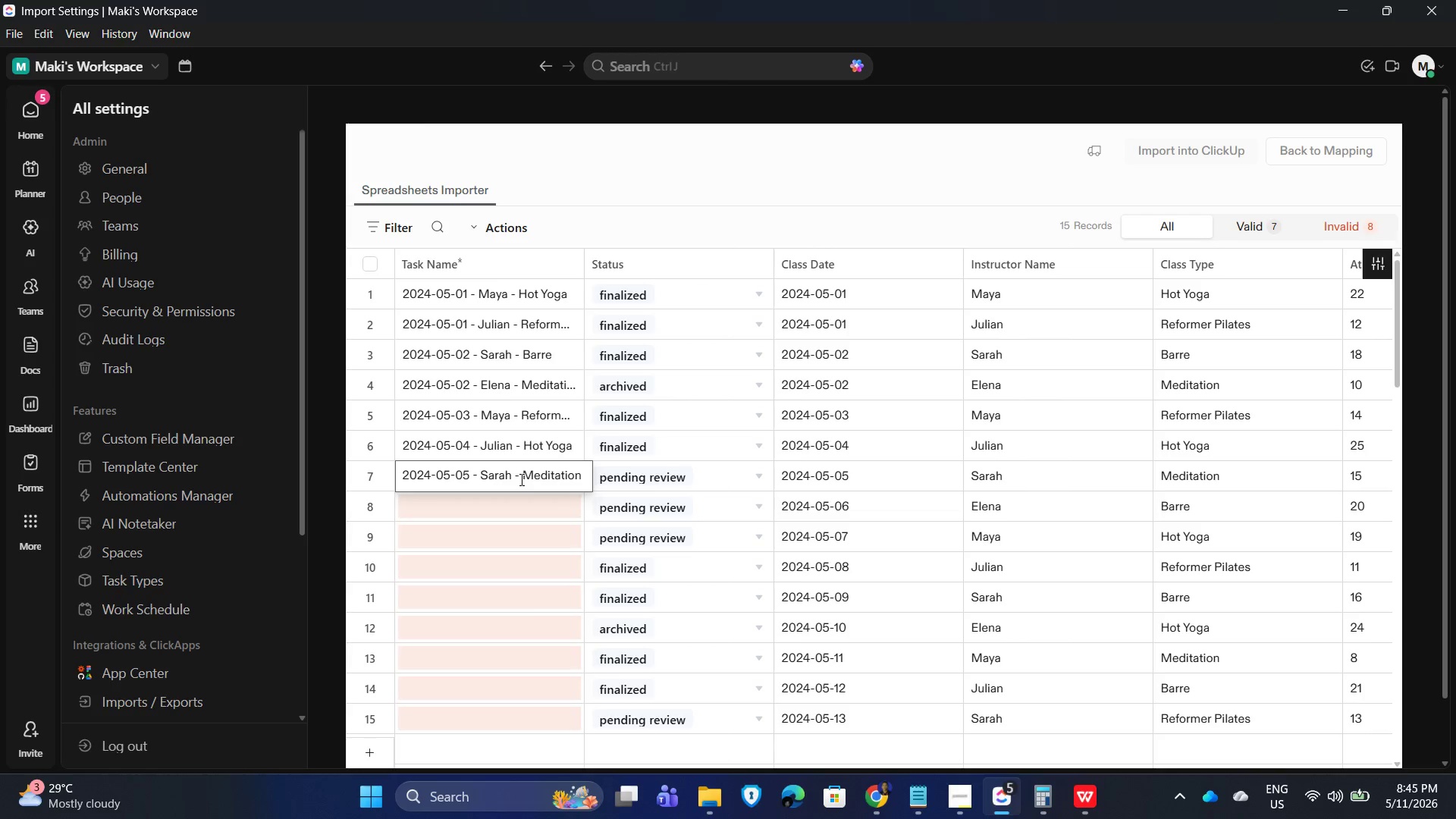 
wait(14.95)
 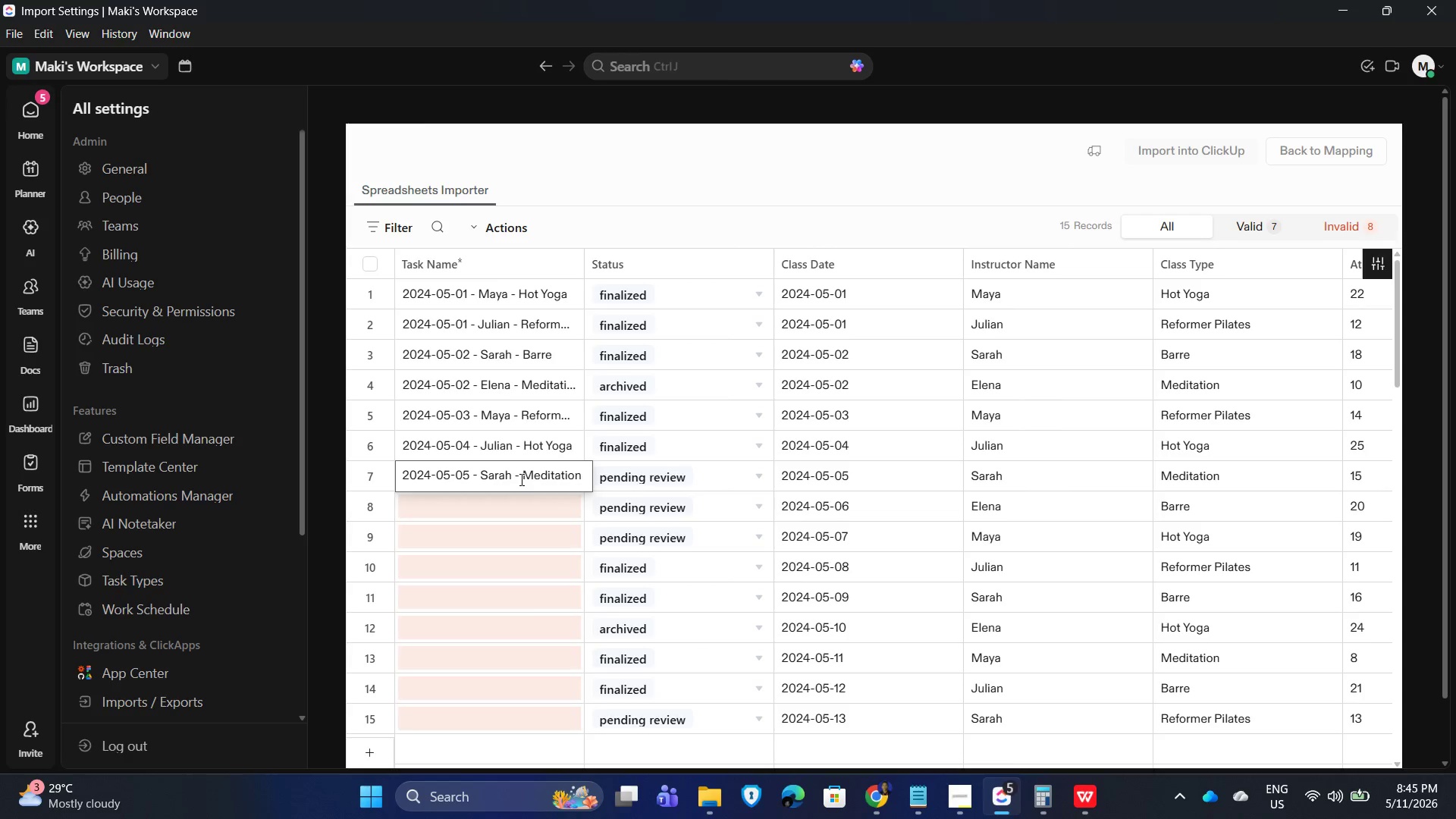 
key(Enter)
 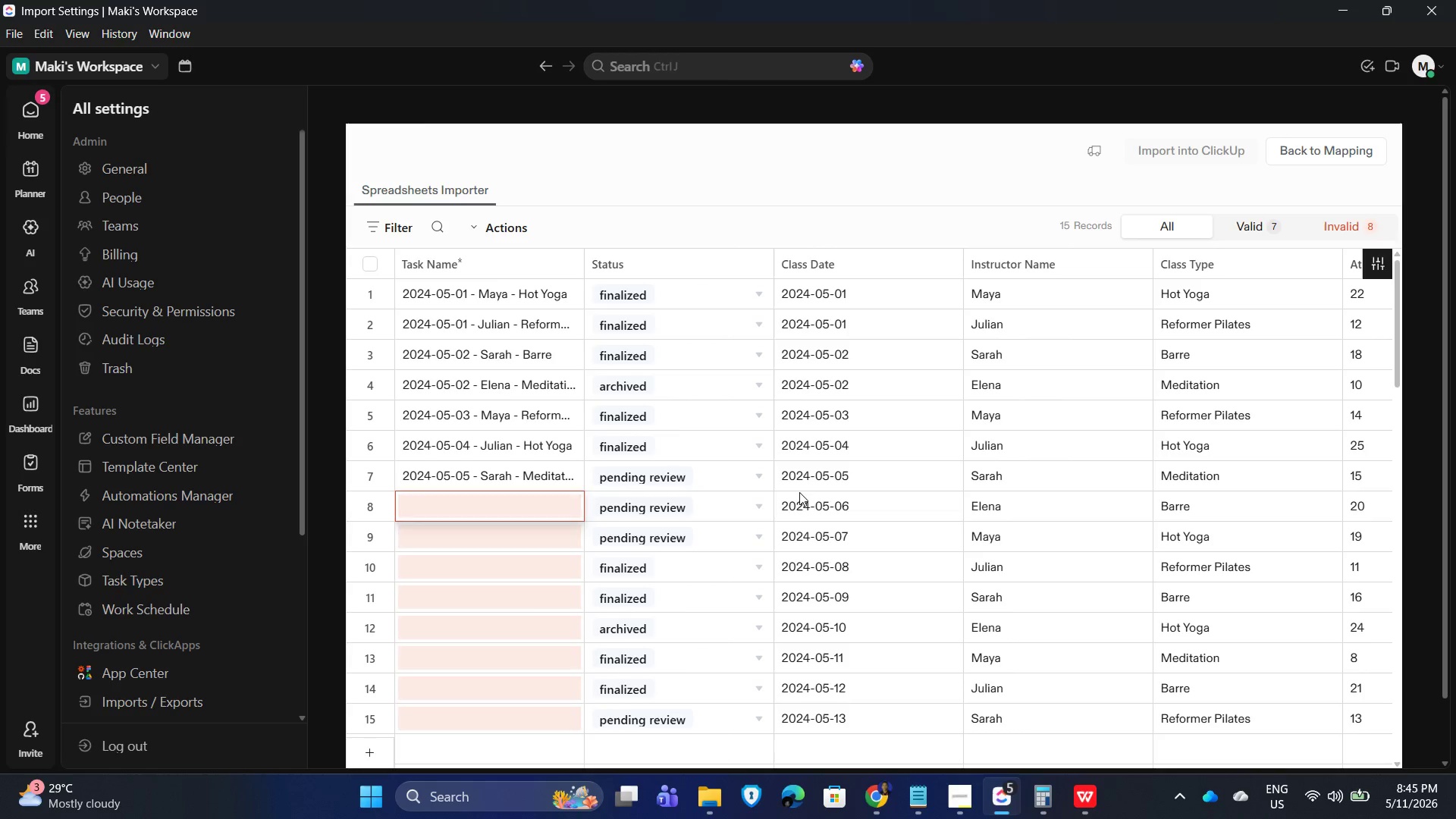 
key(Control+C)
 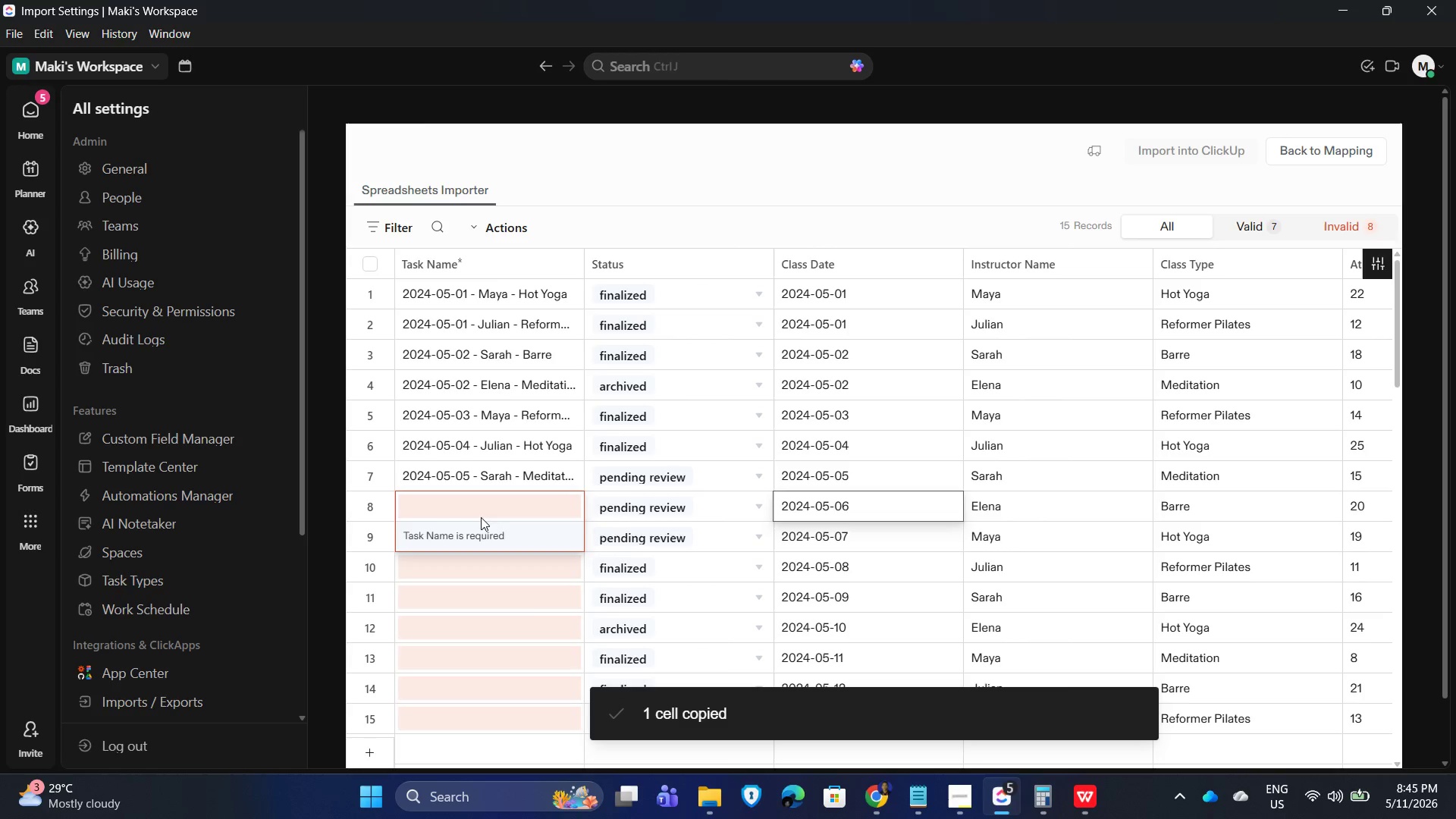 
left_click([474, 508])
 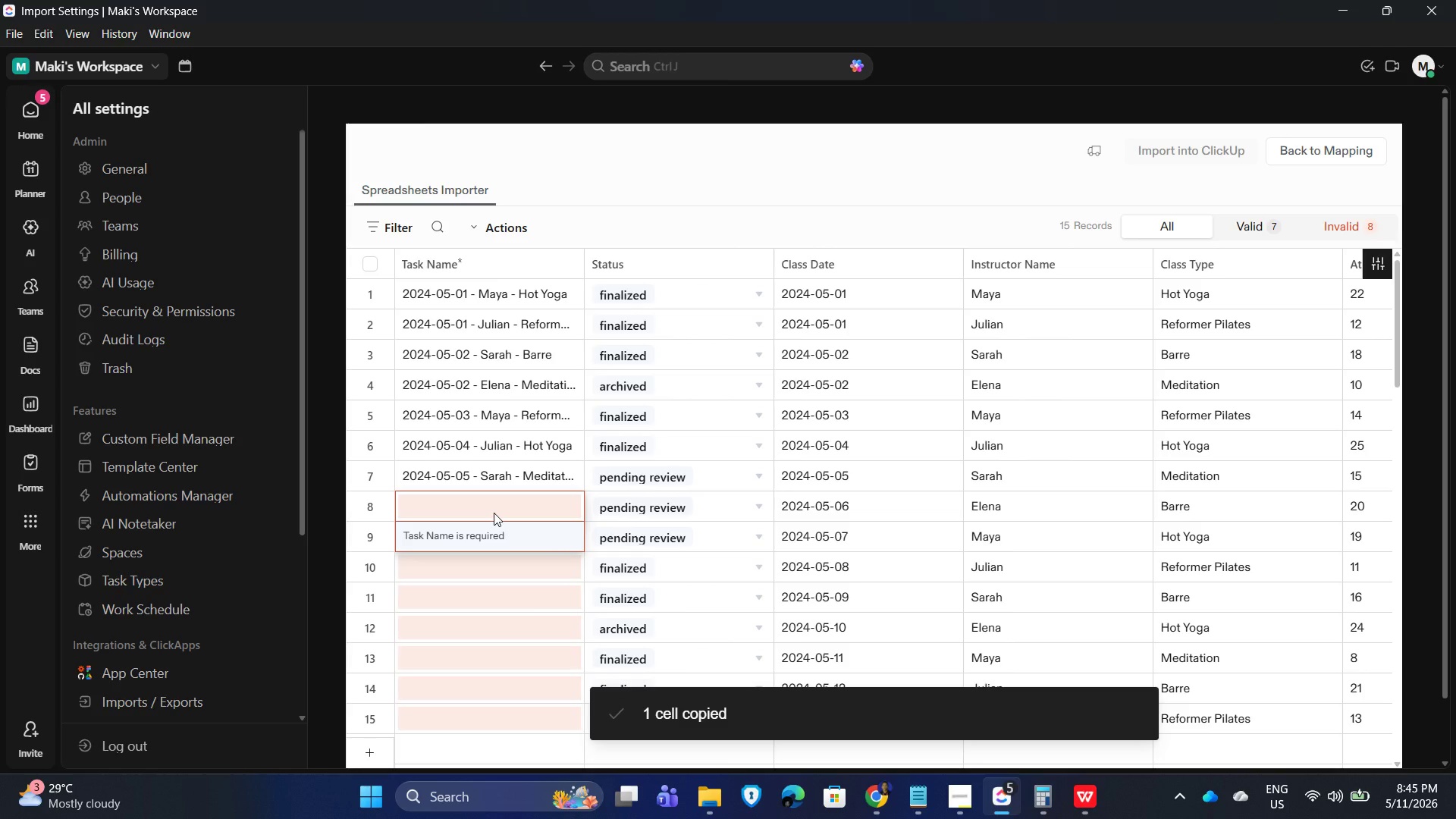 
key(Control+V)
 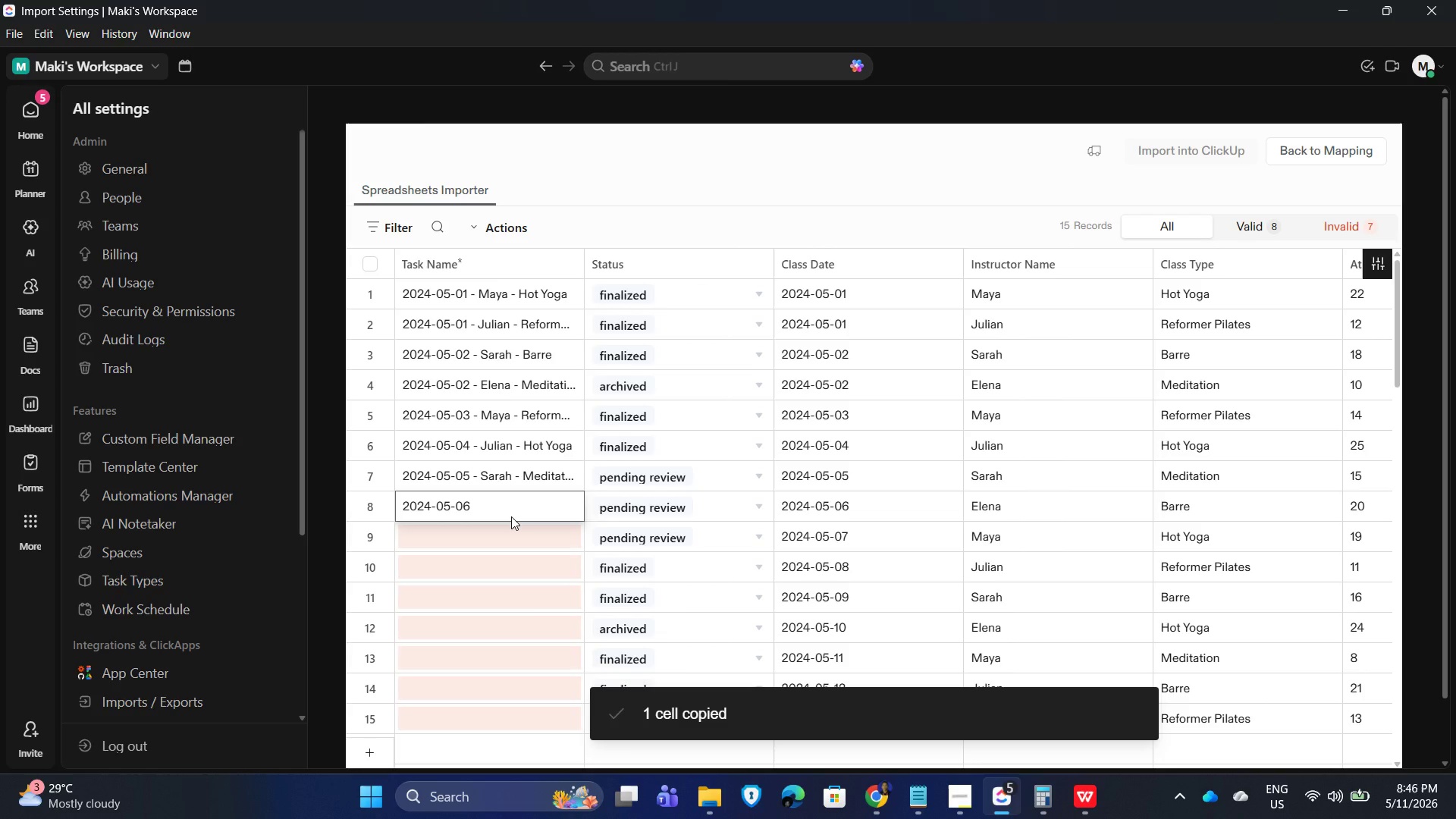 
wait(9.12)
 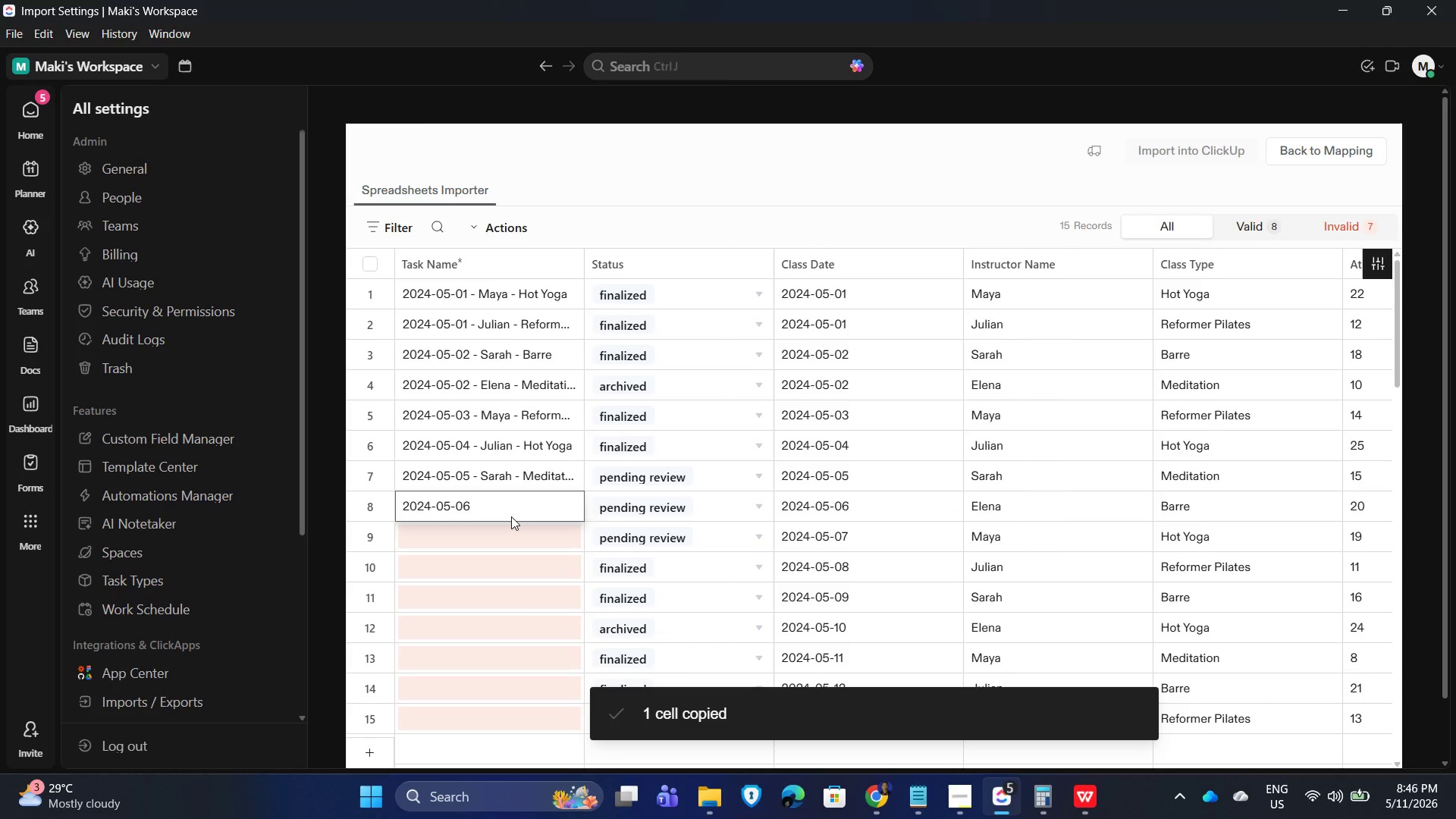 
double_click([495, 509])
 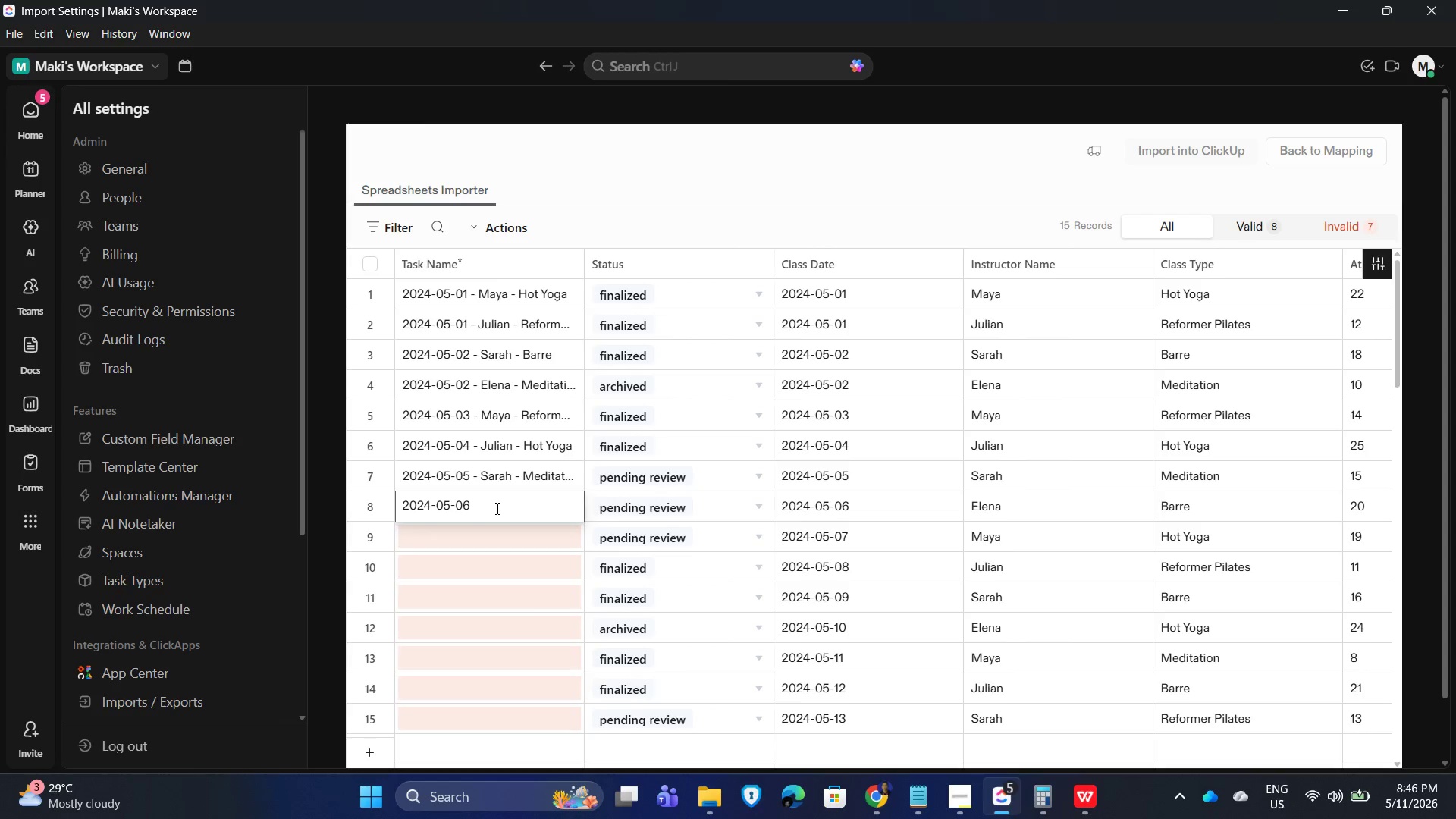 
key(Space)
 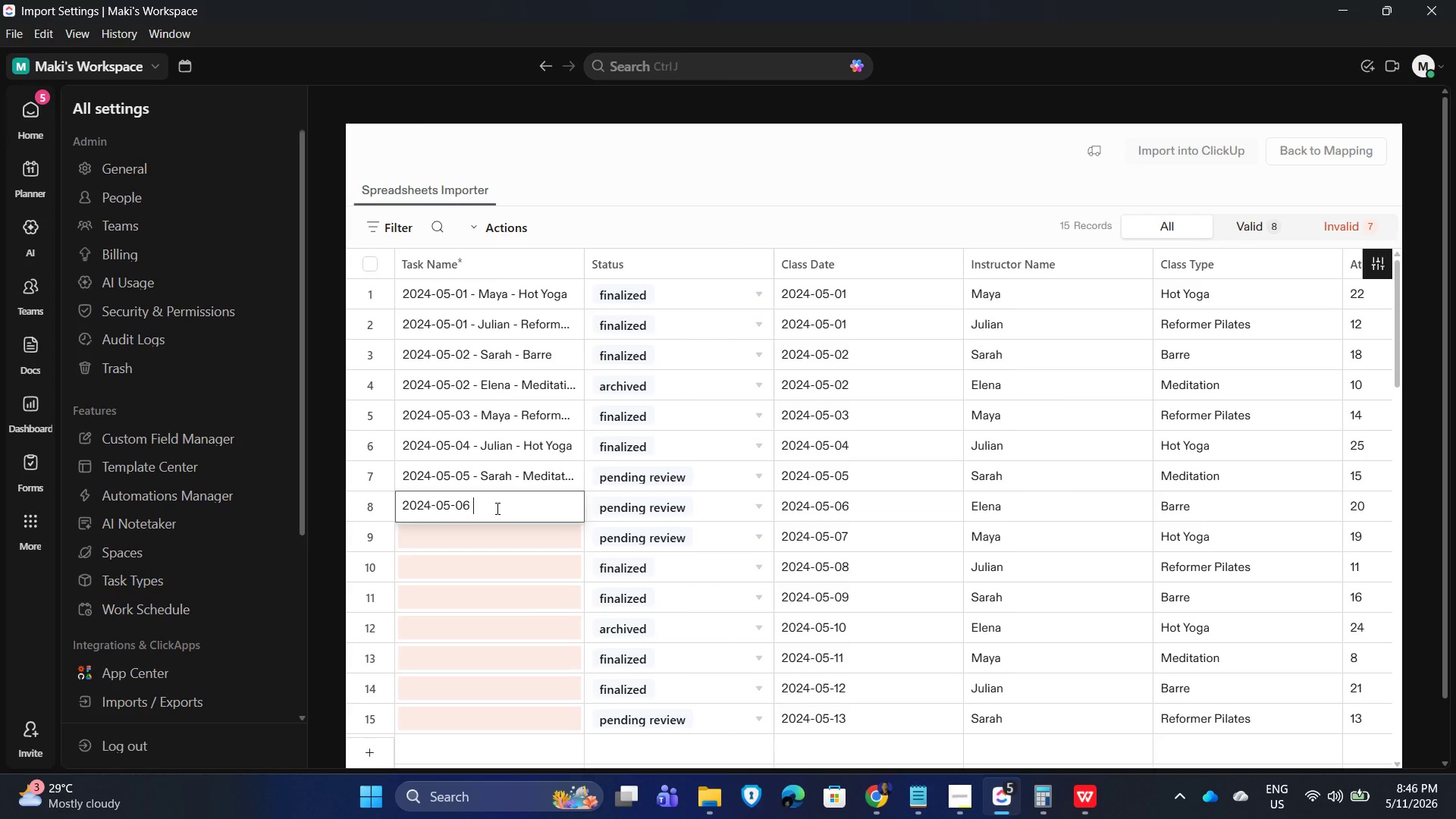 
key(Minus)
 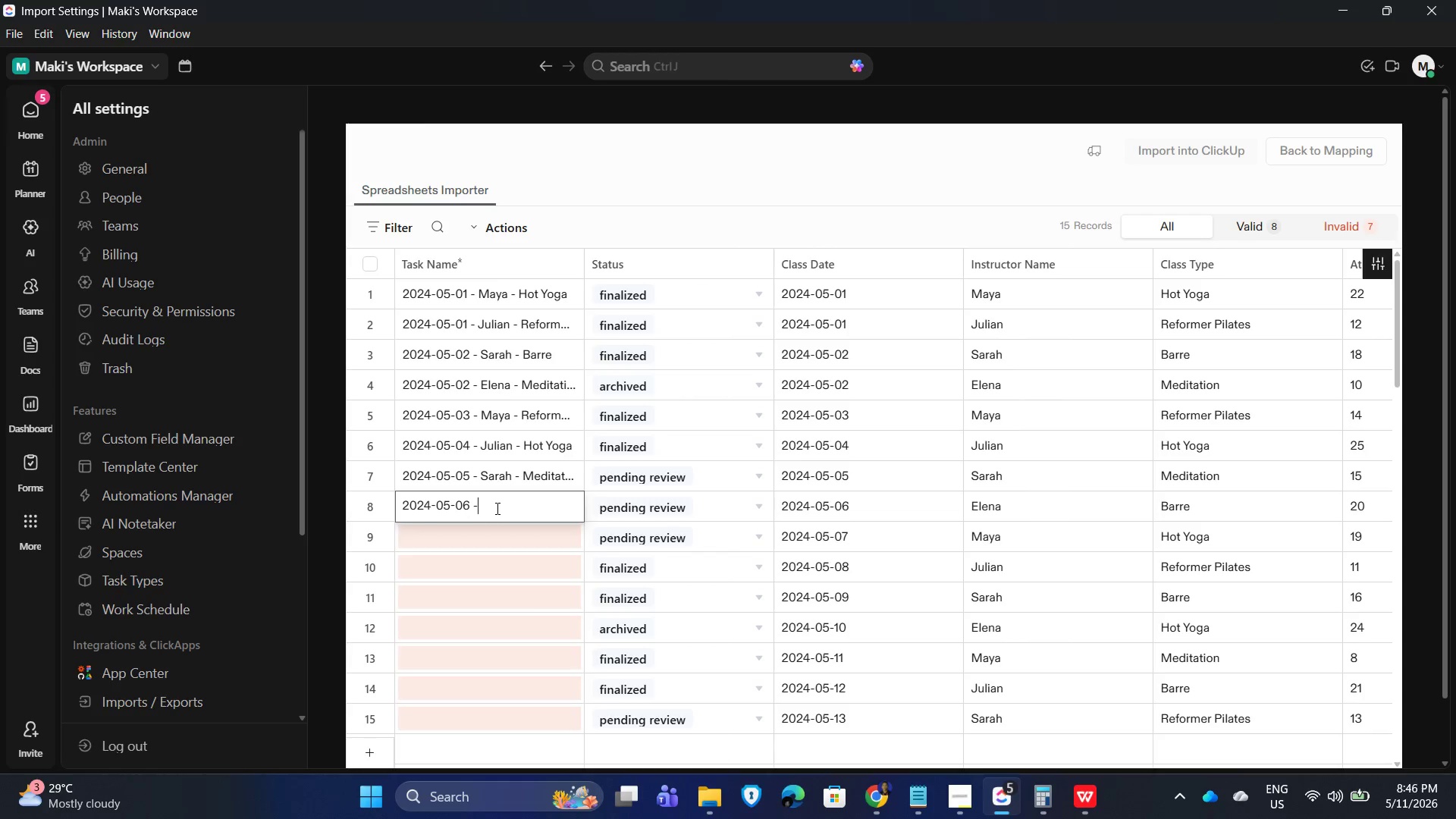 
key(Space)
 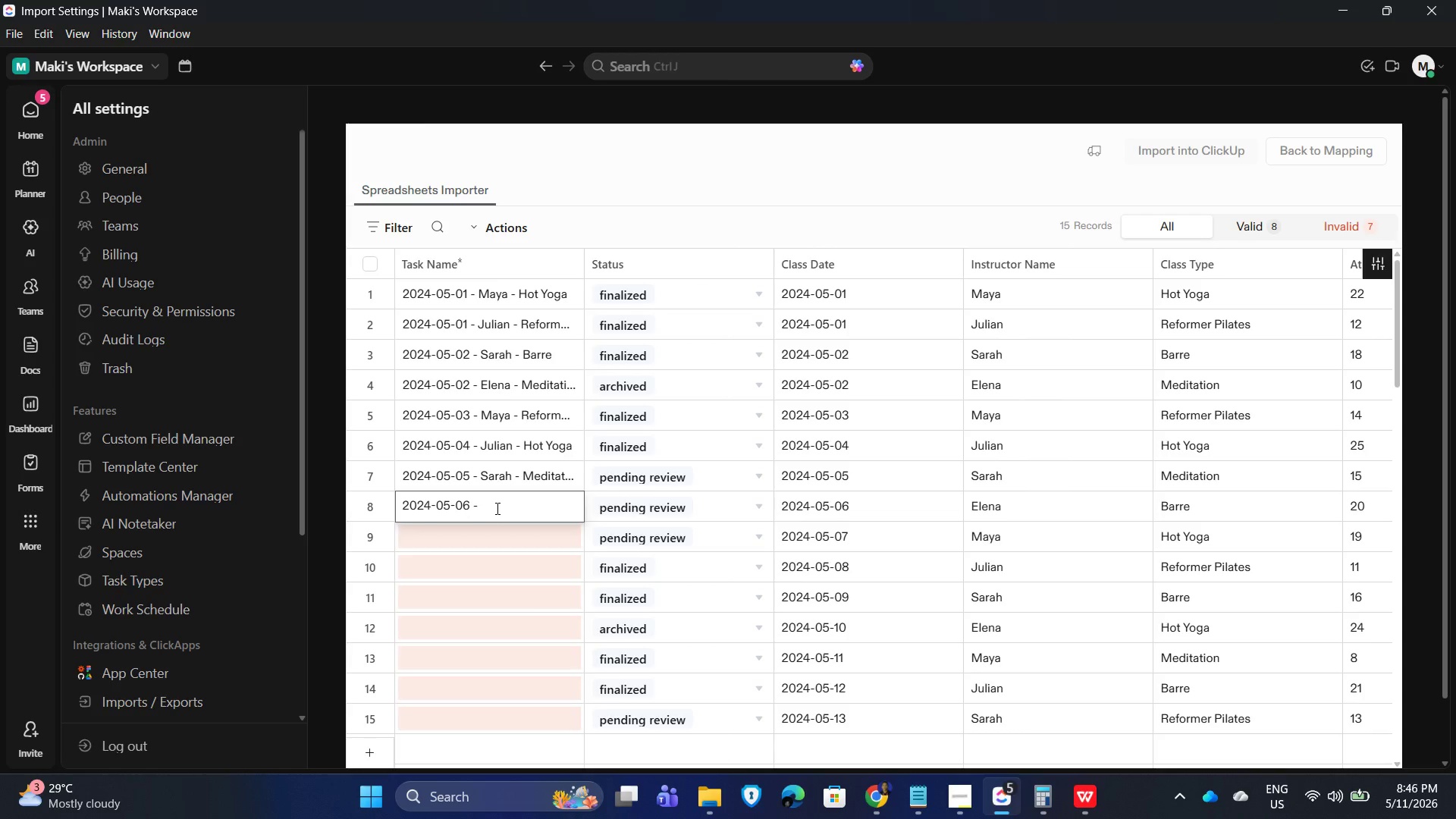 
type(Elena)
 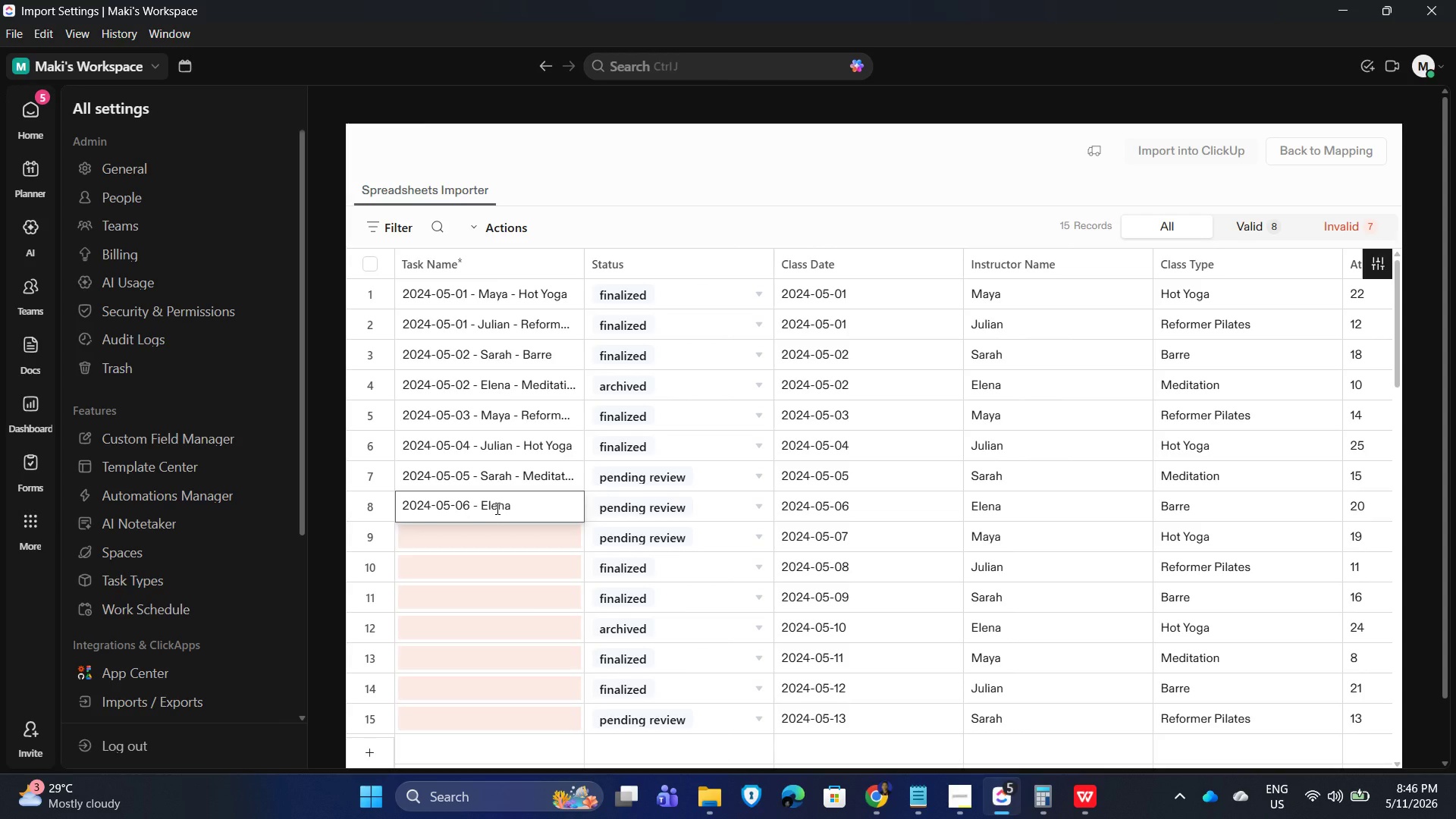 
key(Space)
 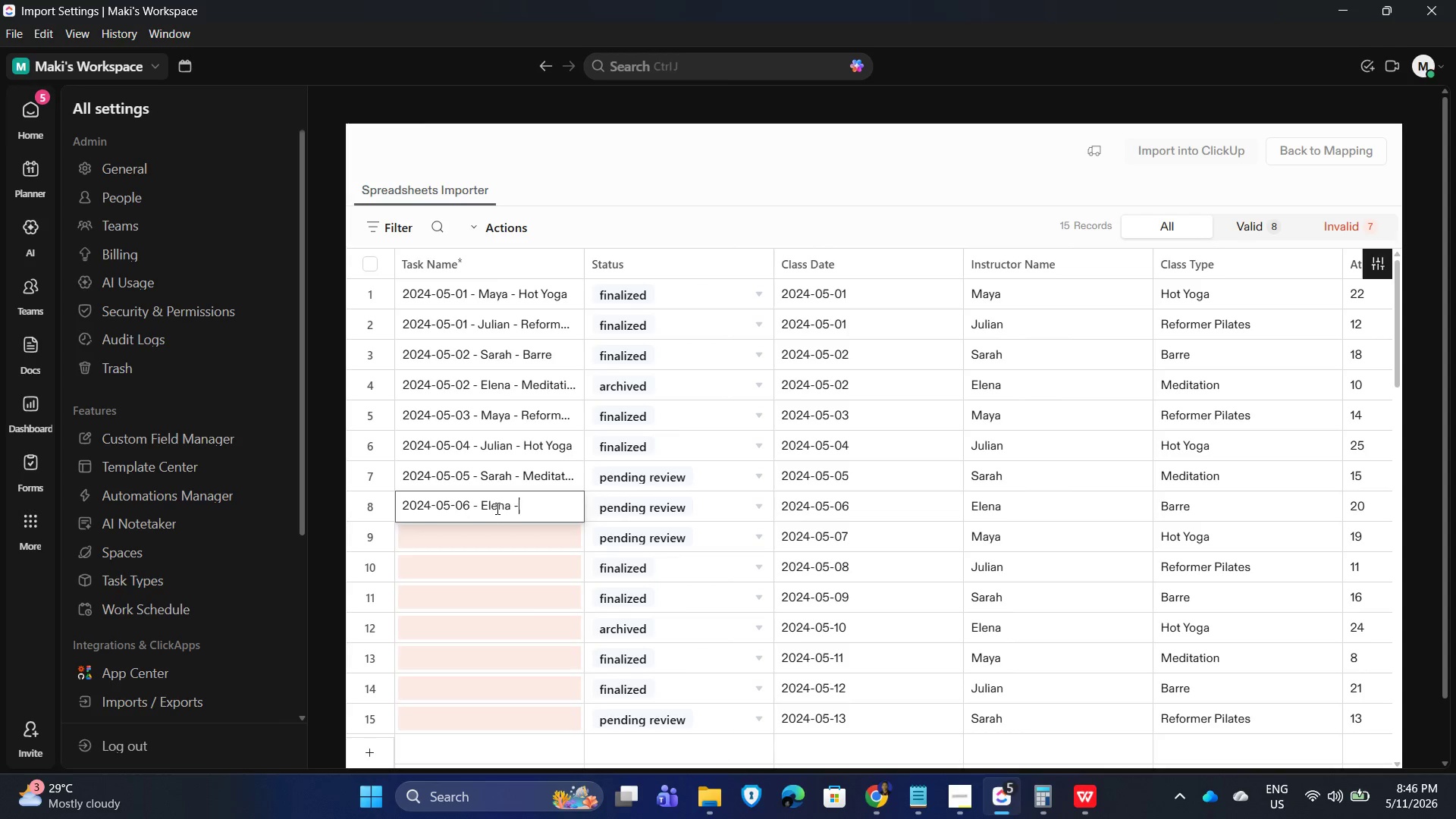 
key(Minus)
 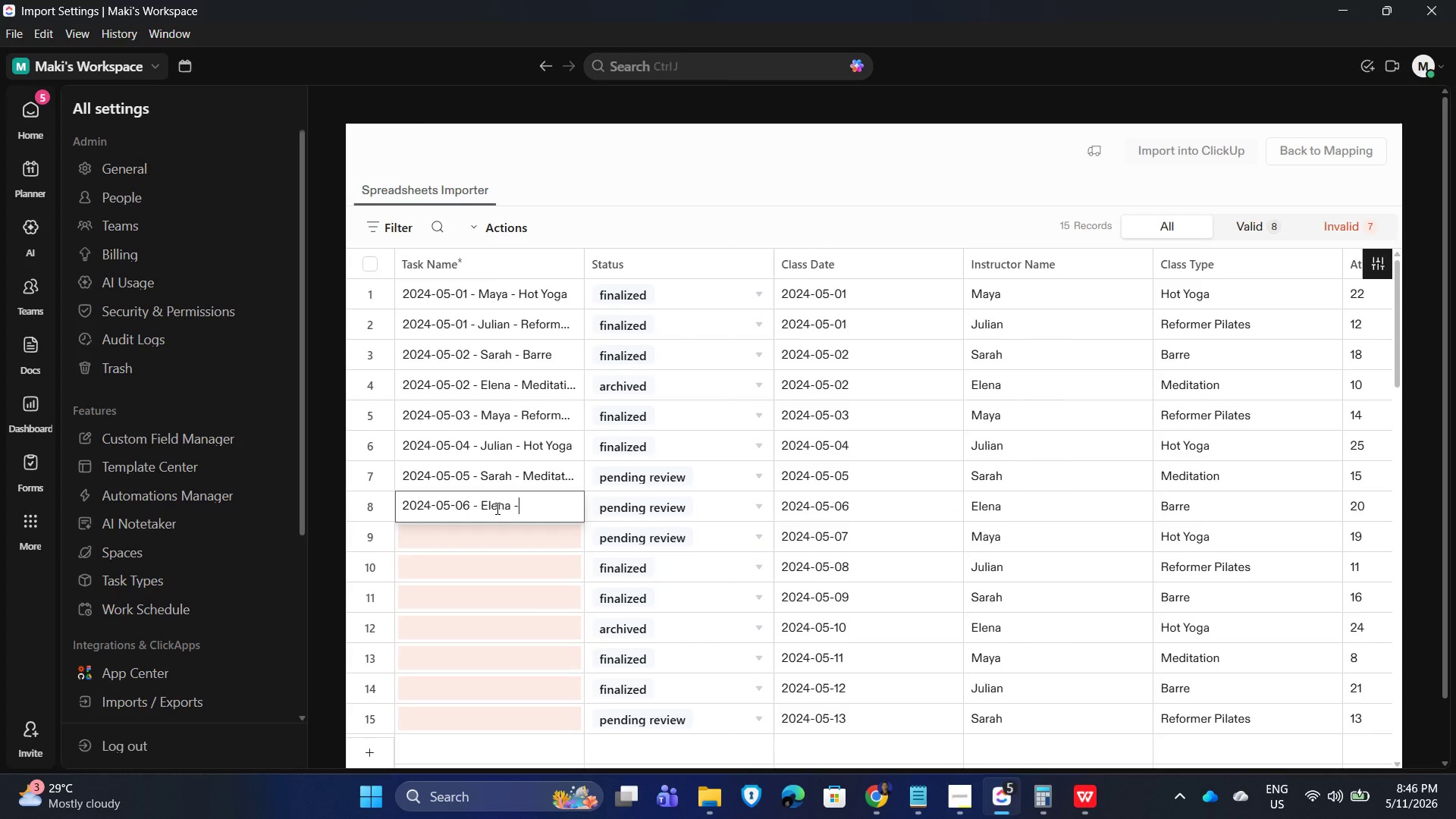 
wait(16.84)
 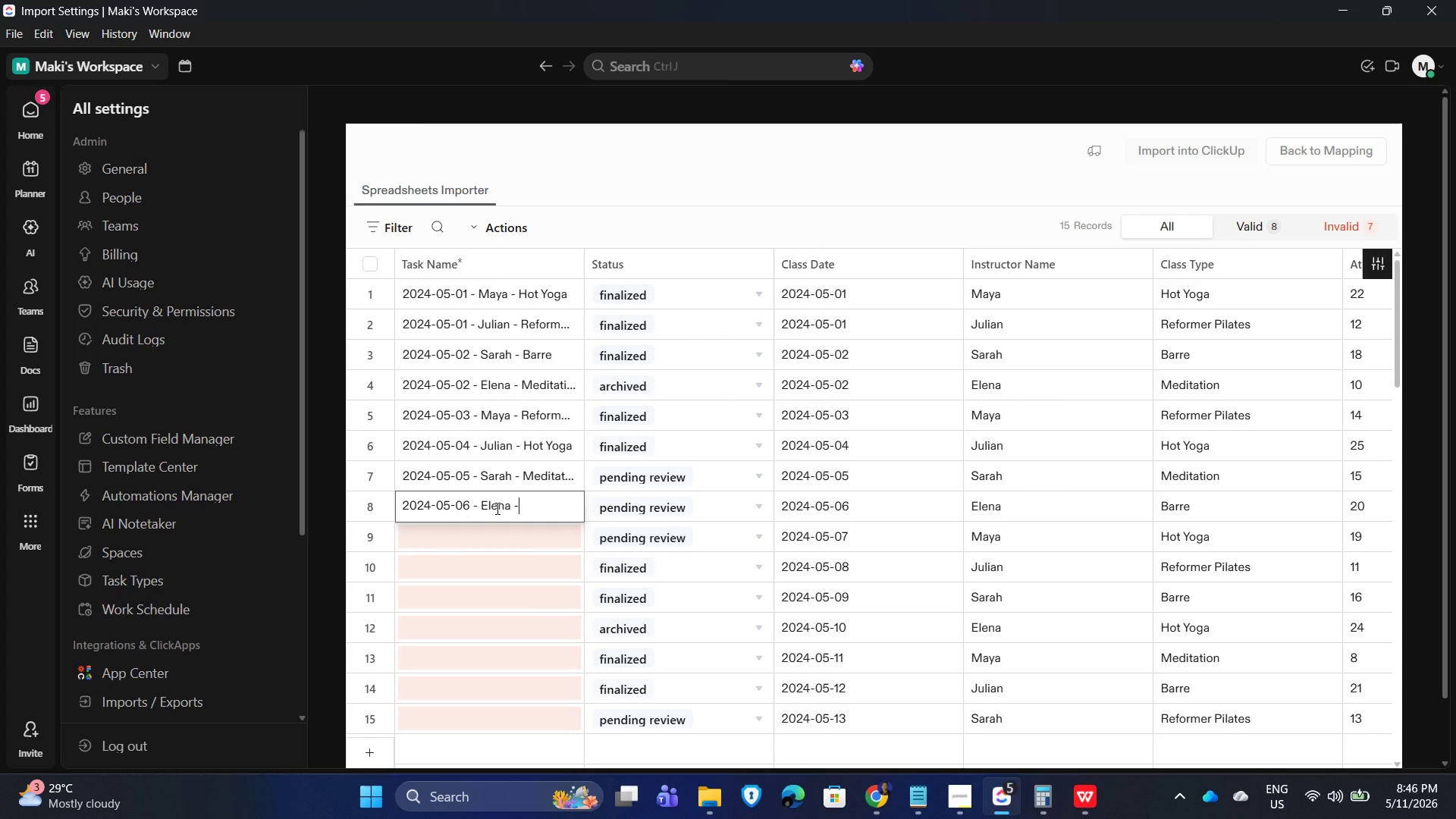 
type( Barre)
 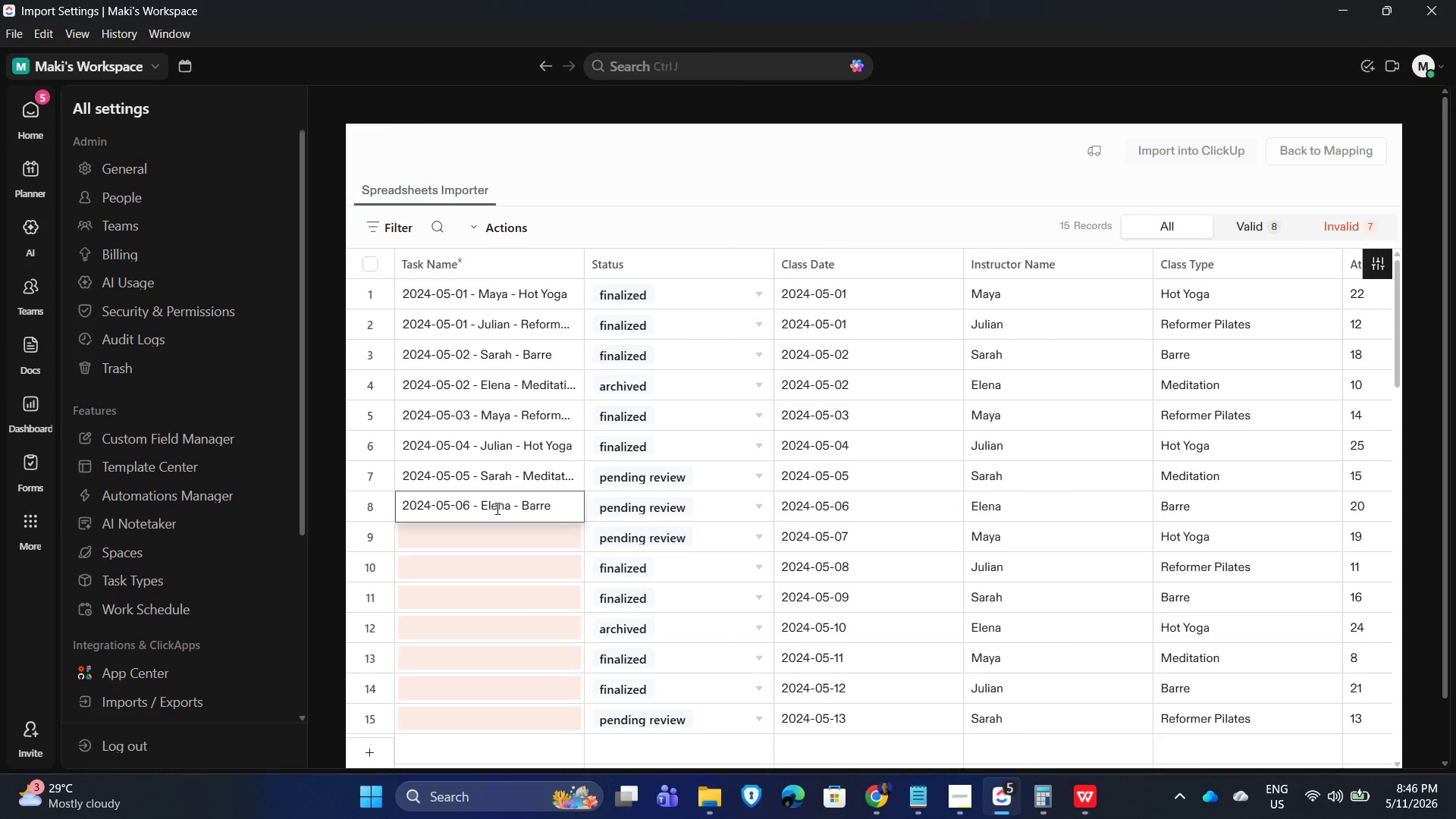 
key(Enter)
 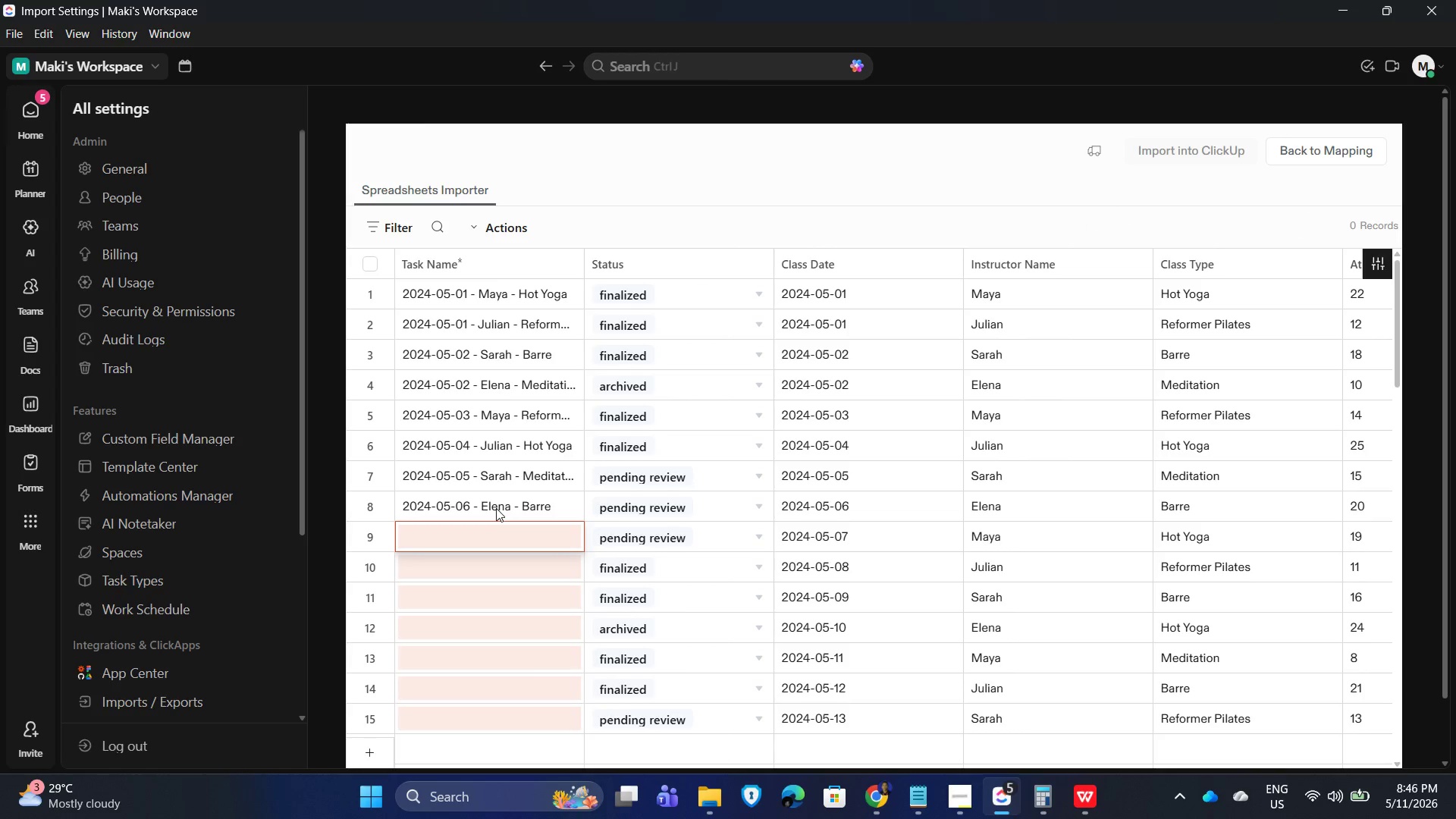 
scroll: coordinate [912, 441], scroll_direction: down, amount: 1.0
 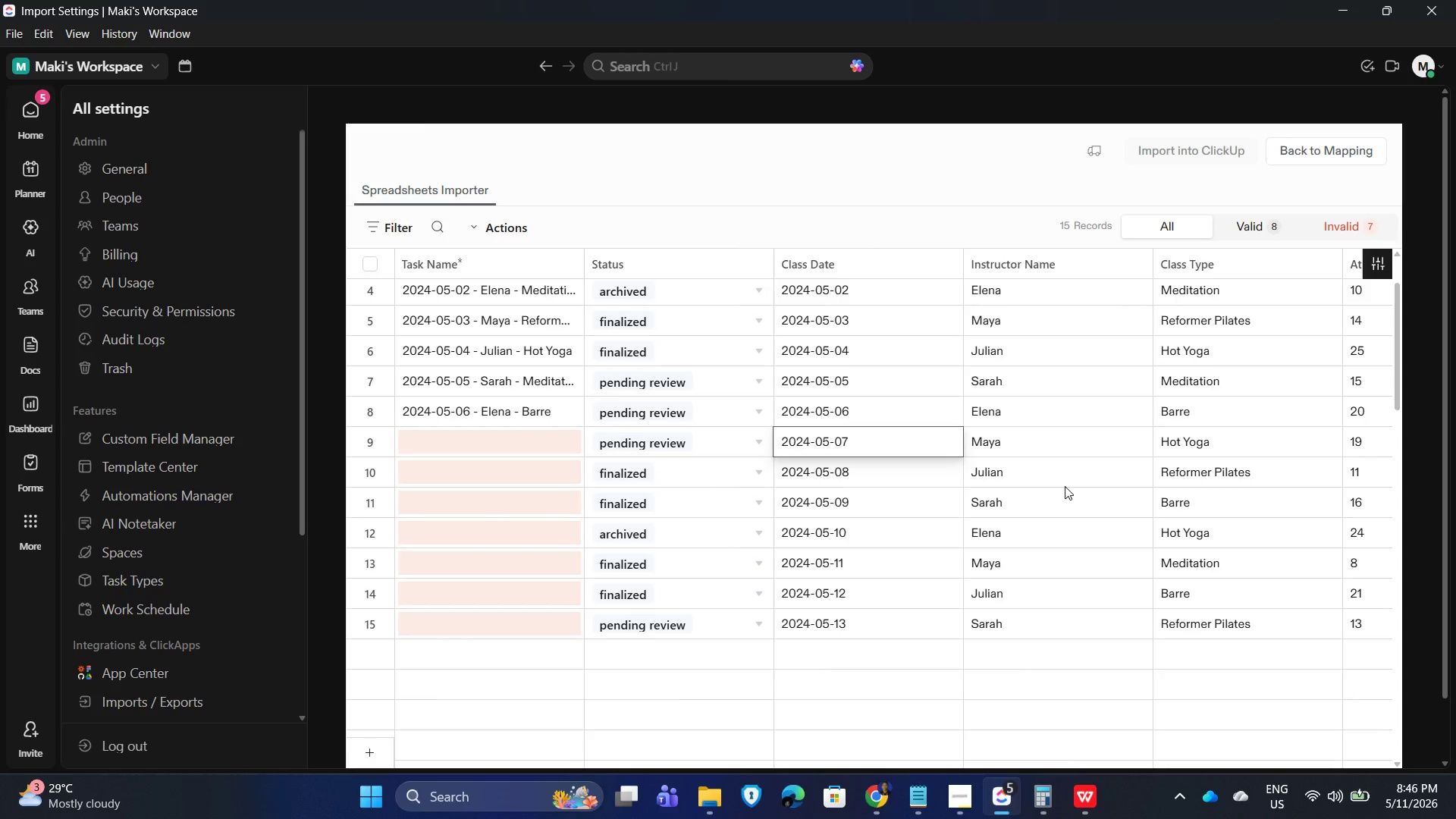 
key(Control+C)
 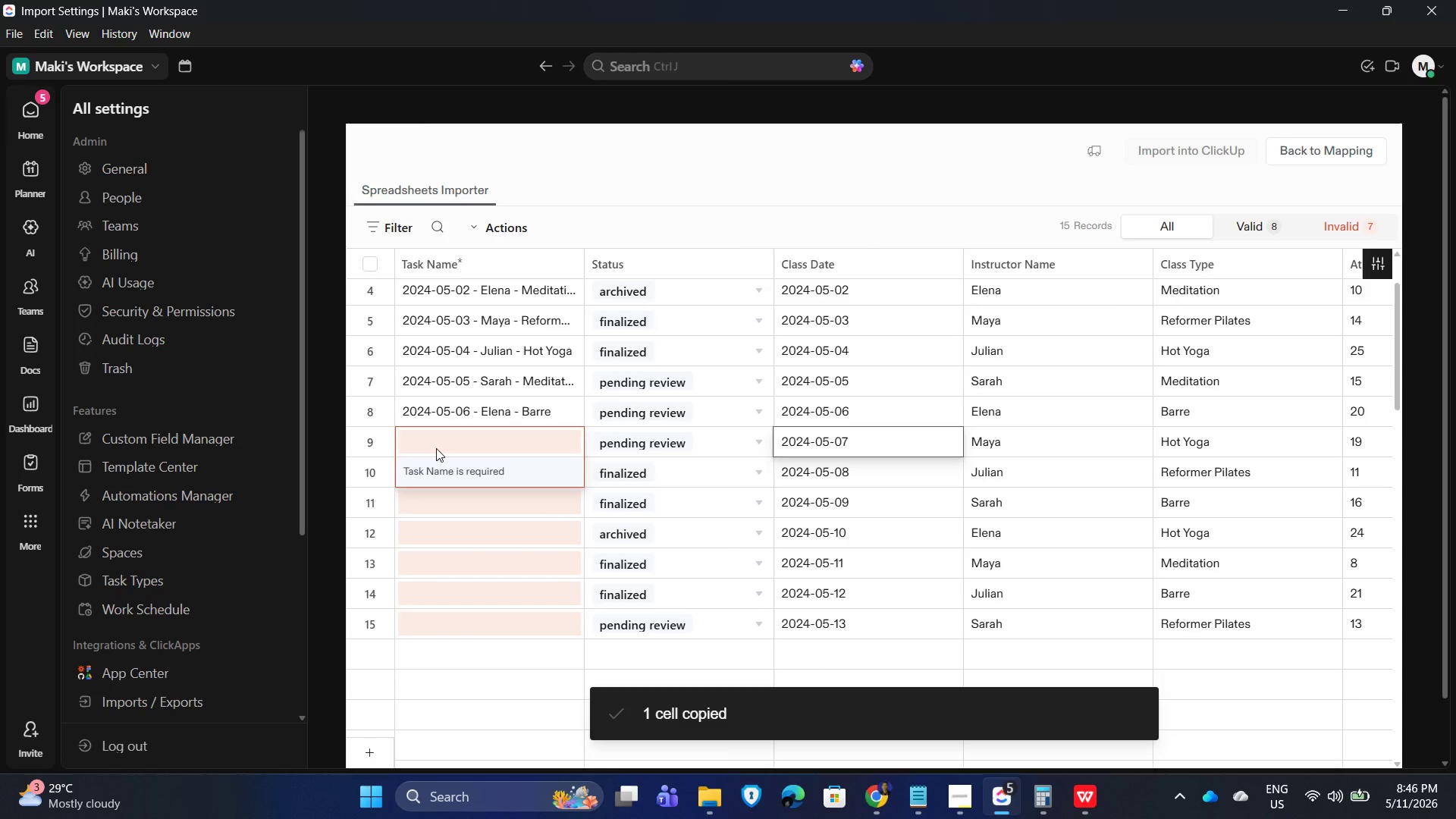 
left_click([436, 448])
 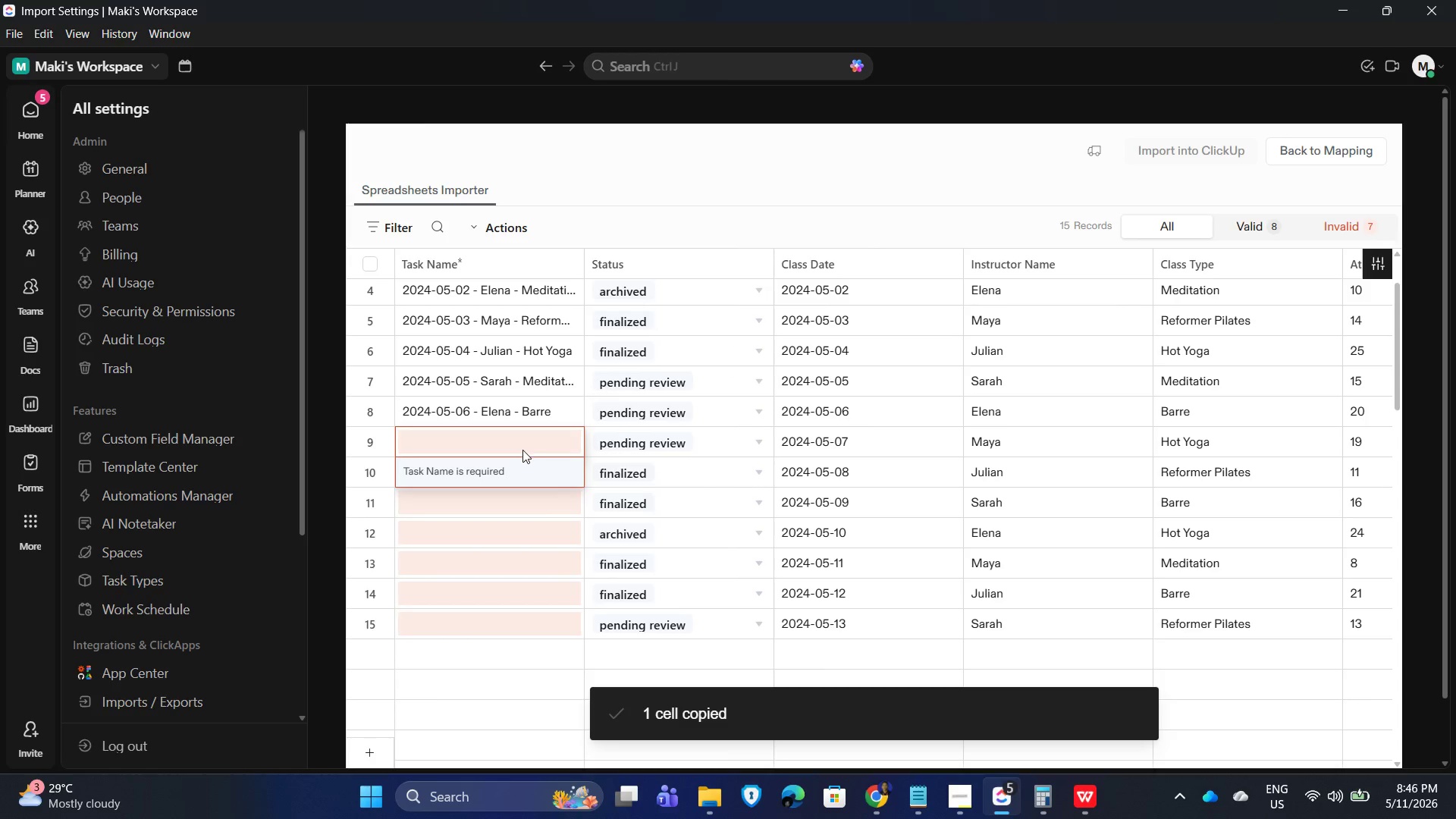 
key(Control+ControlLeft)
 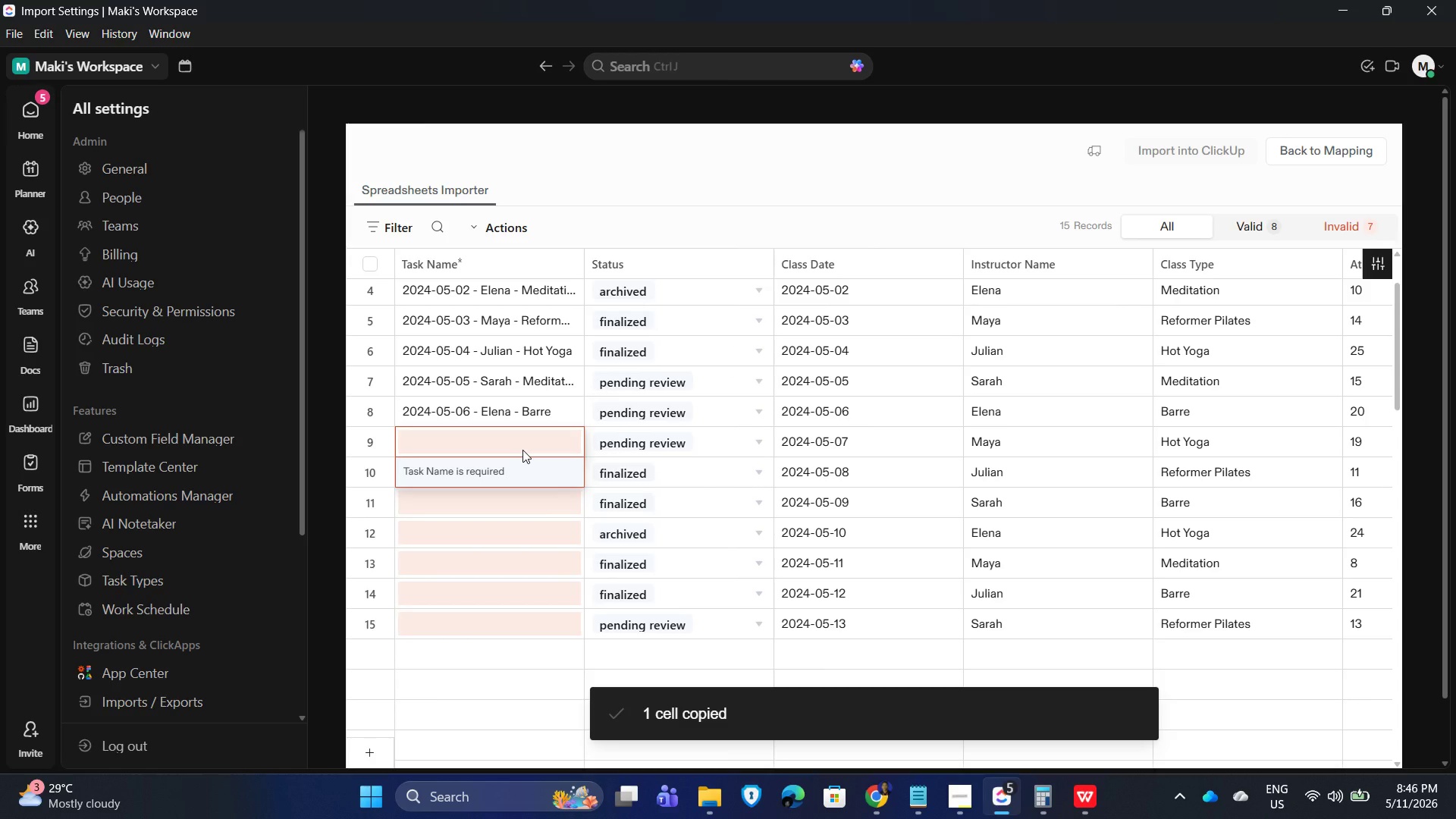 
hold_key(key=ControlLeft, duration=0.42)
 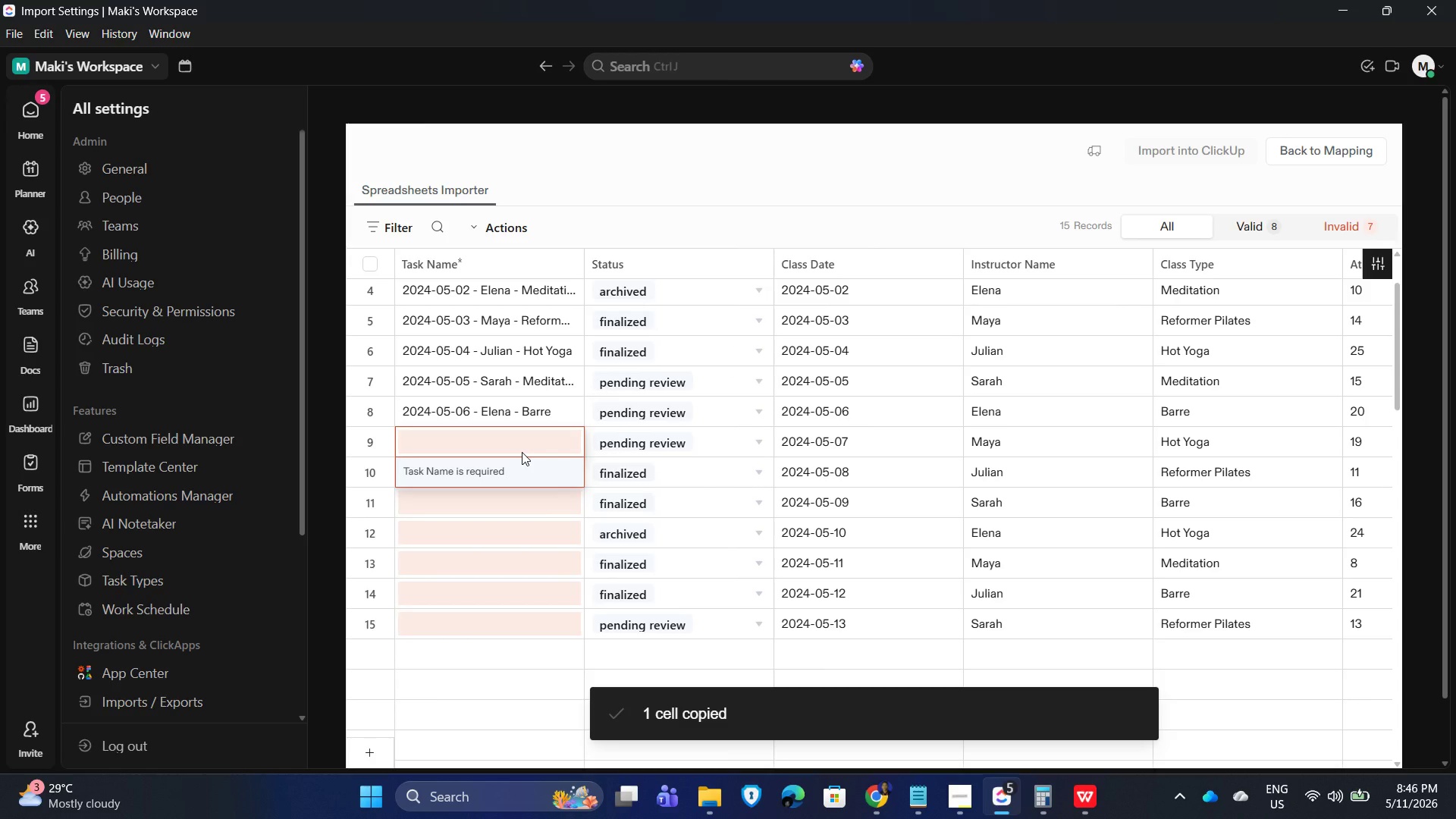 
key(Control+V)
 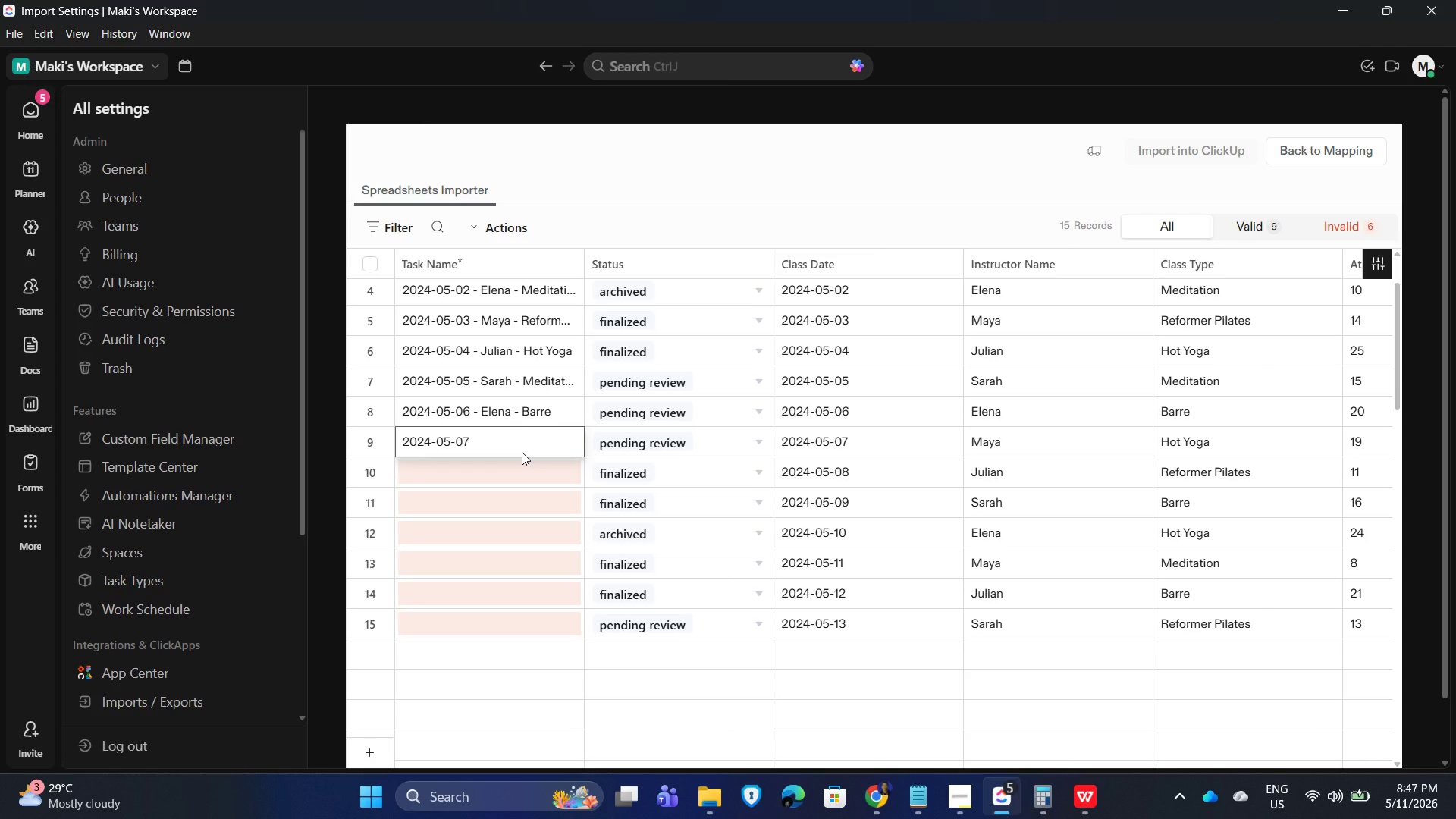 
wait(25.52)
 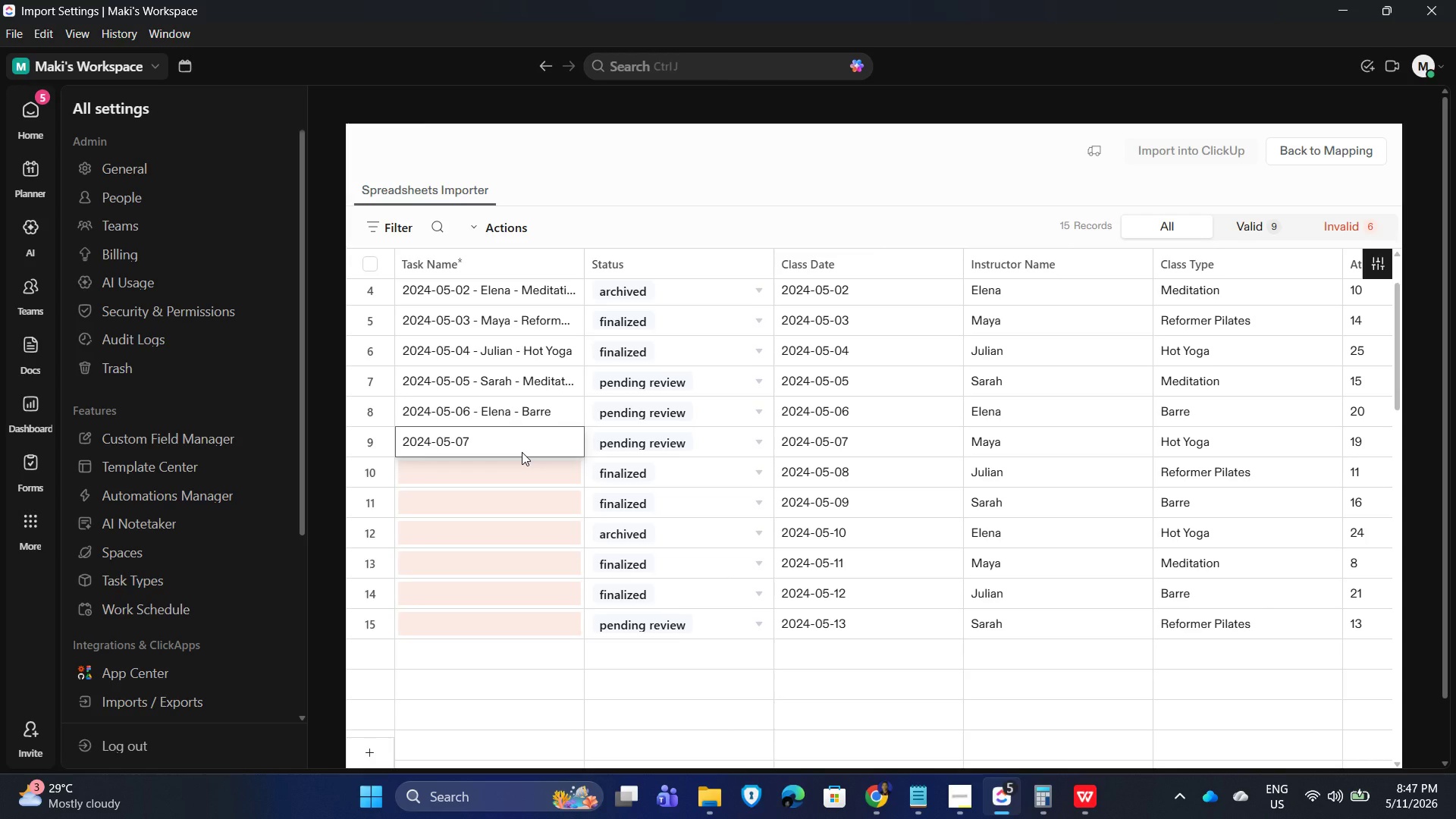 
double_click([494, 444])
 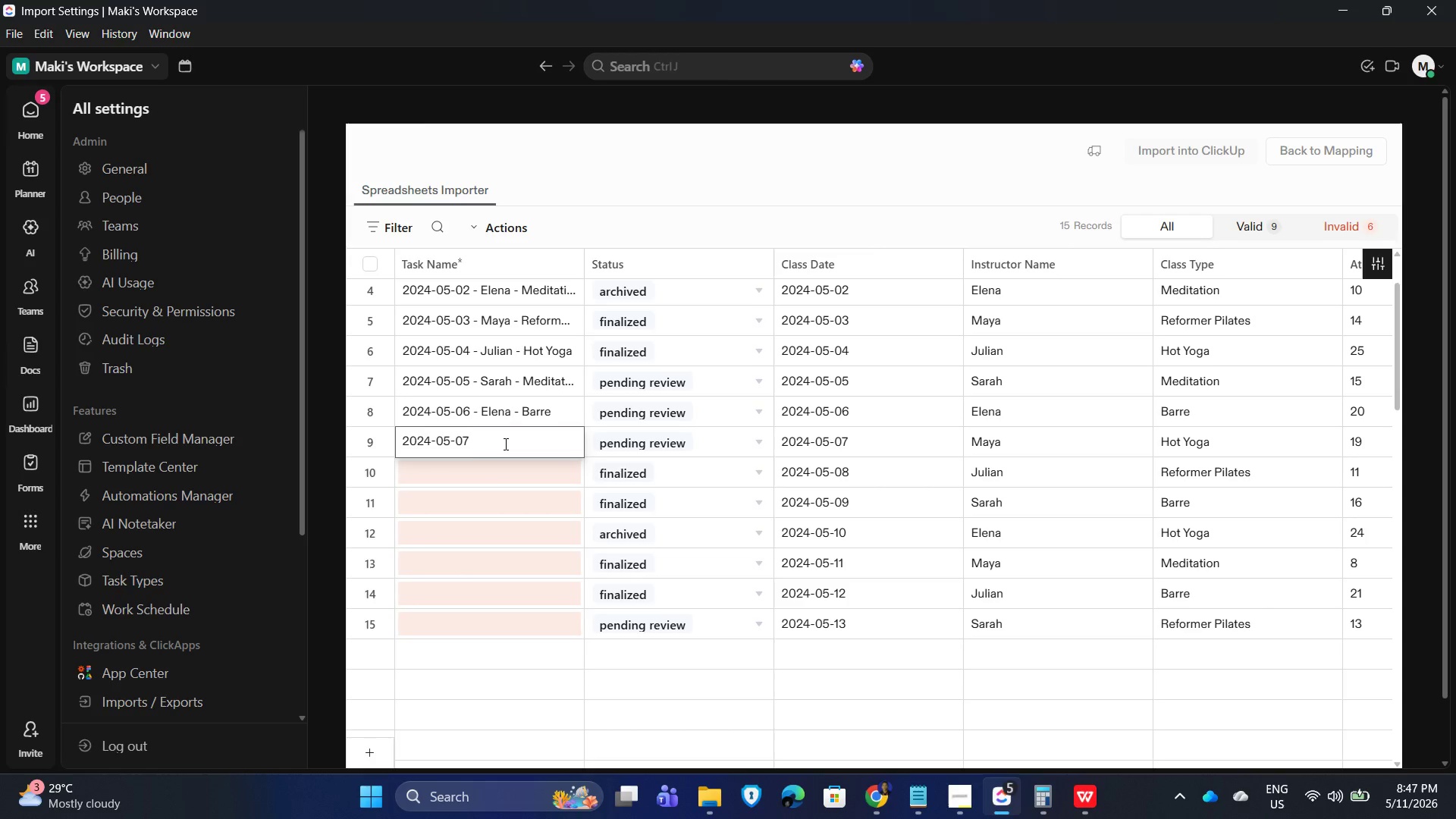 
type( - Maya)
 